 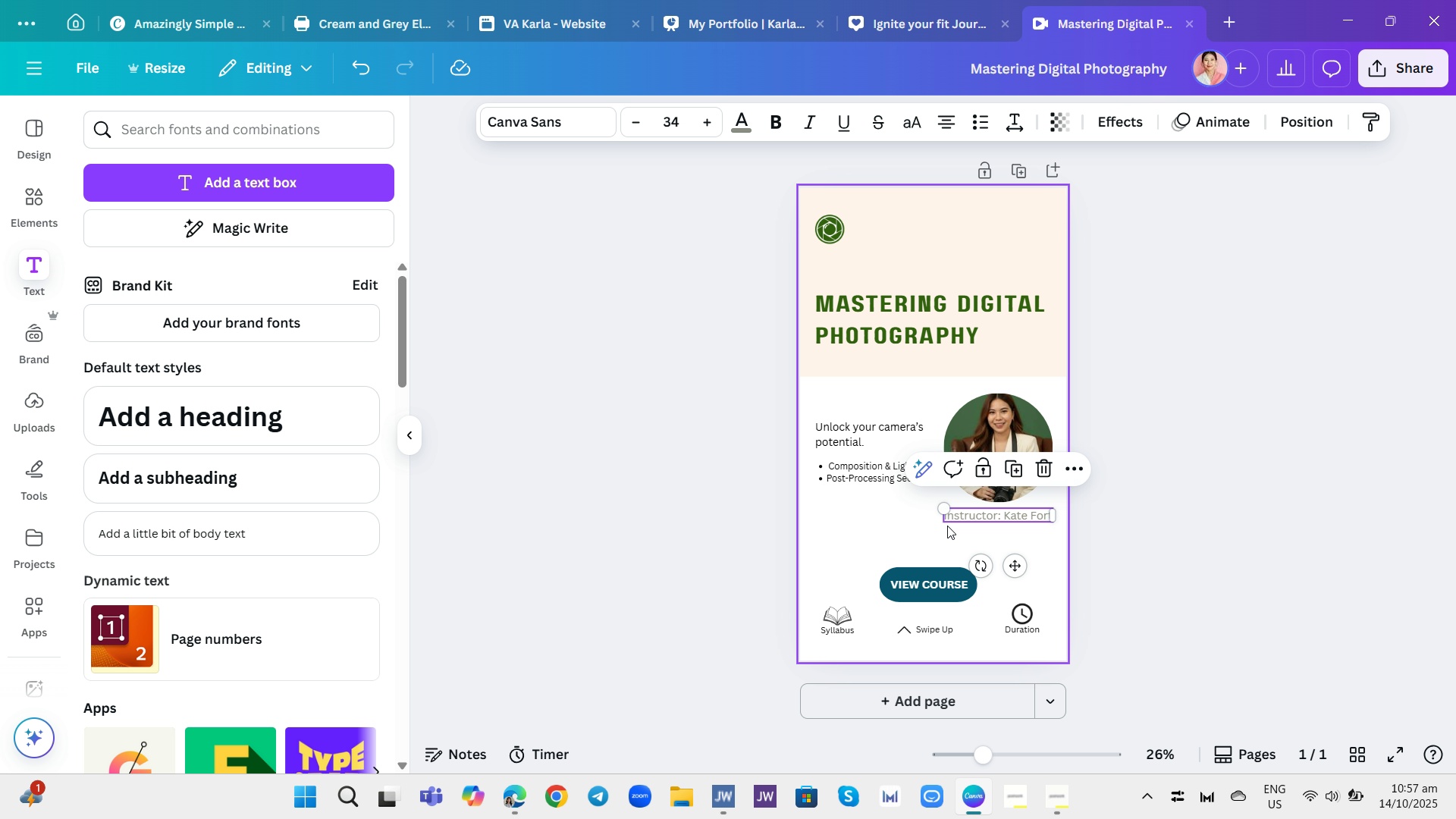 
left_click_drag(start_coordinate=[944, 511], to_coordinate=[966, 515])
 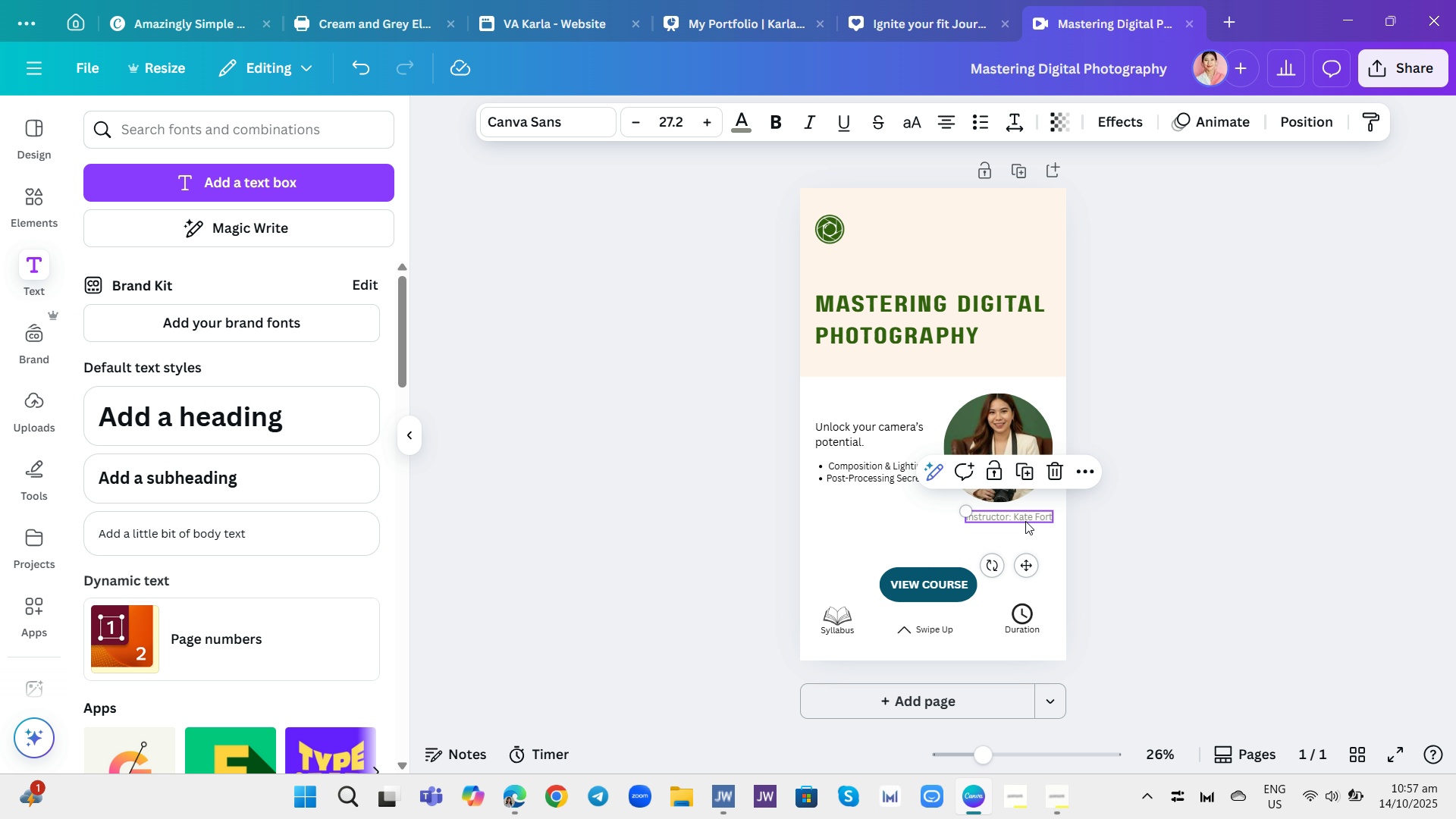 
left_click_drag(start_coordinate=[1023, 519], to_coordinate=[1017, 519])
 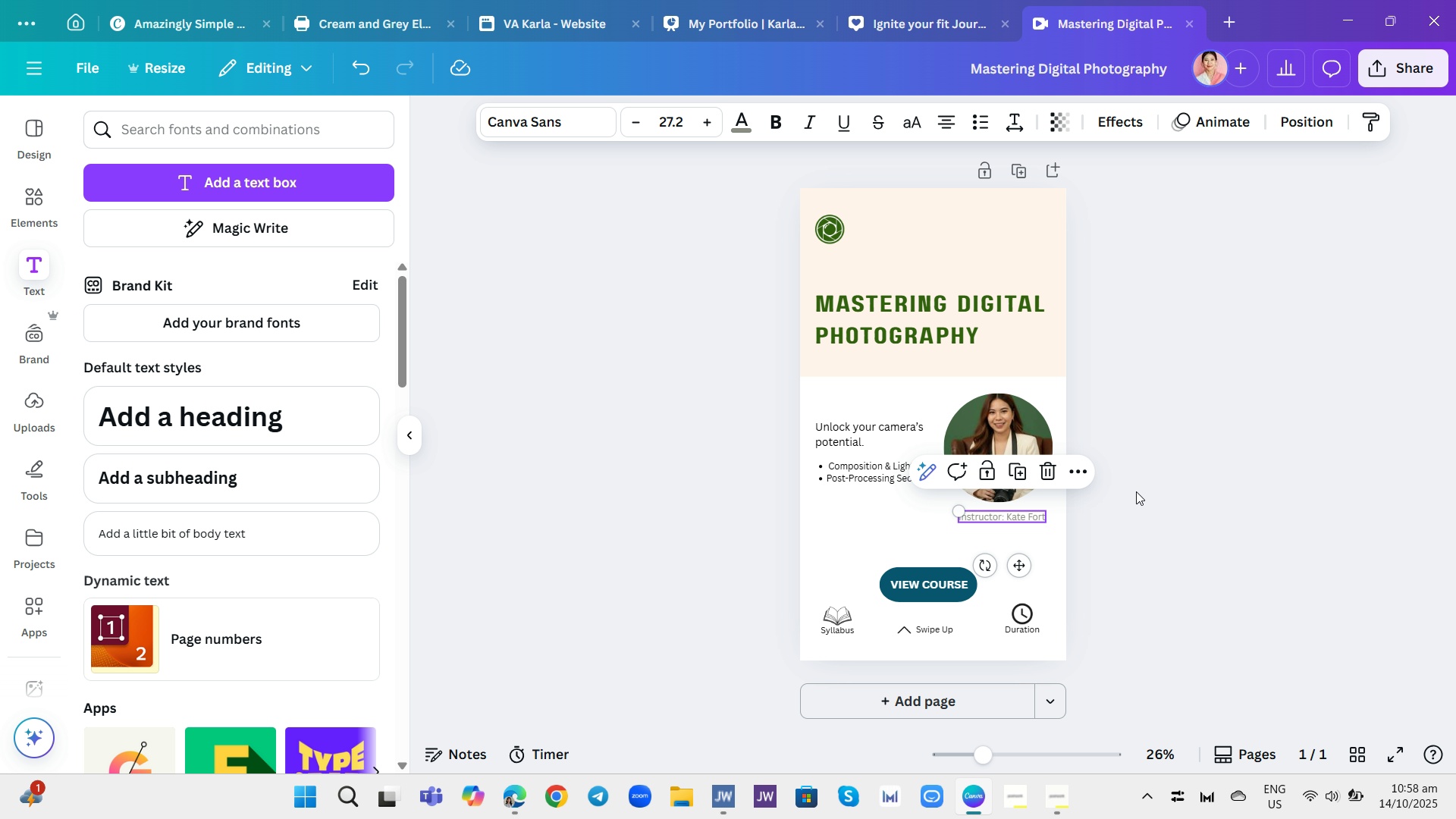 
left_click([1136, 491])
 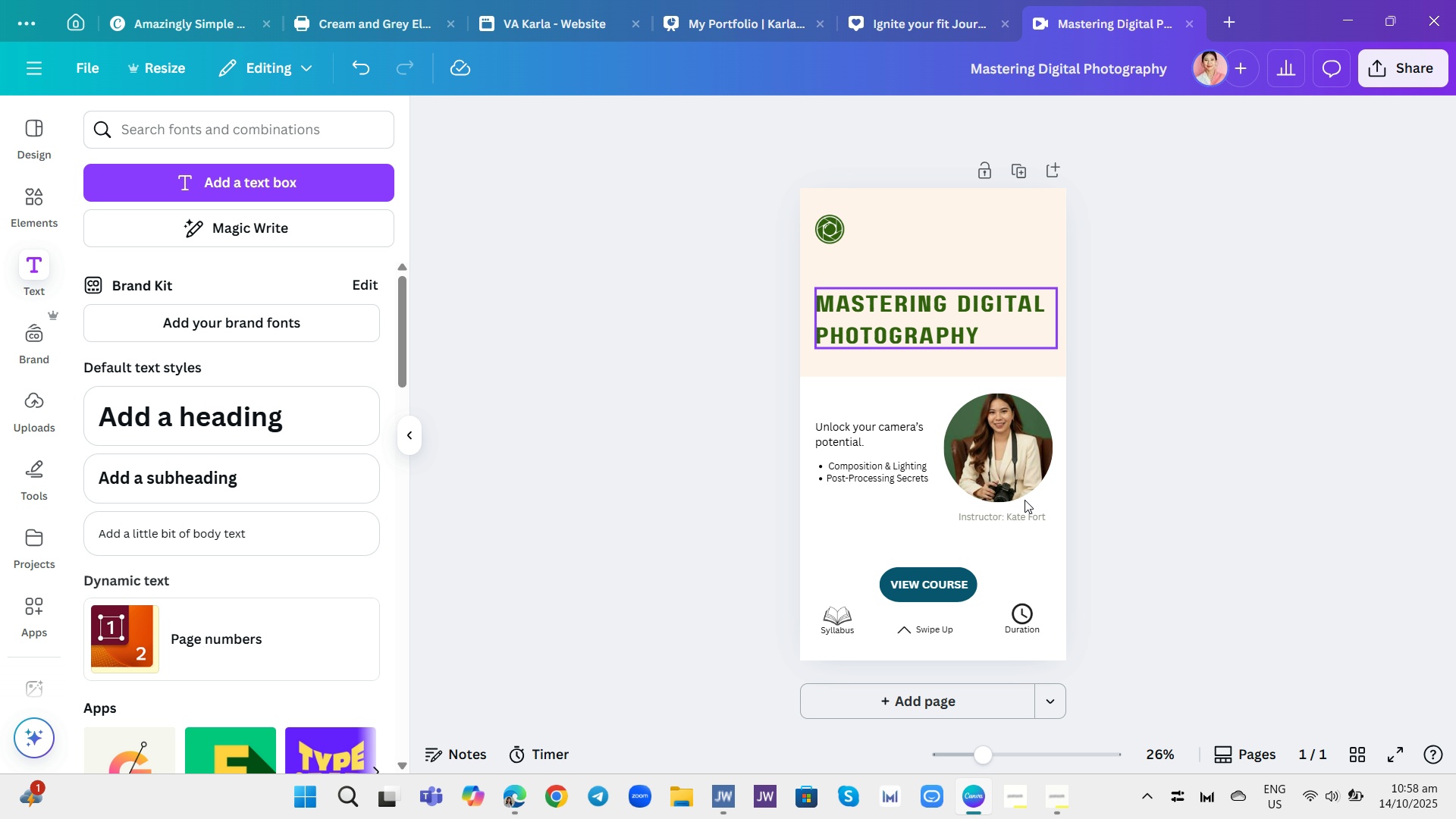 
wait(15.77)
 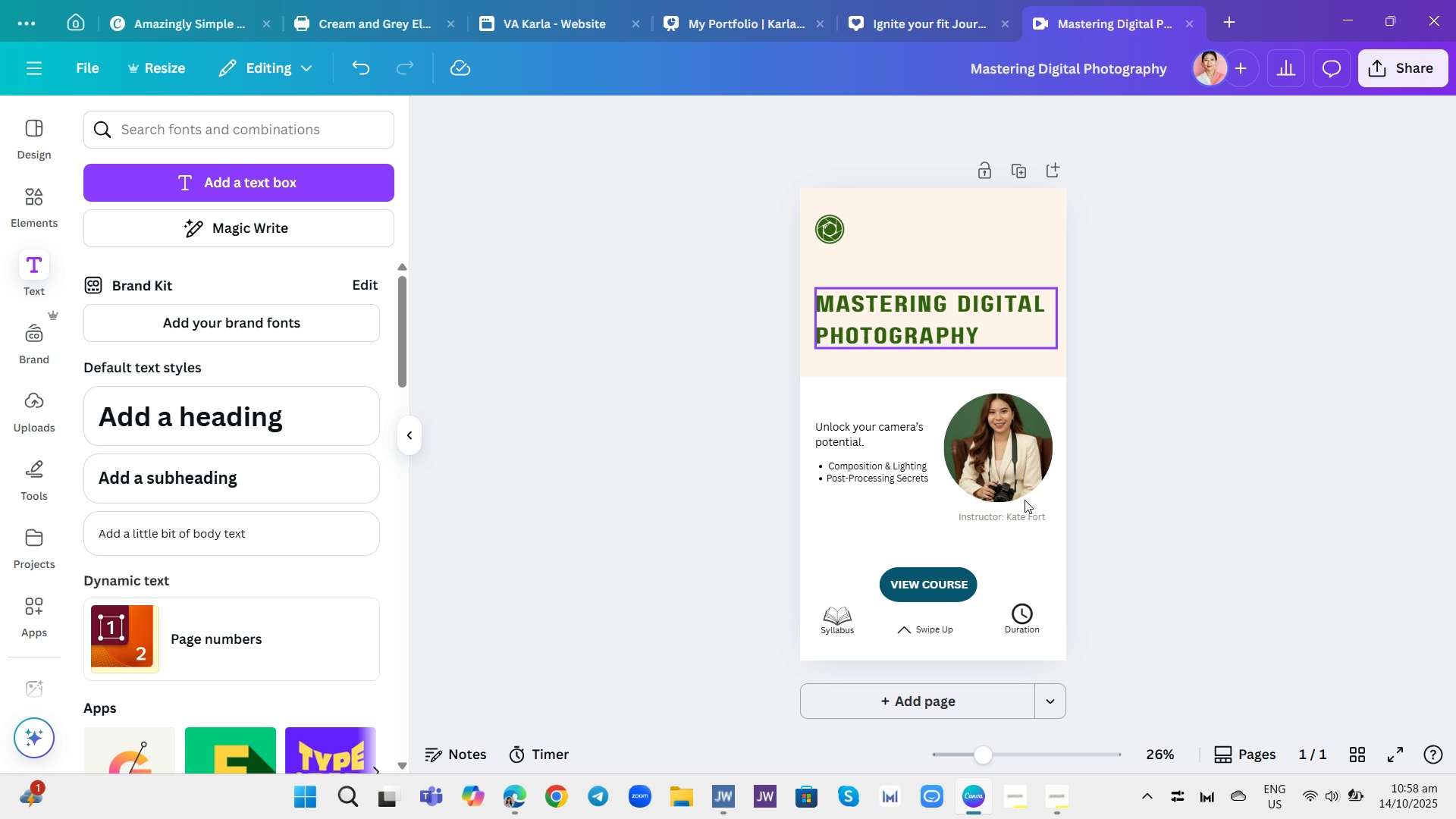 
mouse_move([1162, 511])
 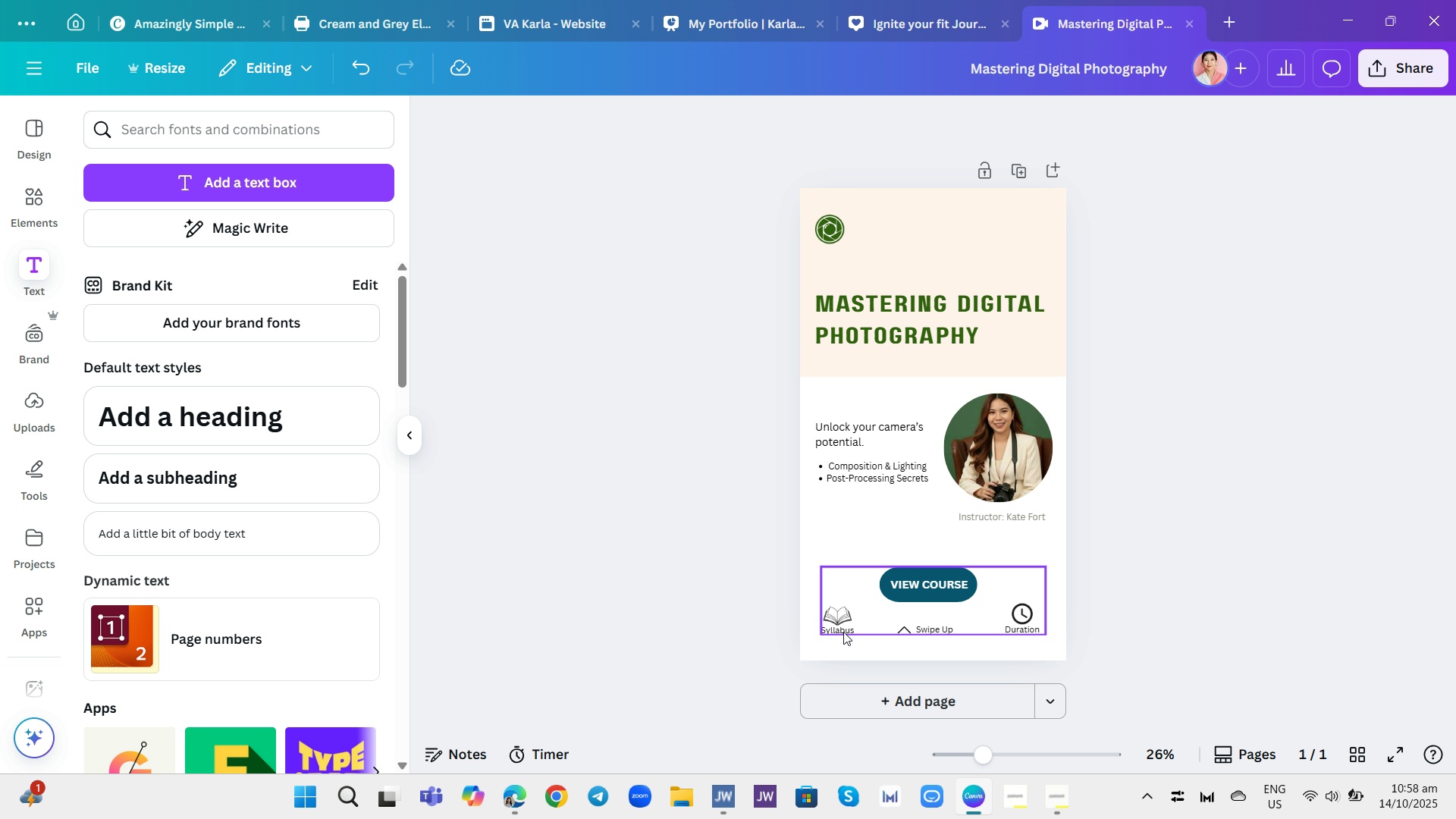 
right_click([836, 632])
 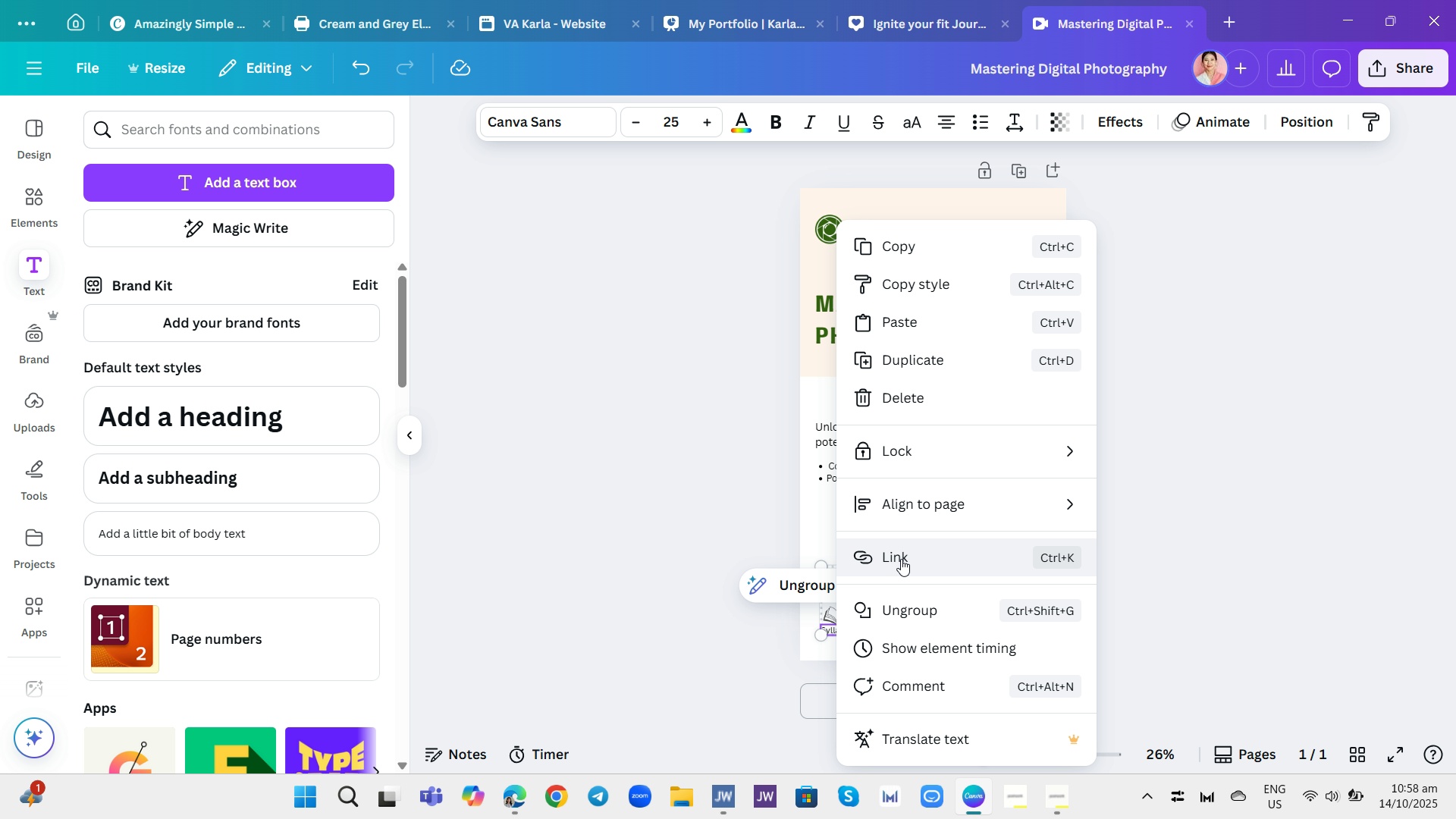 
wait(5.77)
 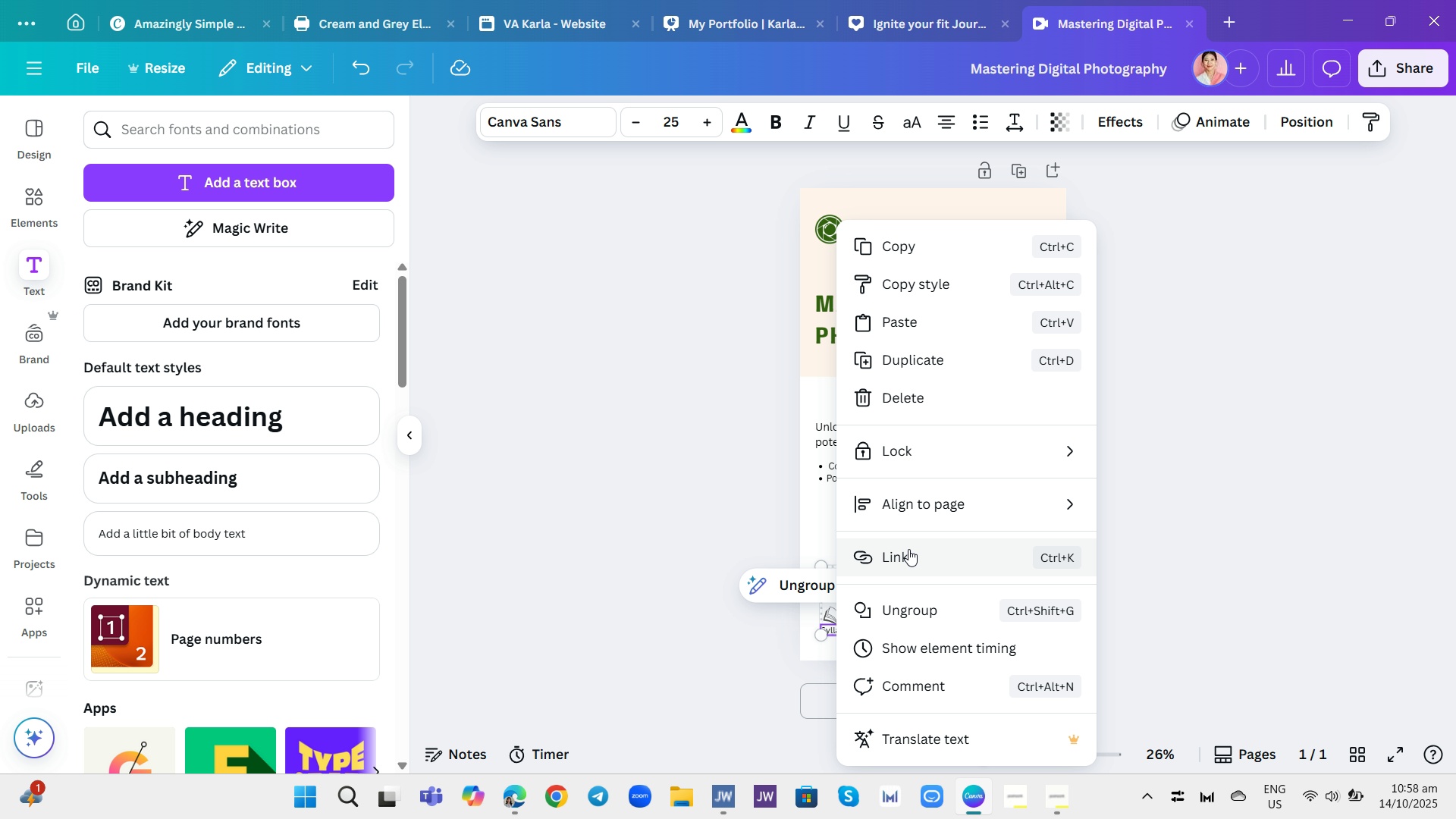 
left_click([904, 559])
 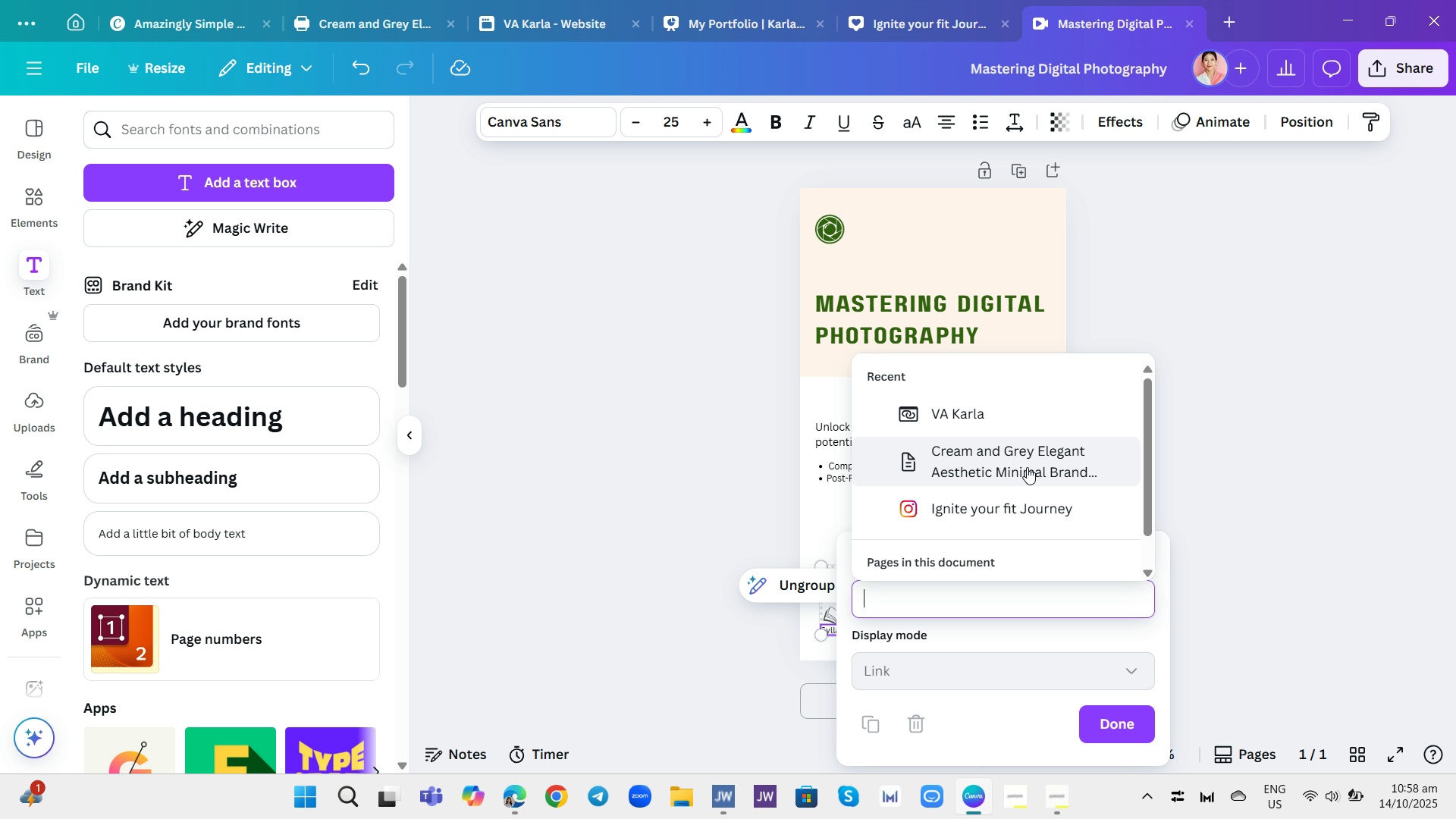 
wait(7.19)
 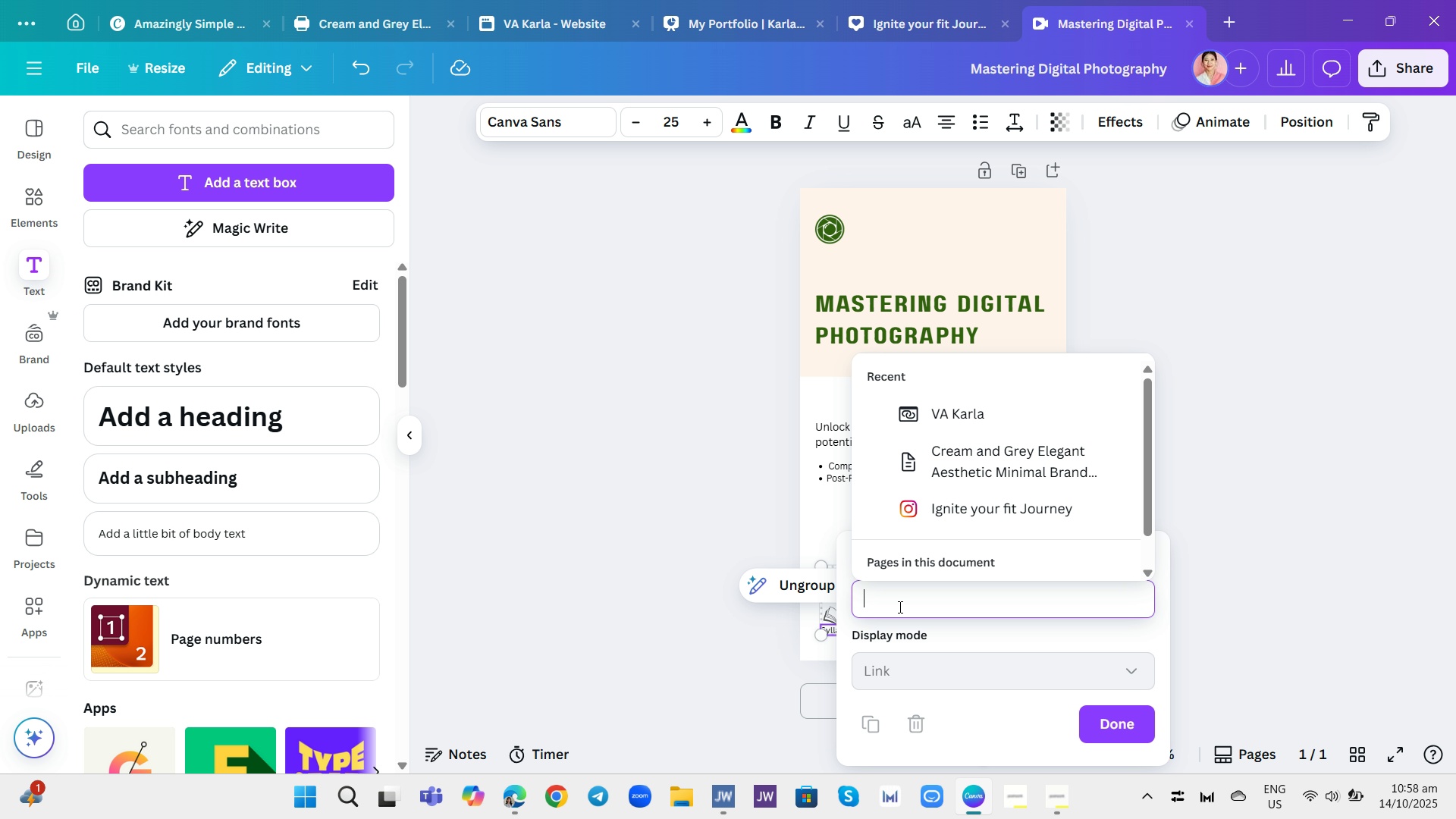 
left_click([1263, 541])
 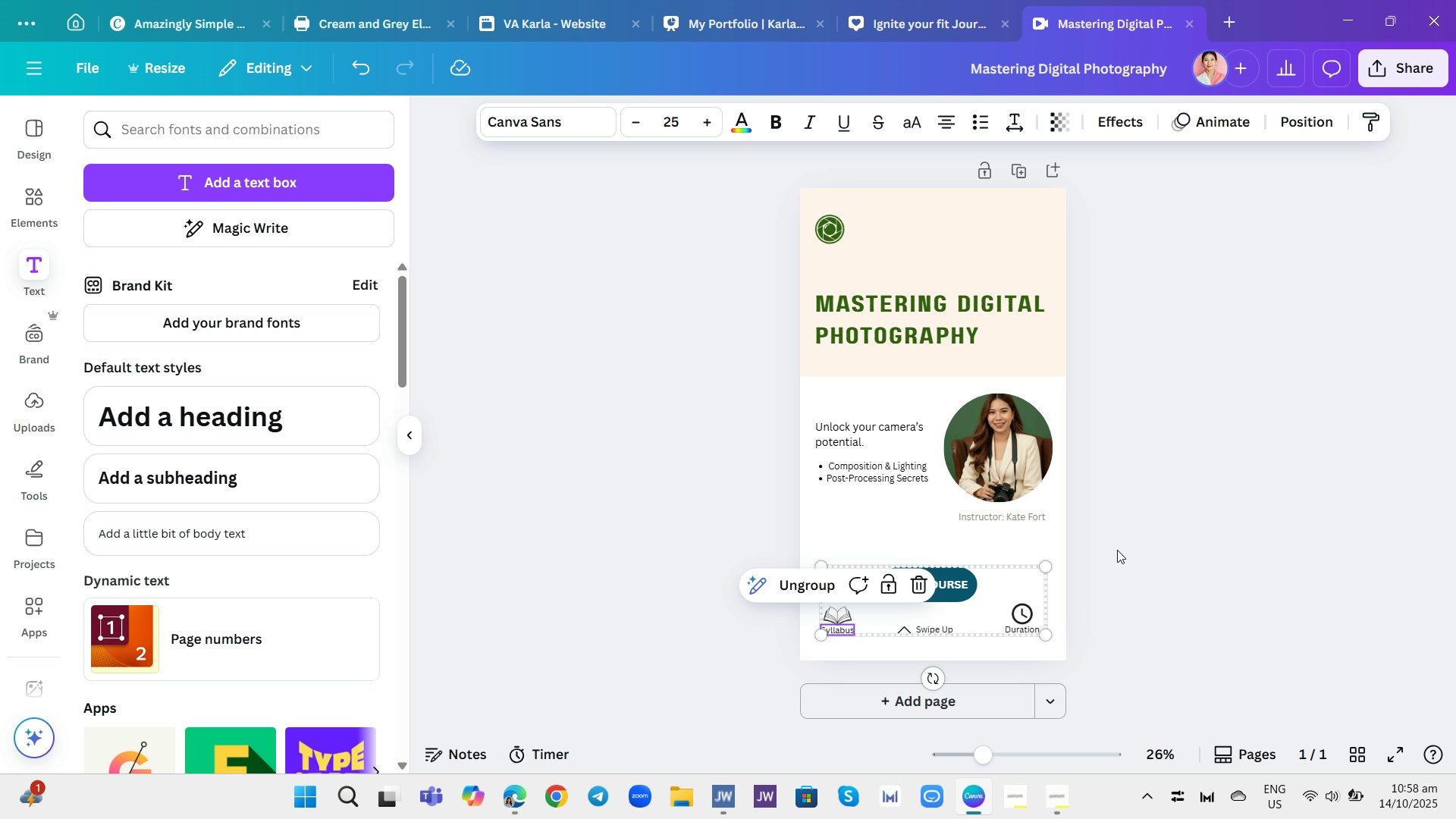 
left_click([1117, 550])
 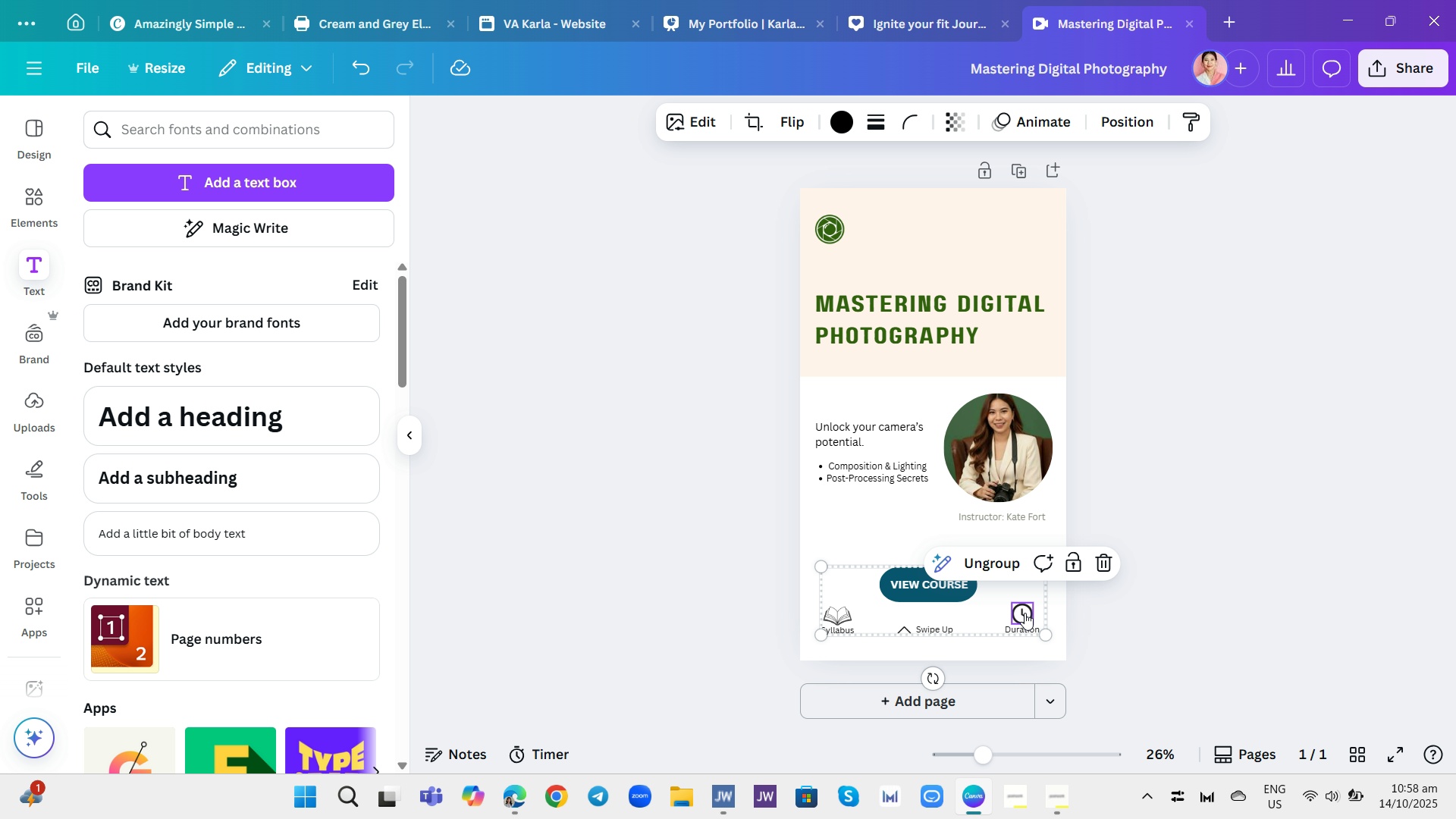 
right_click([1025, 613])
 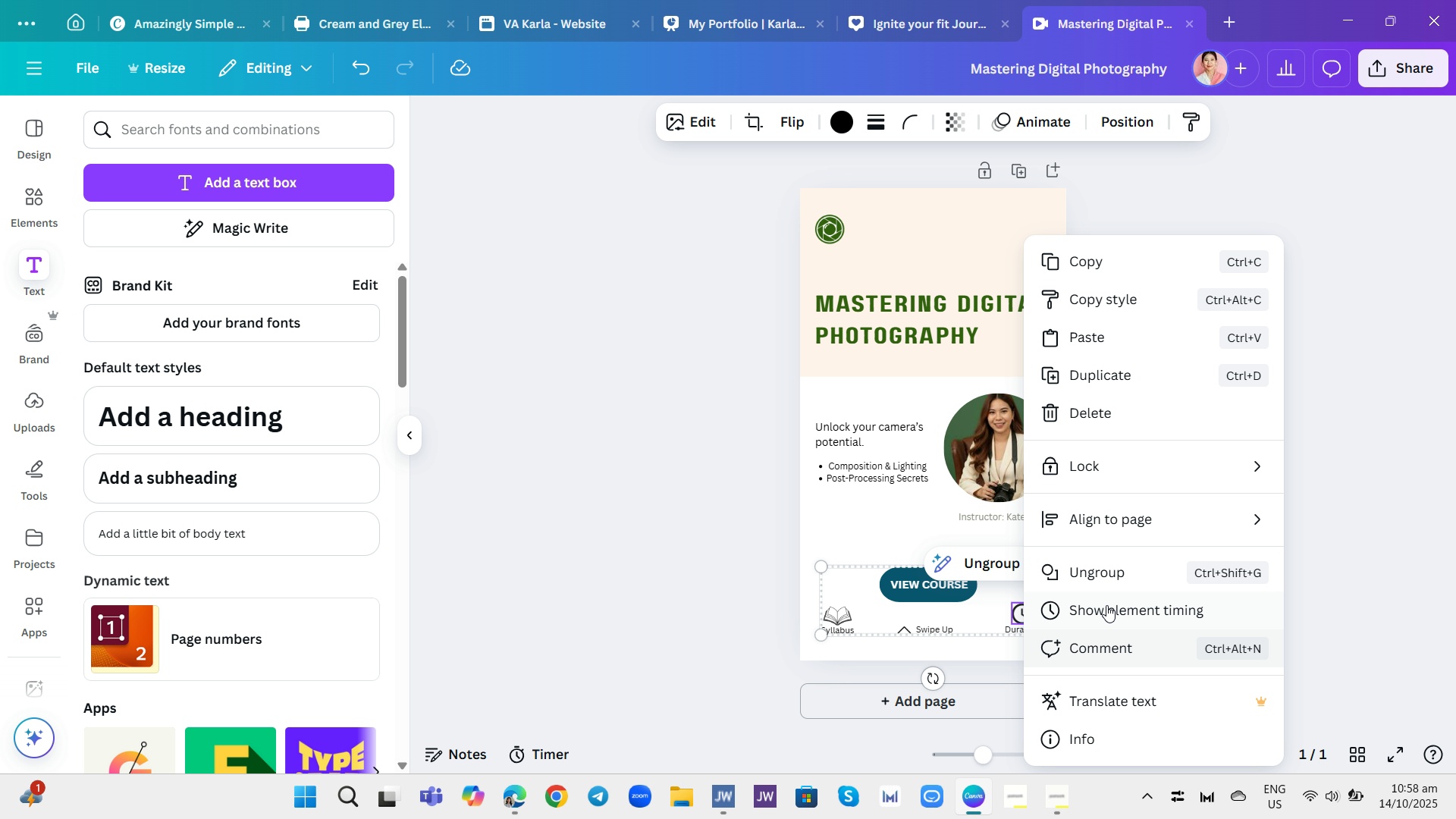 
left_click([1320, 475])
 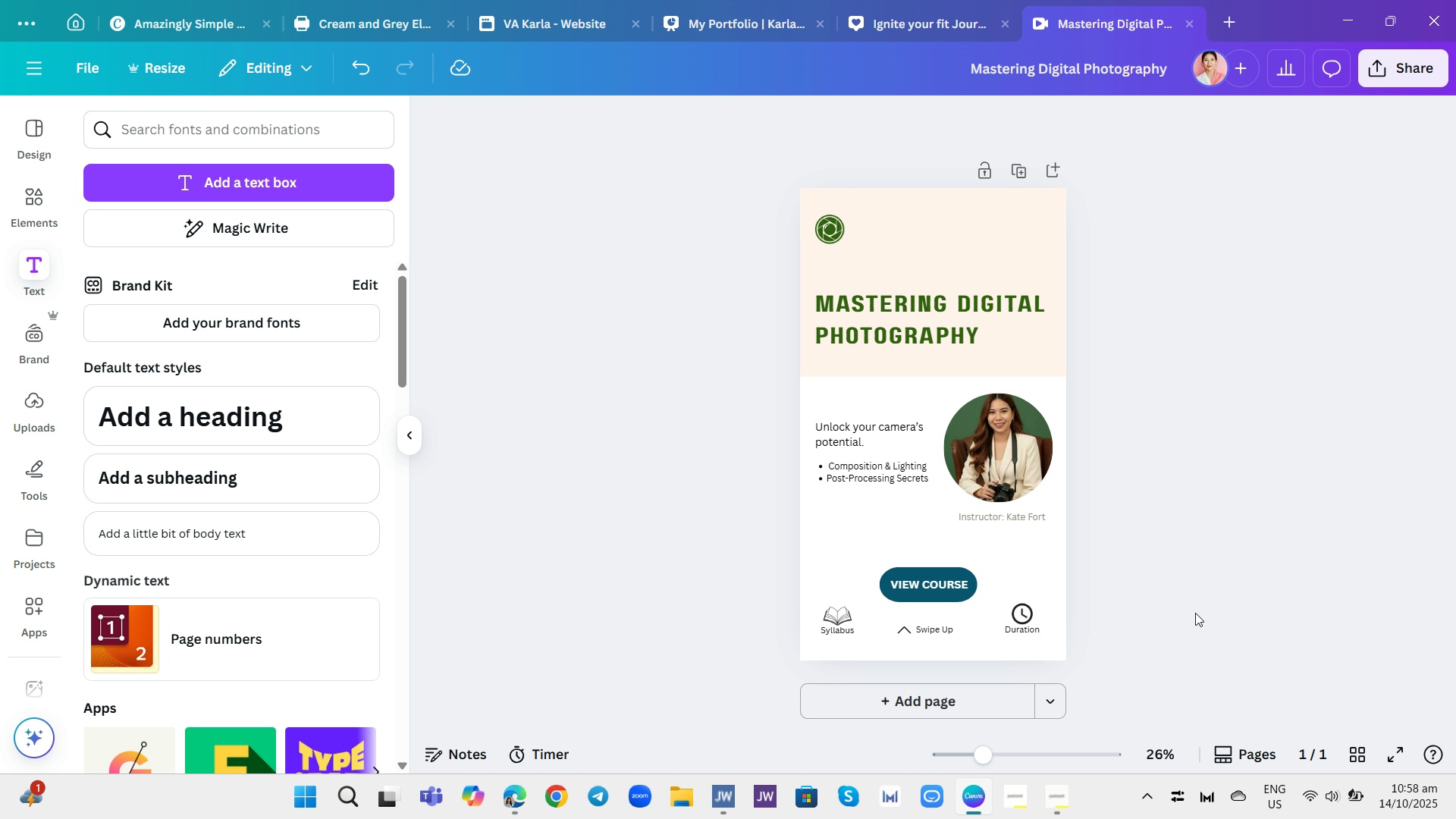 
left_click([1195, 613])
 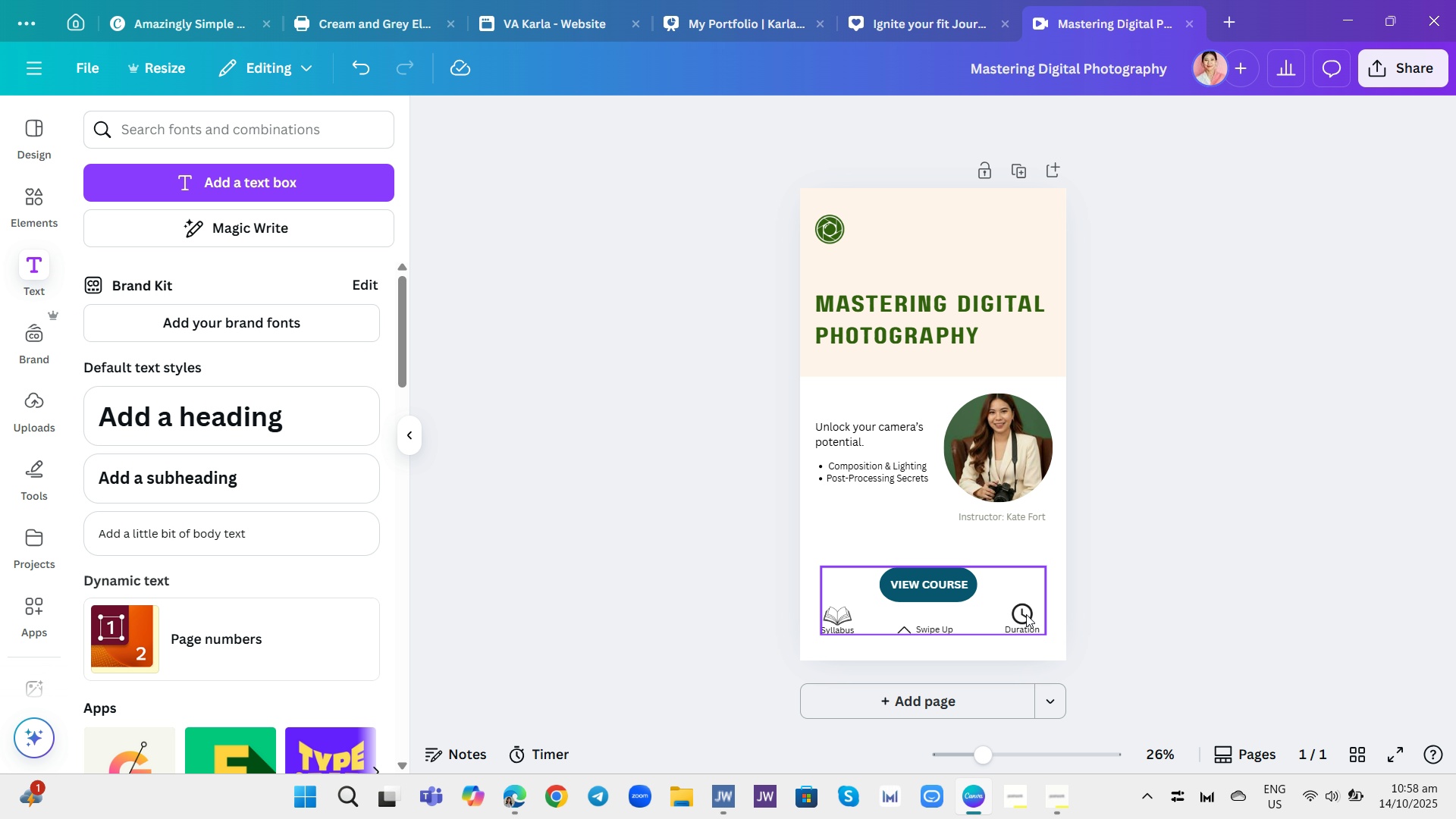 
right_click([1028, 614])
 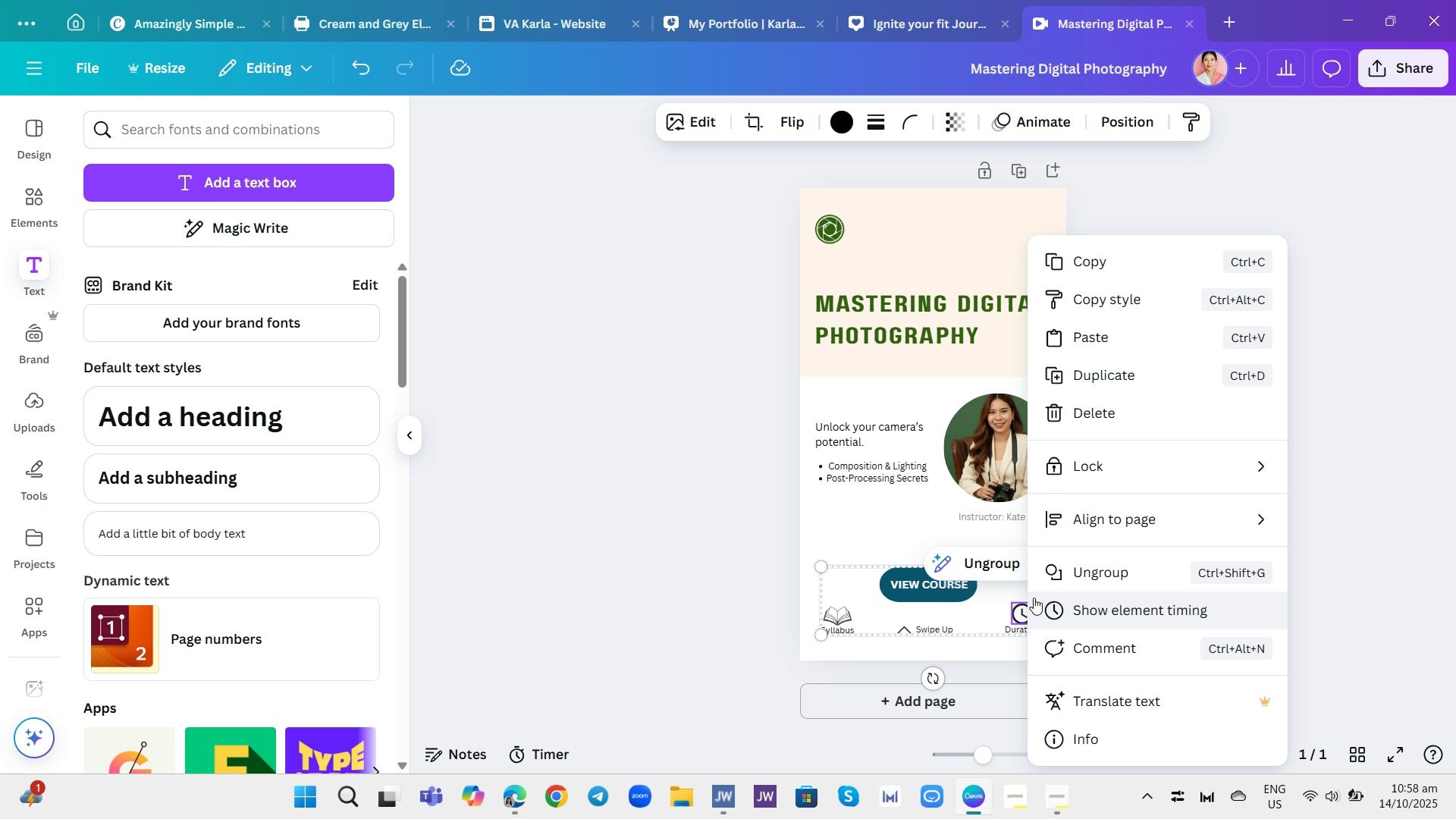 
left_click([985, 563])
 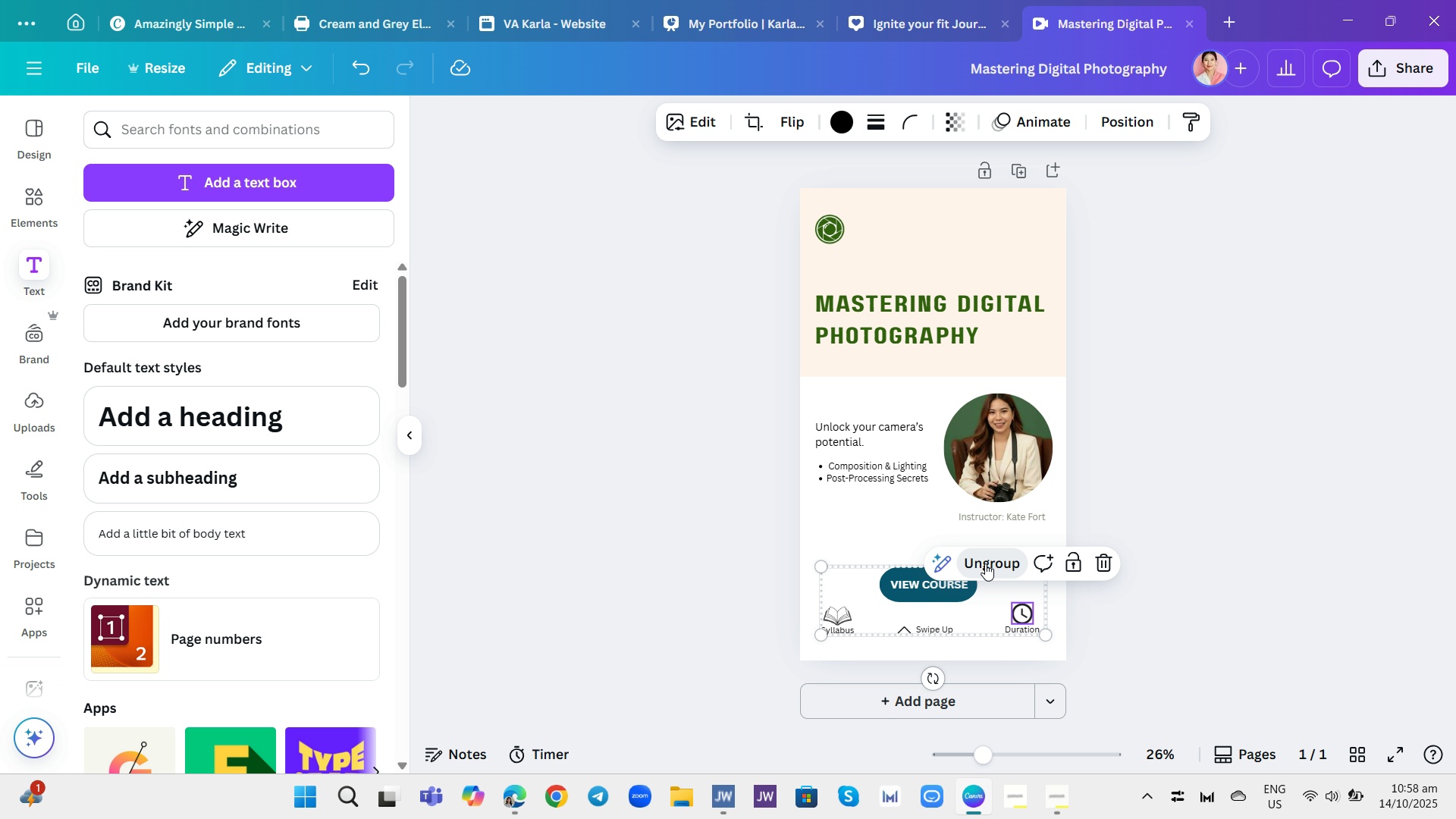 
left_click([985, 563])
 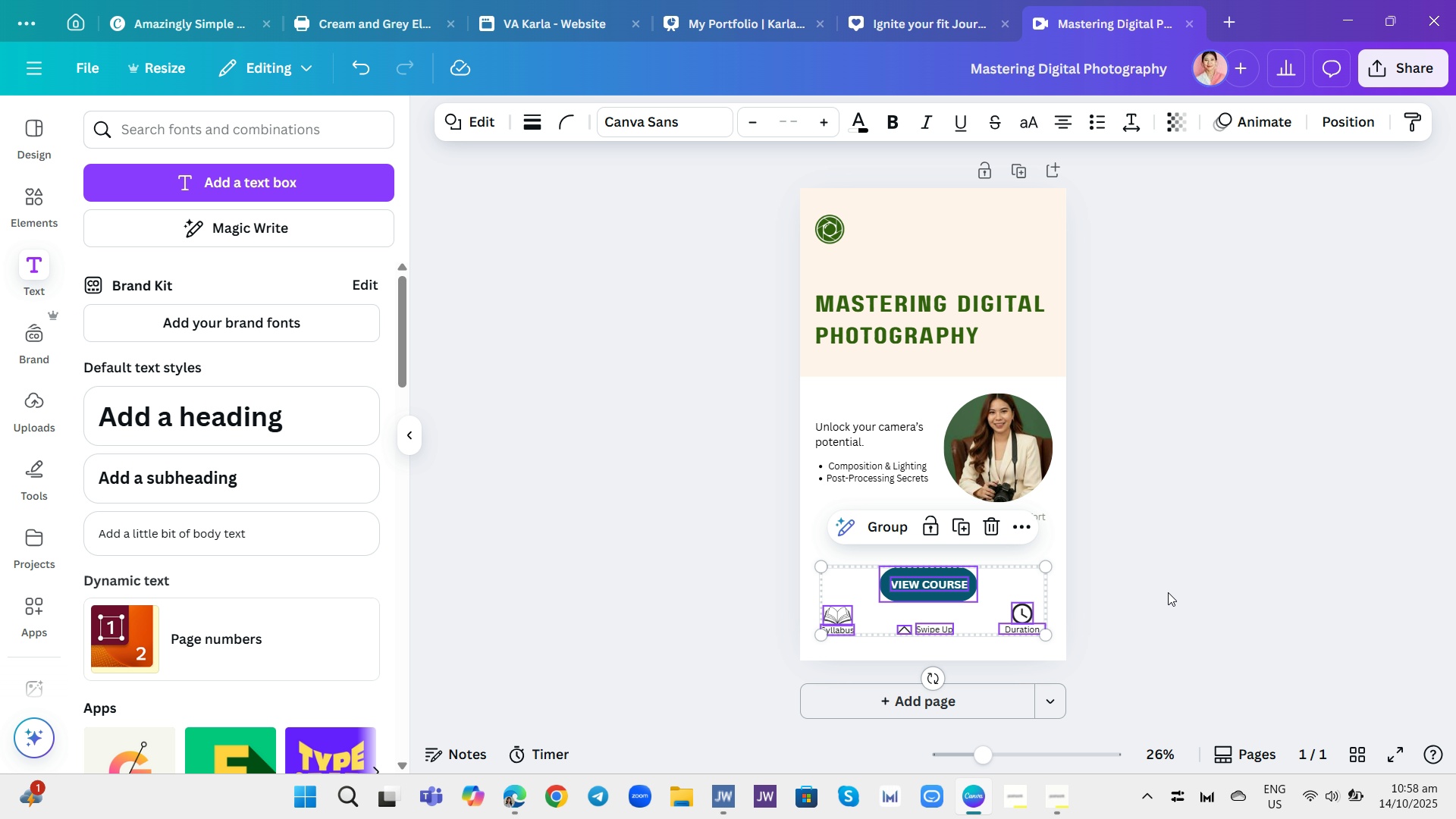 
left_click([1169, 592])
 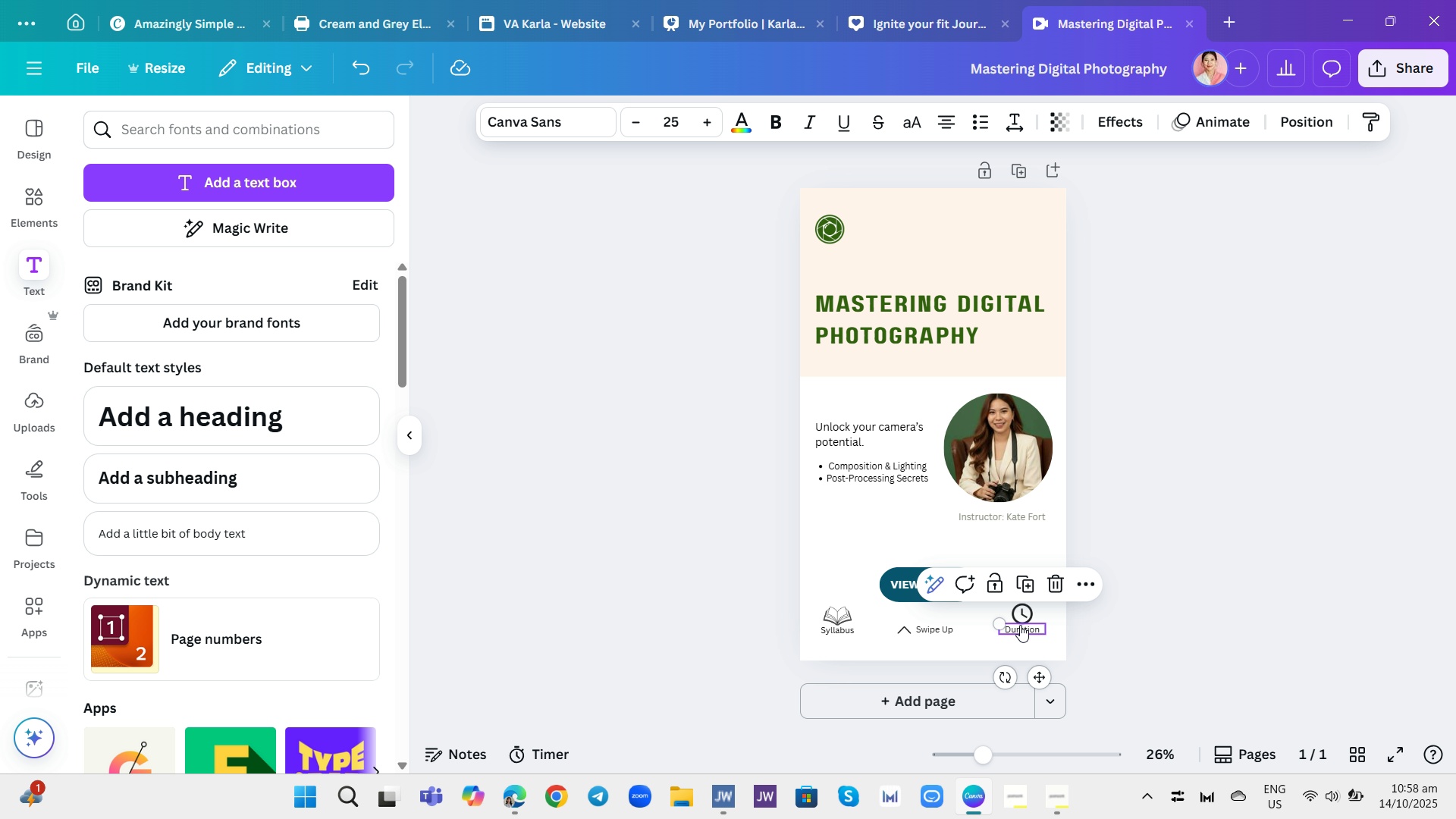 
right_click([1020, 625])
 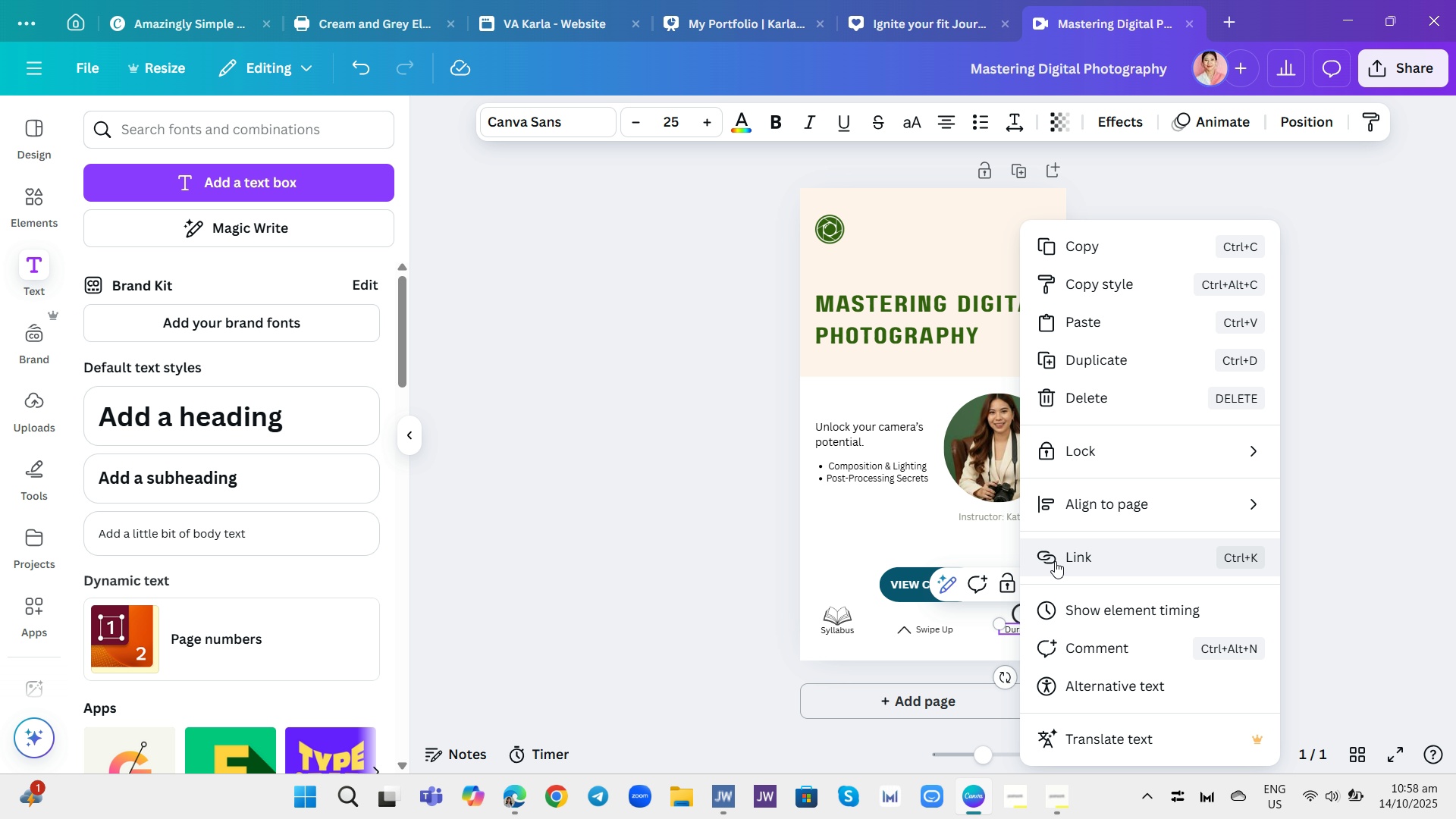 
mouse_move([1076, 554])
 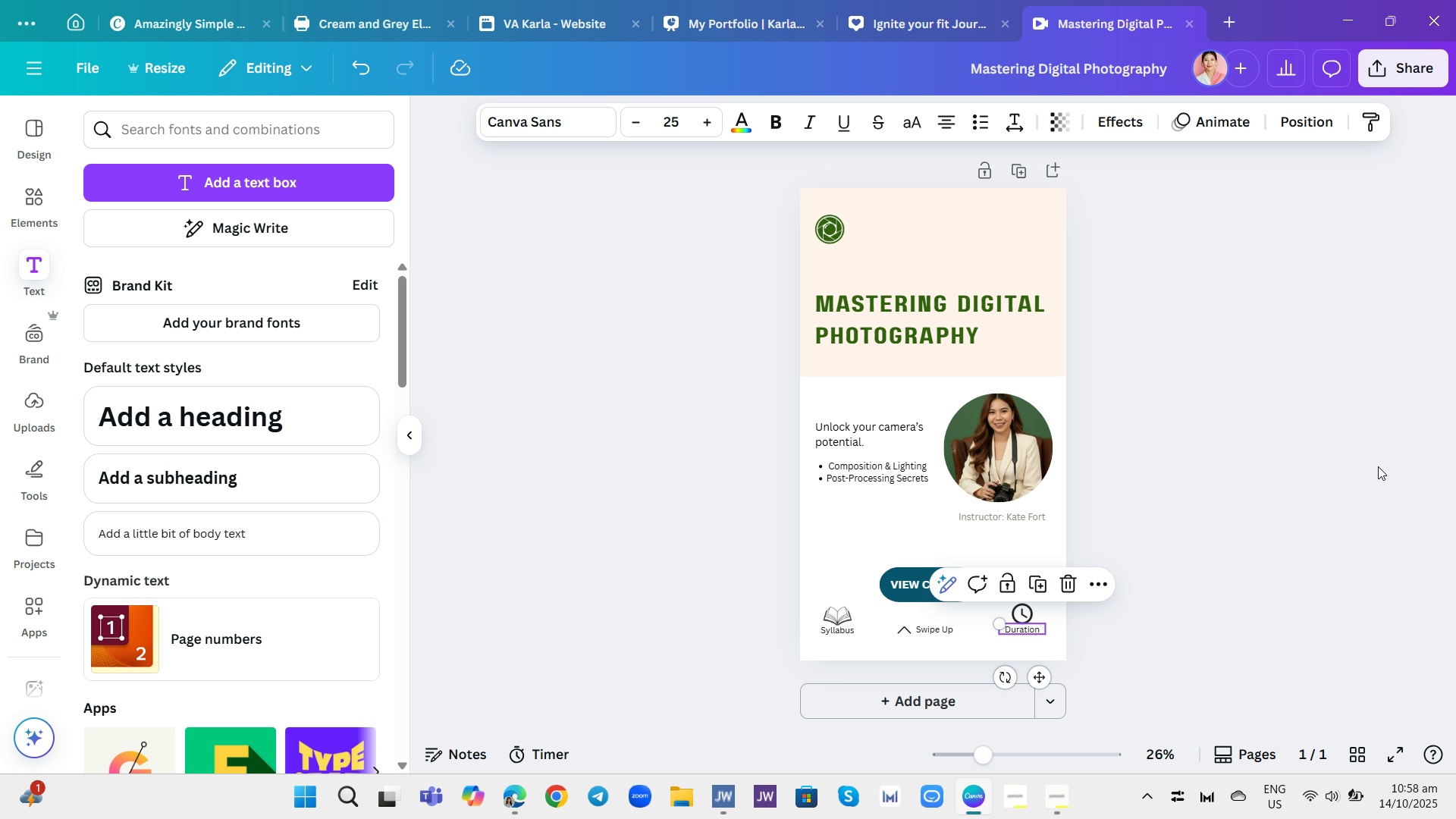 
left_click([1378, 466])
 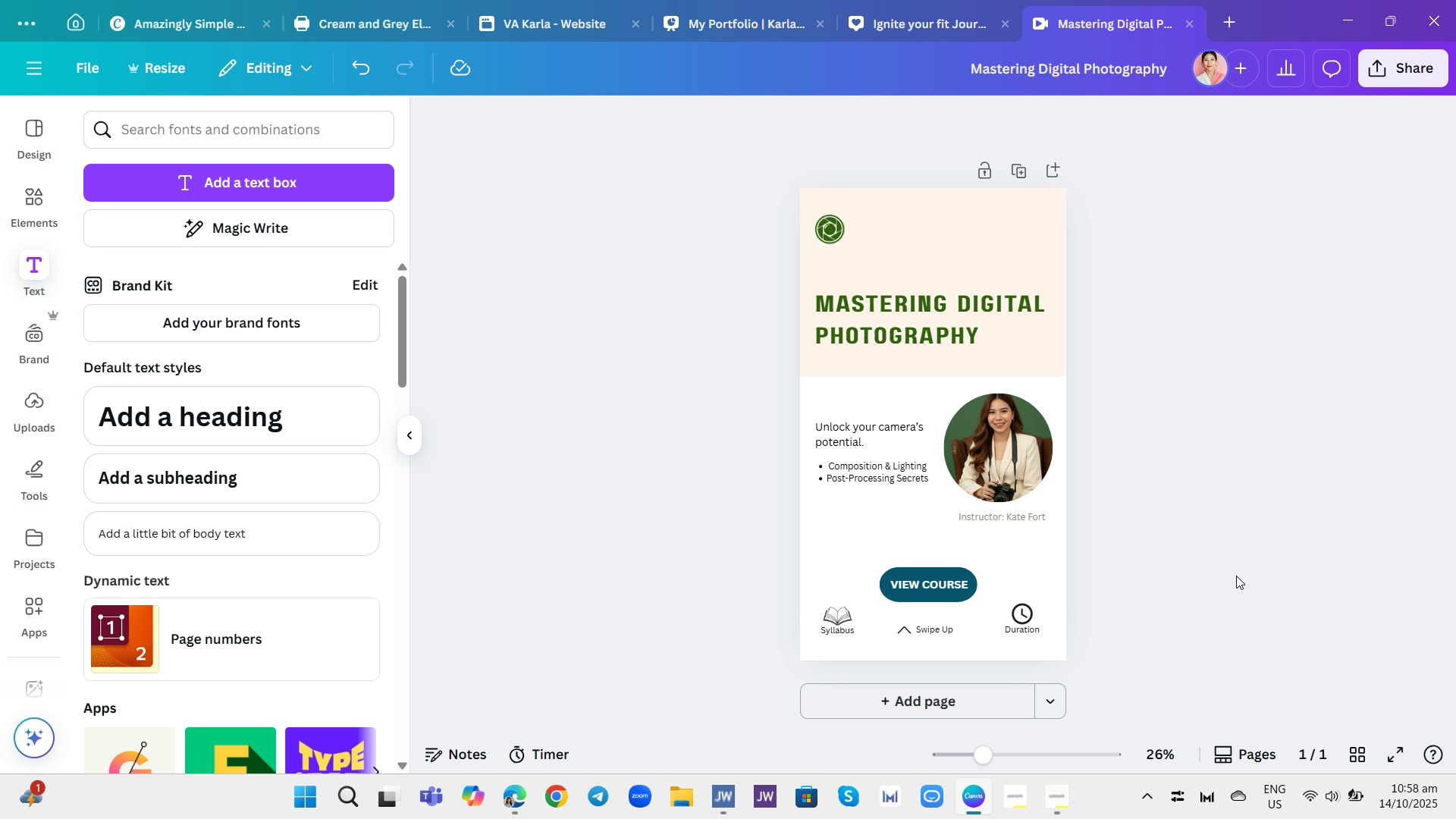 
left_click([1236, 576])
 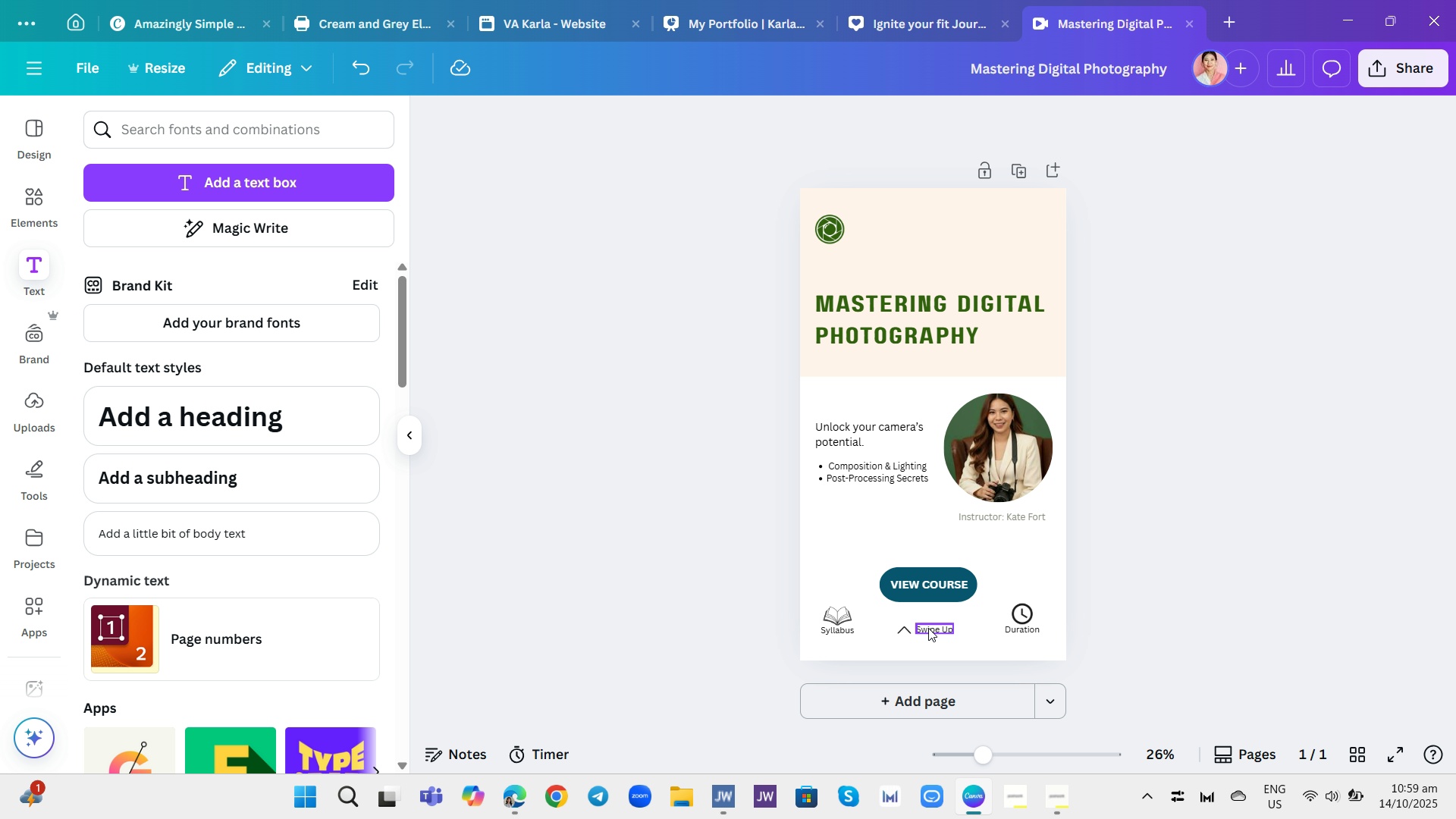 
right_click([928, 628])
 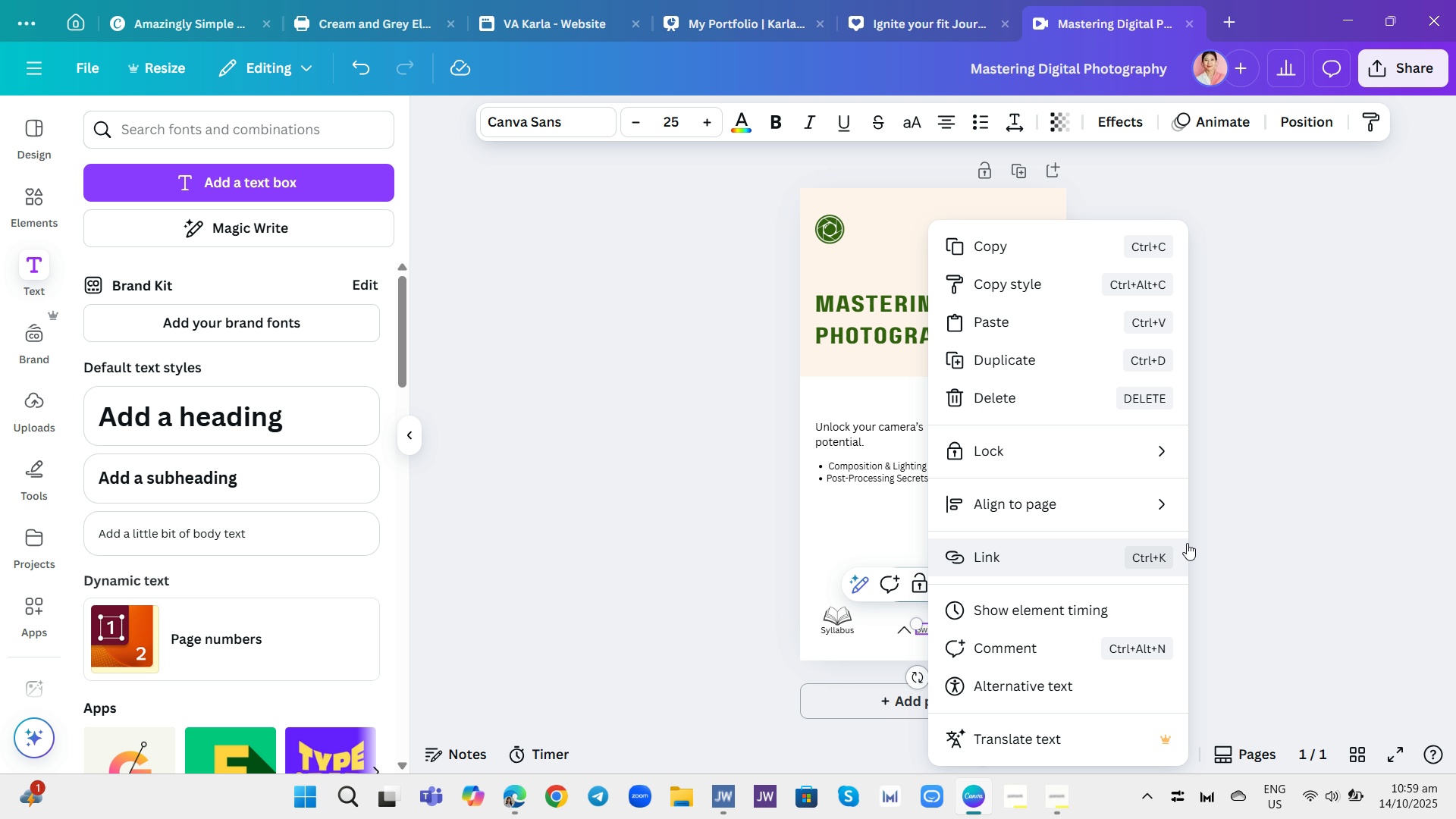 
left_click([1257, 544])
 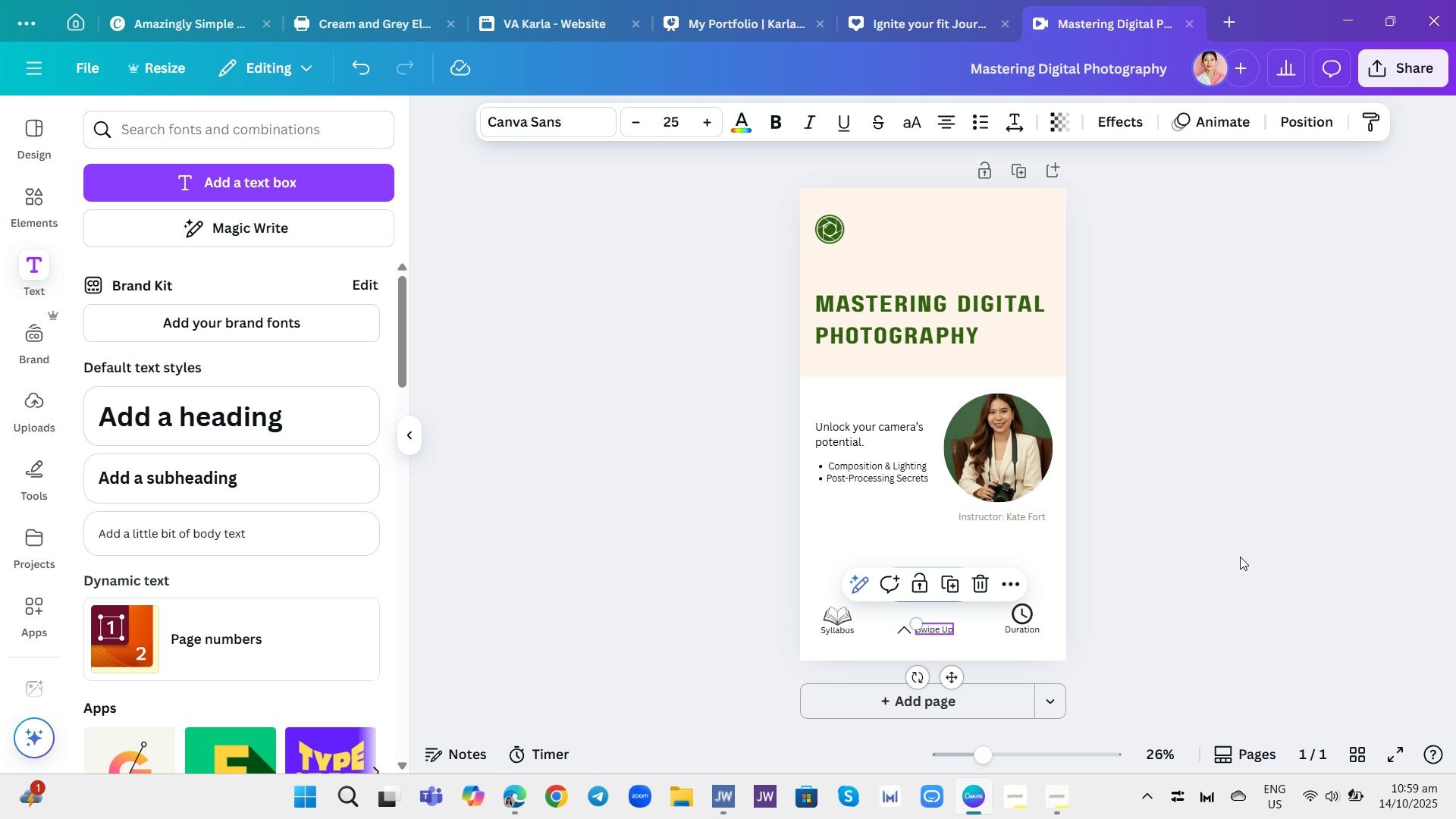 
left_click([1240, 557])
 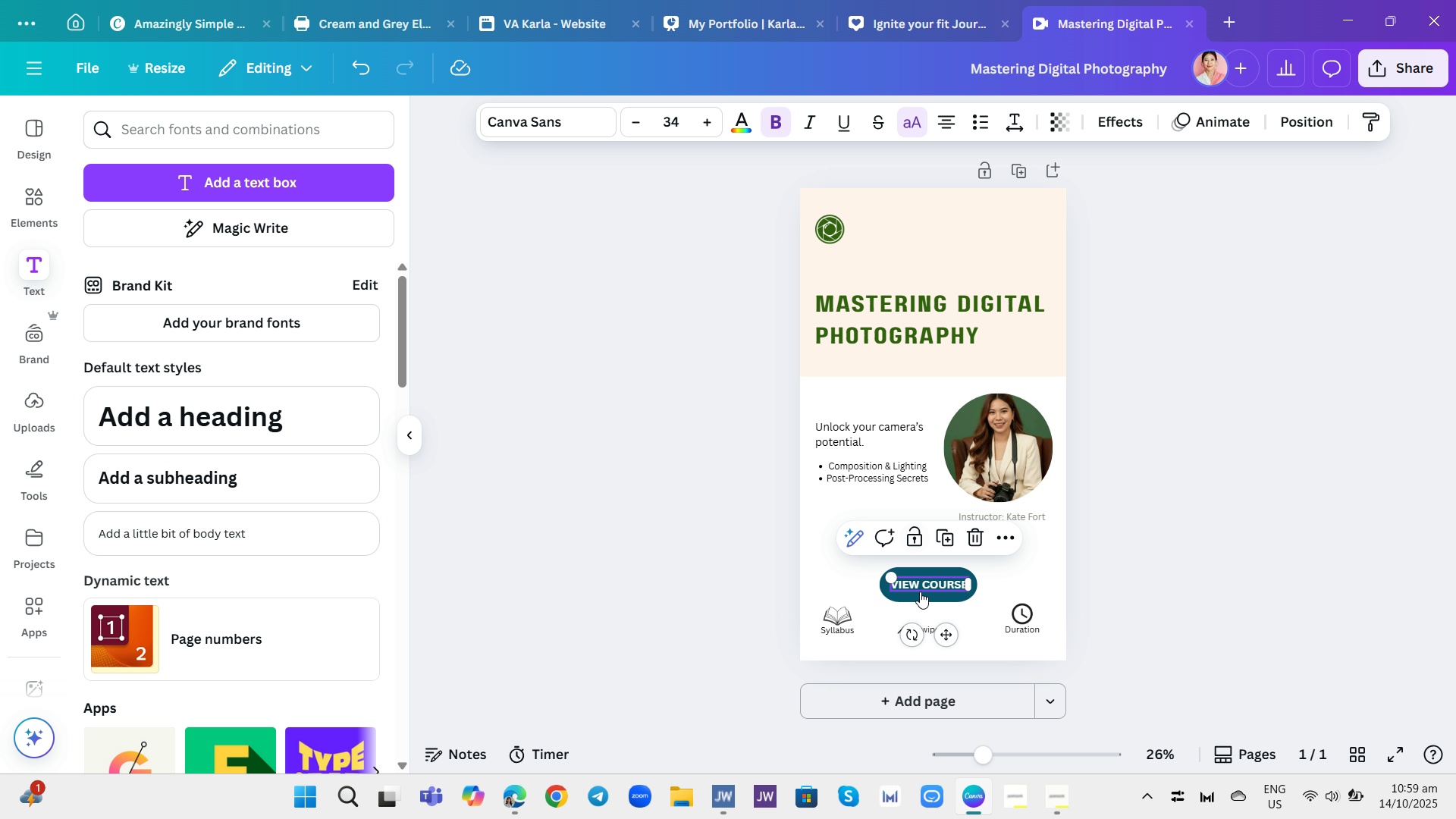 
right_click([920, 592])
 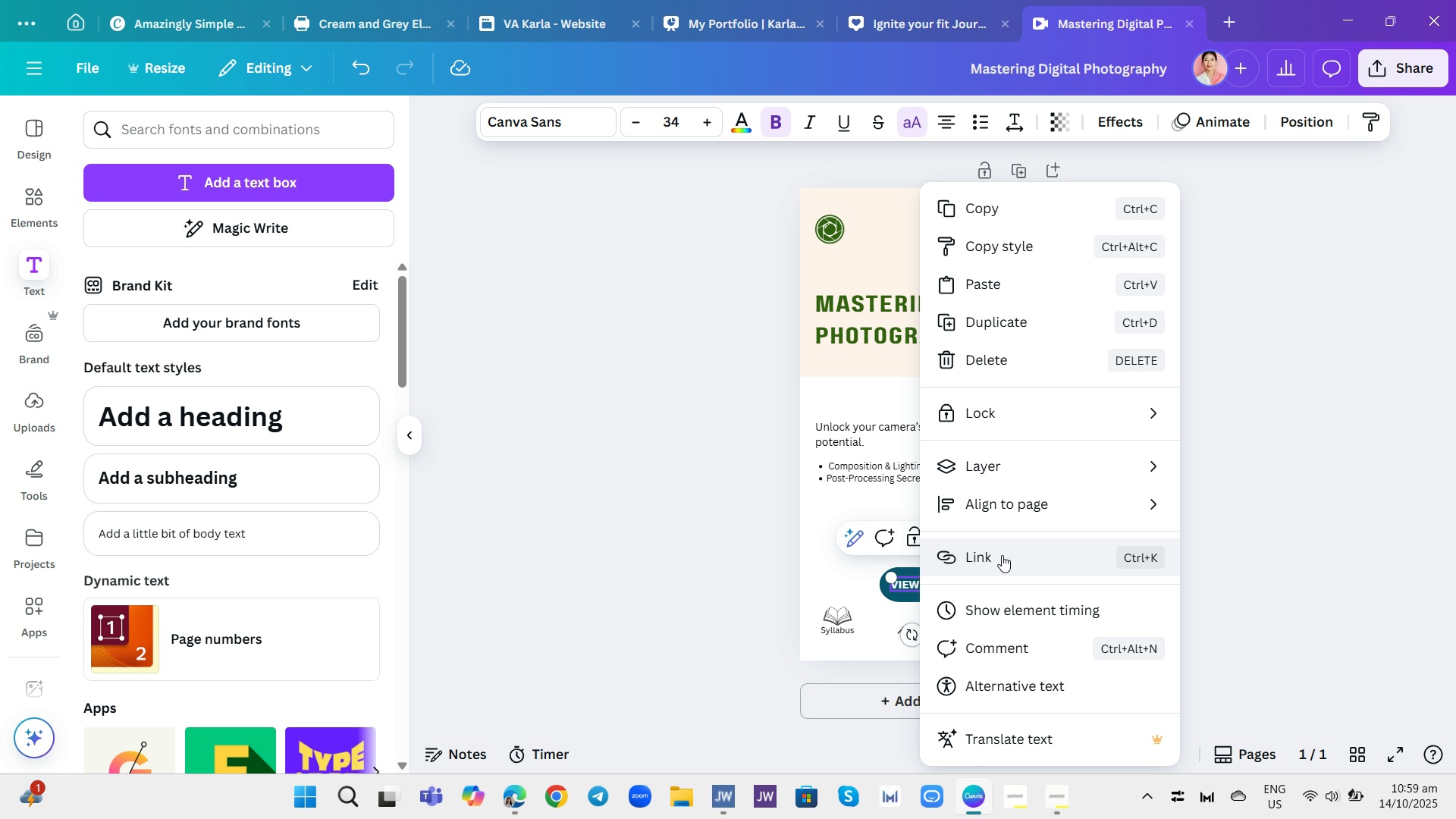 
mouse_move([1003, 561])
 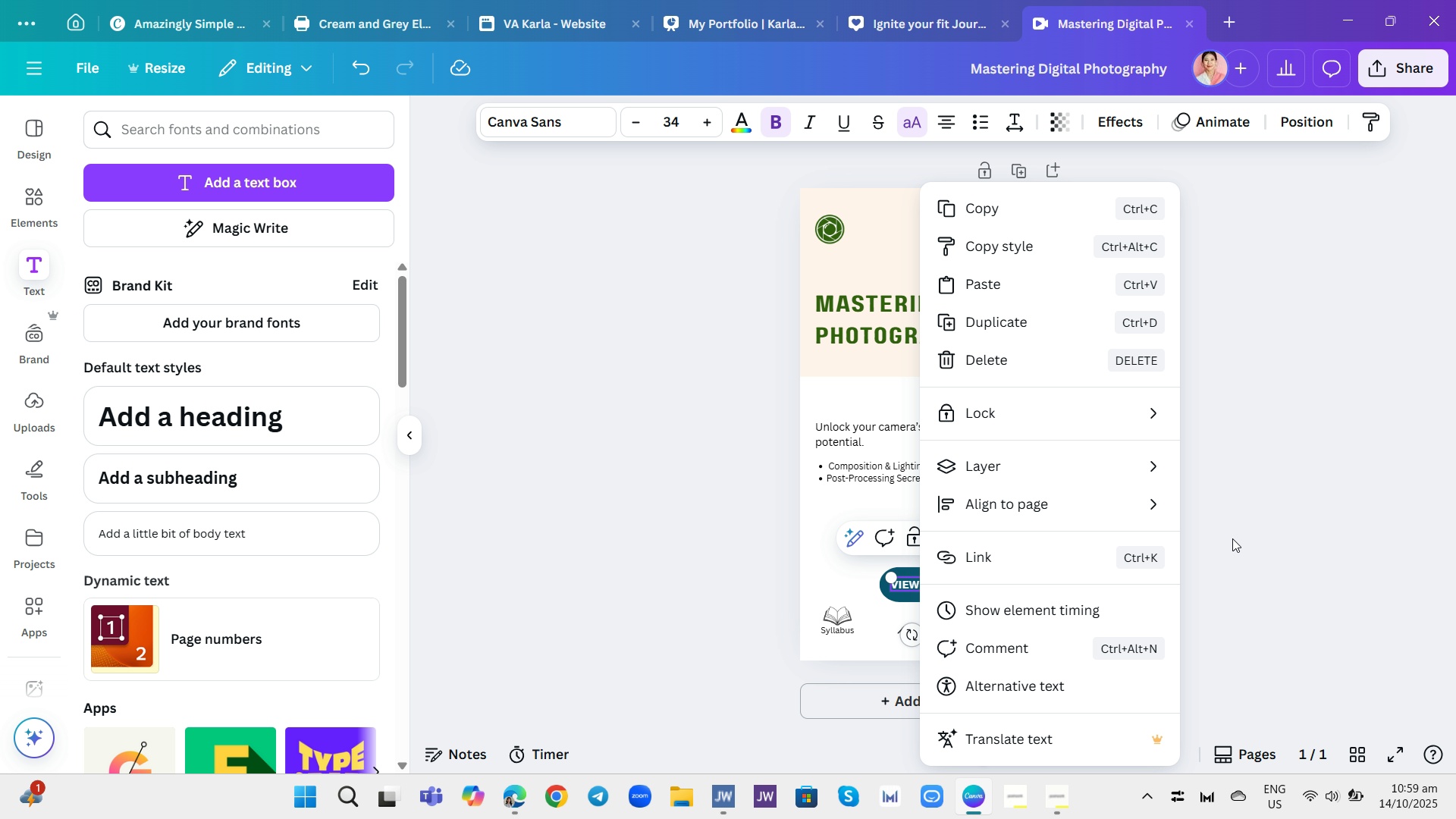 
left_click([1232, 538])
 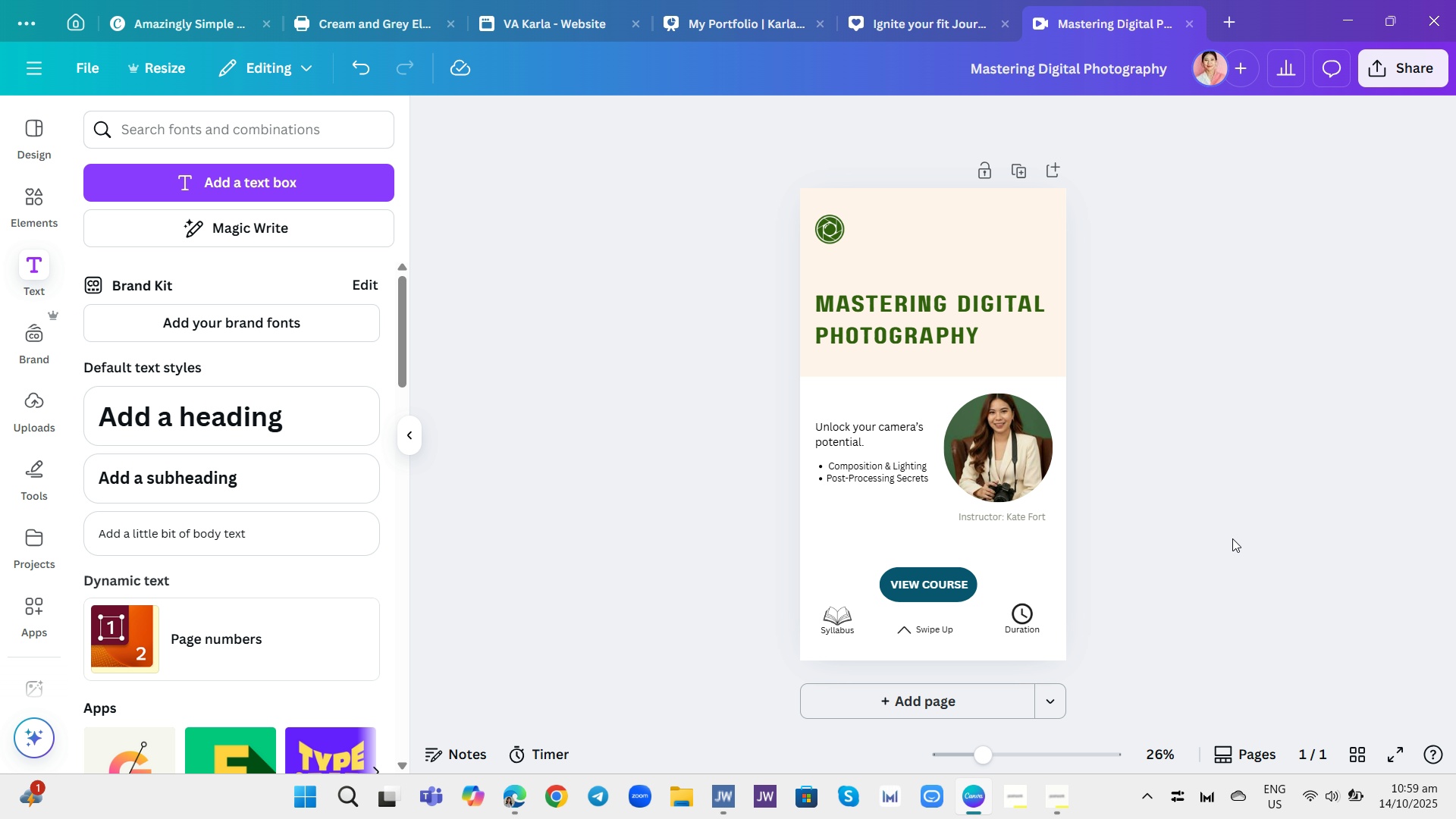 
left_click([1232, 538])
 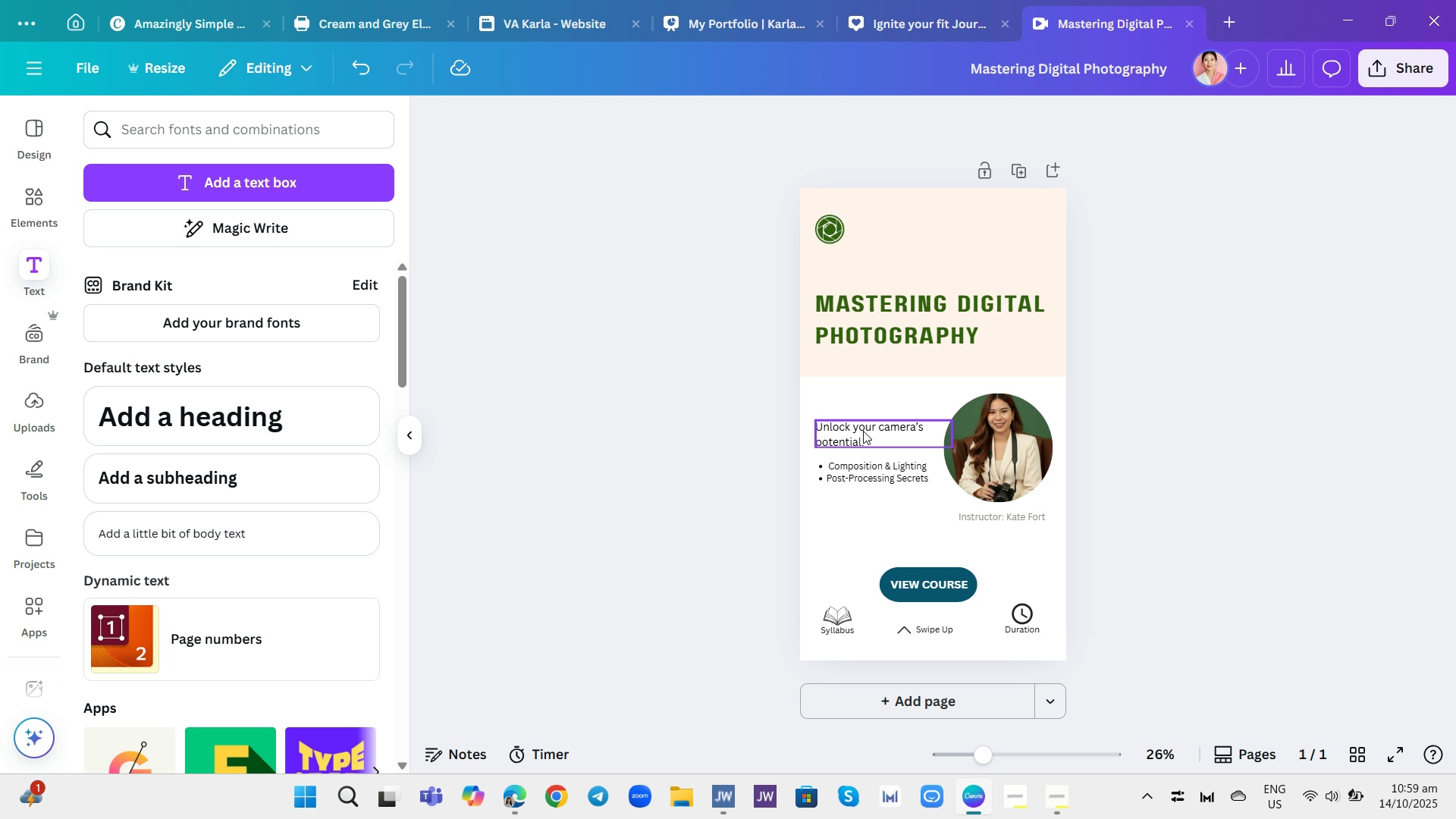 
wait(17.02)
 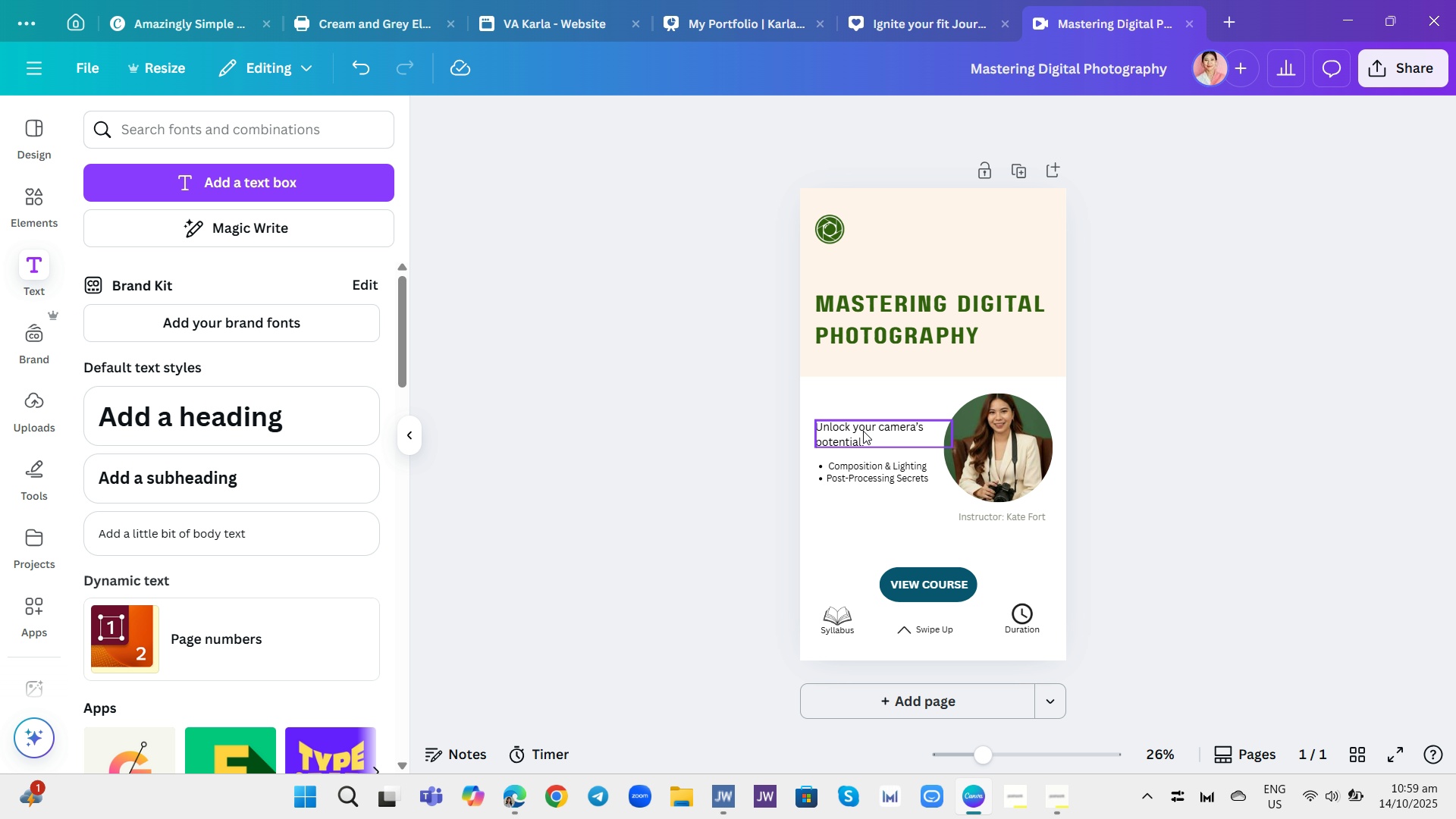 
left_click([872, 342])
 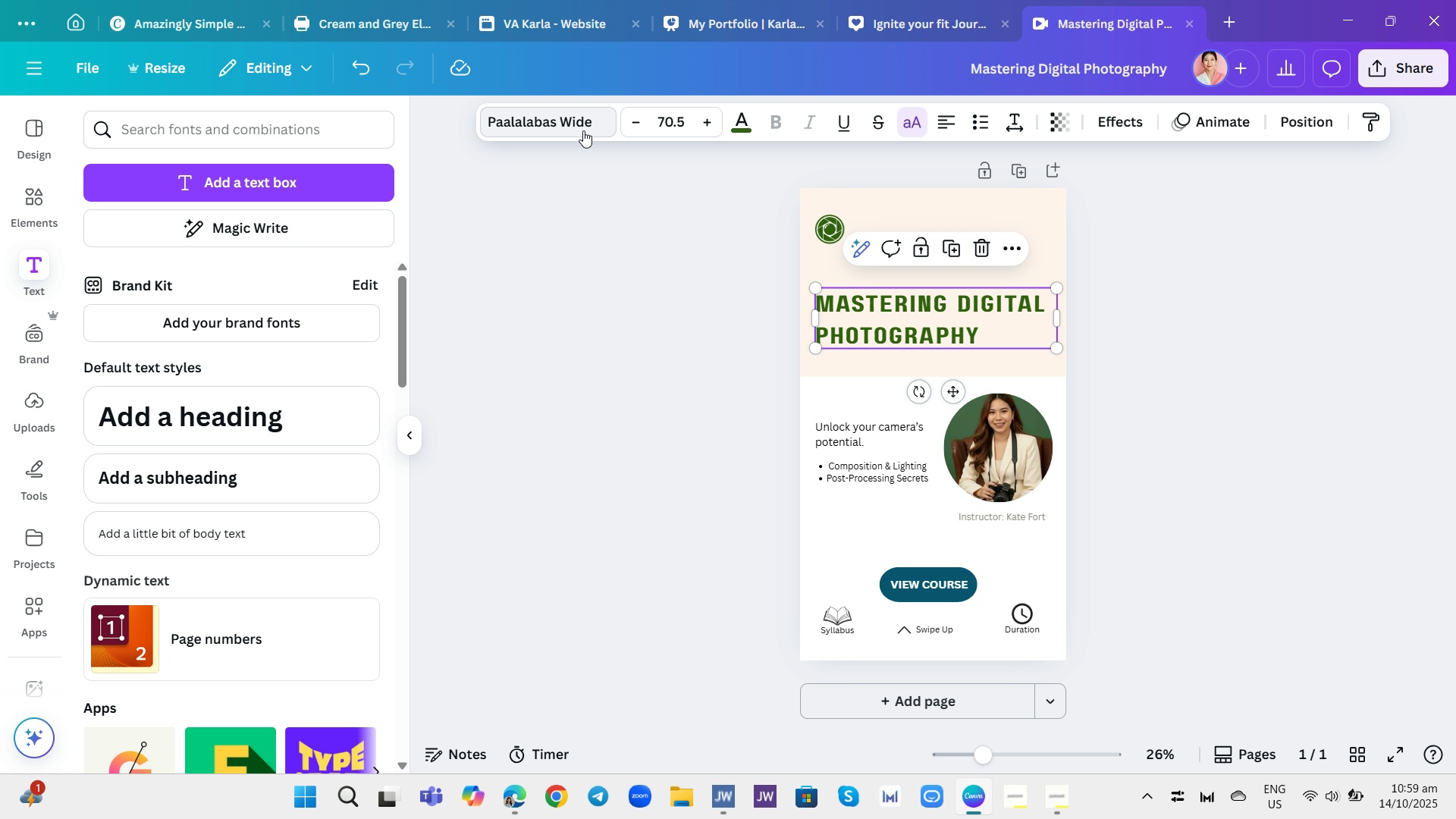 
left_click([583, 130])
 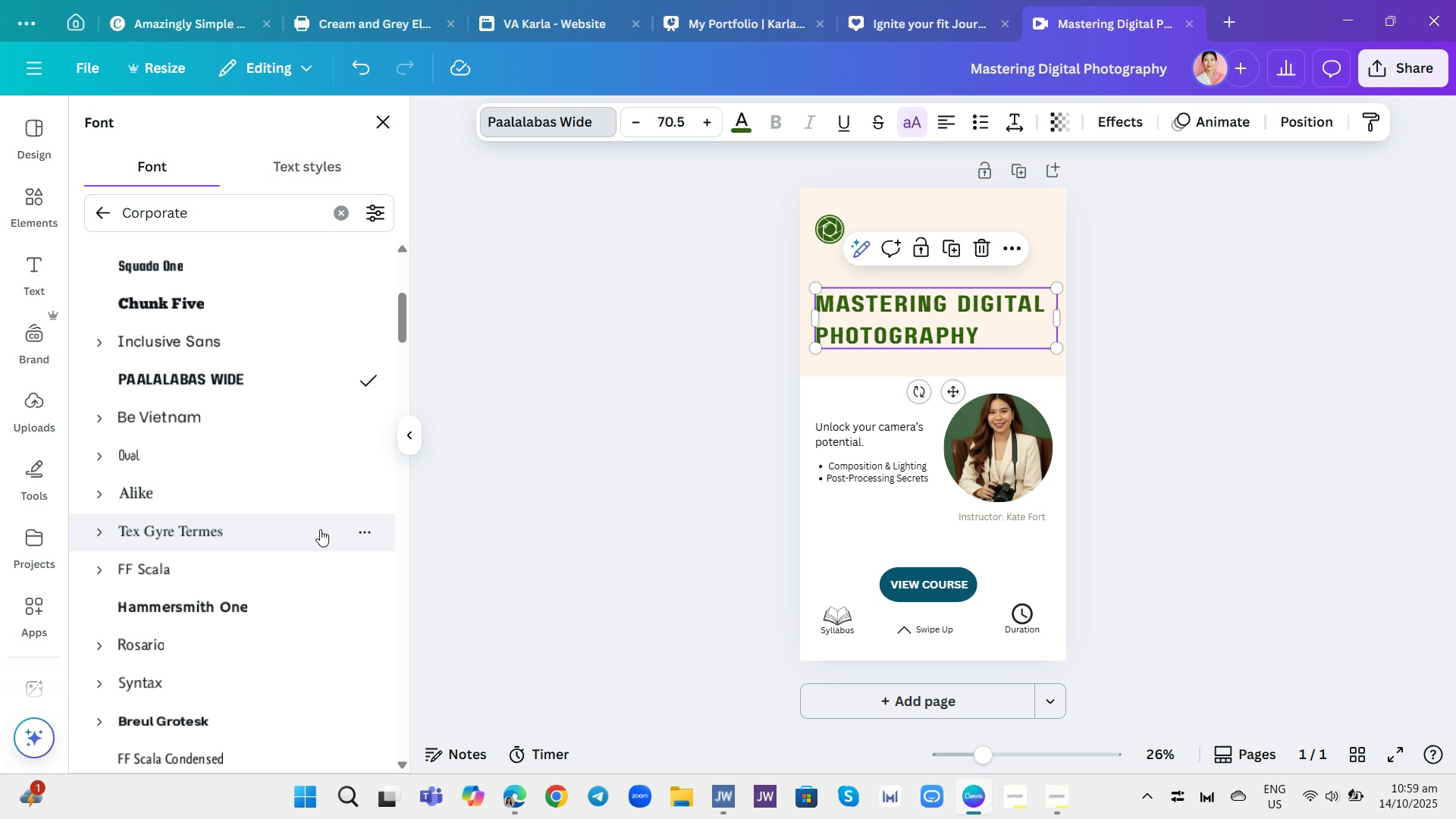 
scroll: coordinate [325, 536], scroll_direction: down, amount: 8.0
 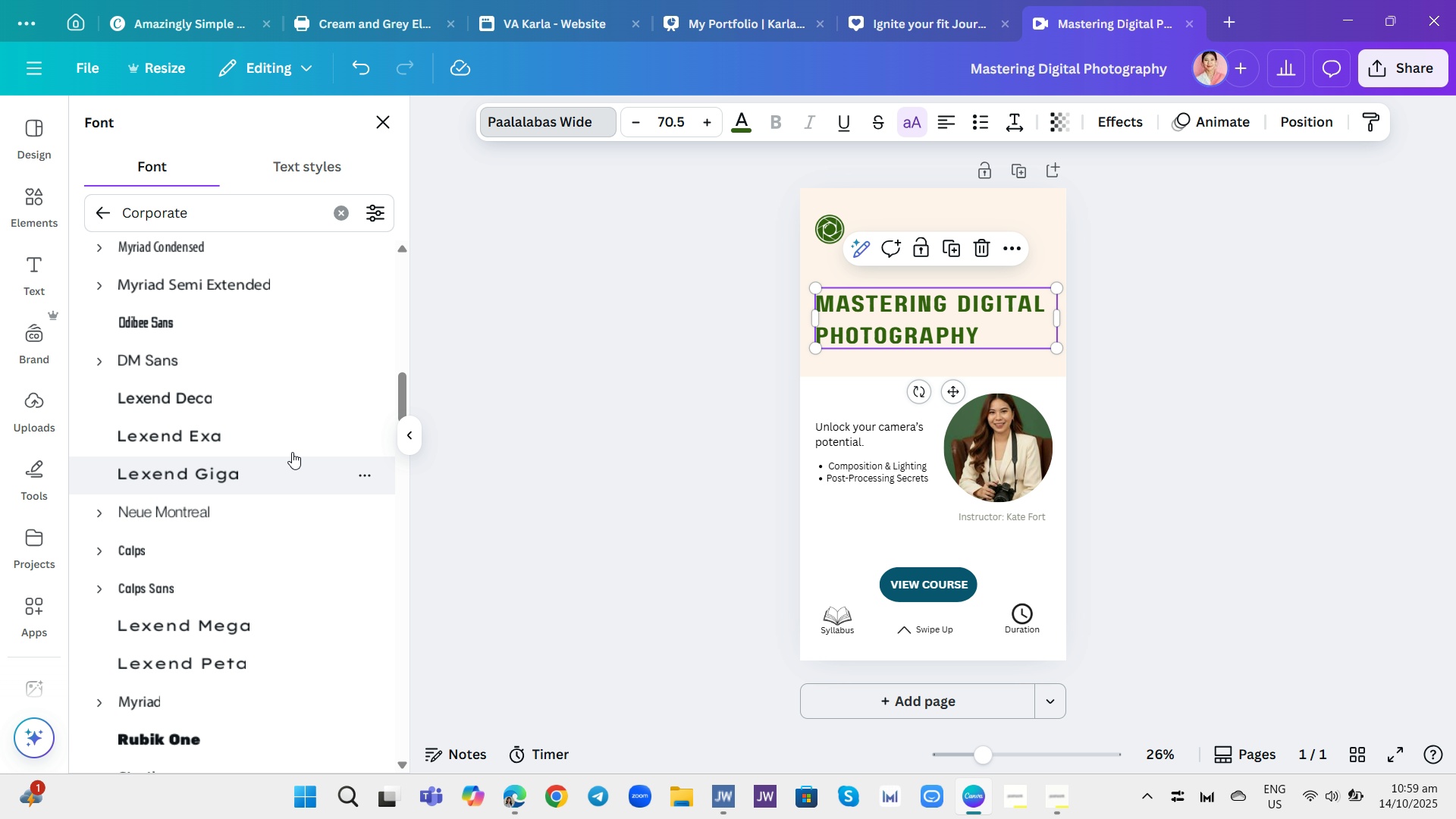 
left_click([288, 438])
 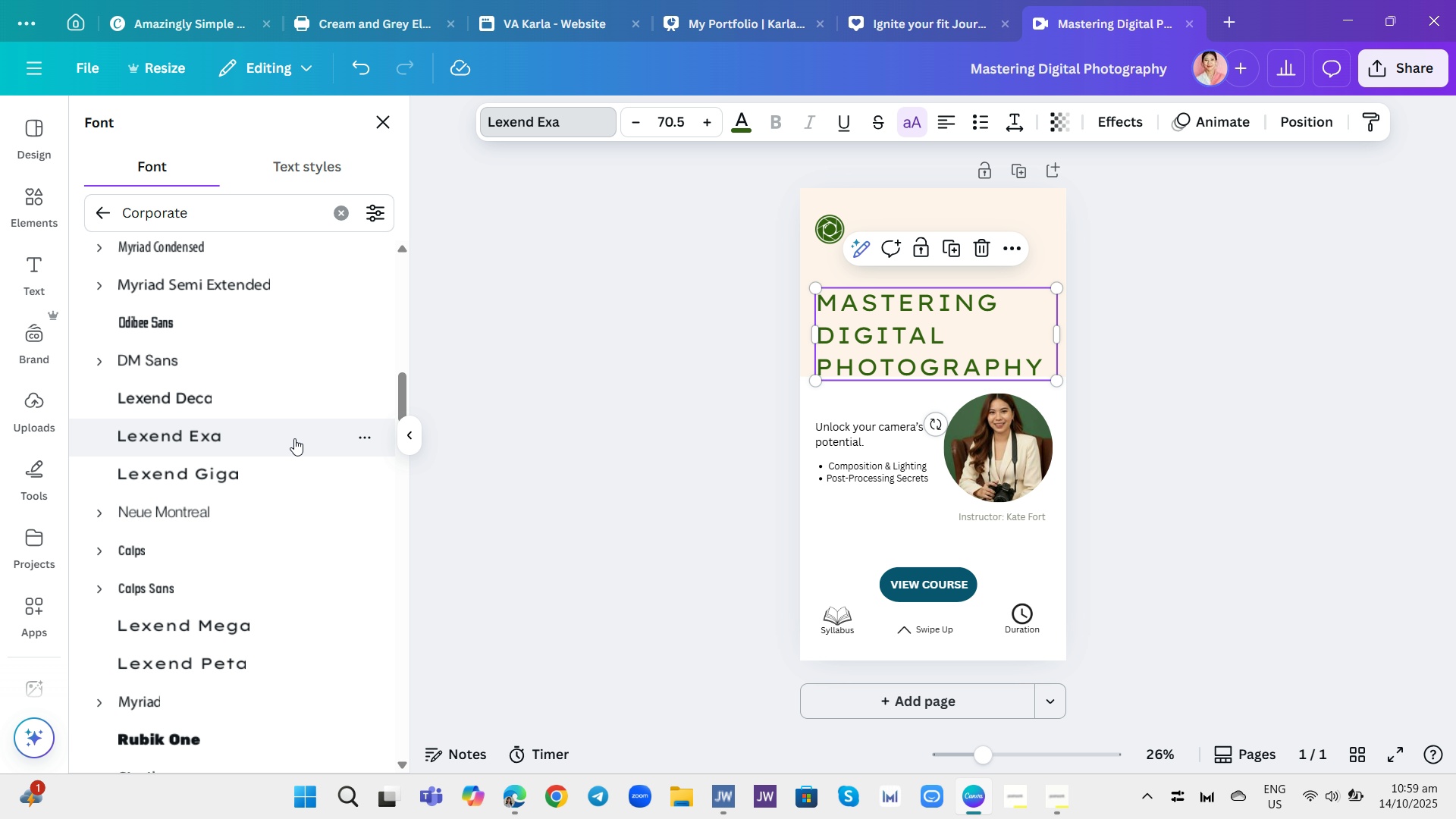 
left_click([297, 469])
 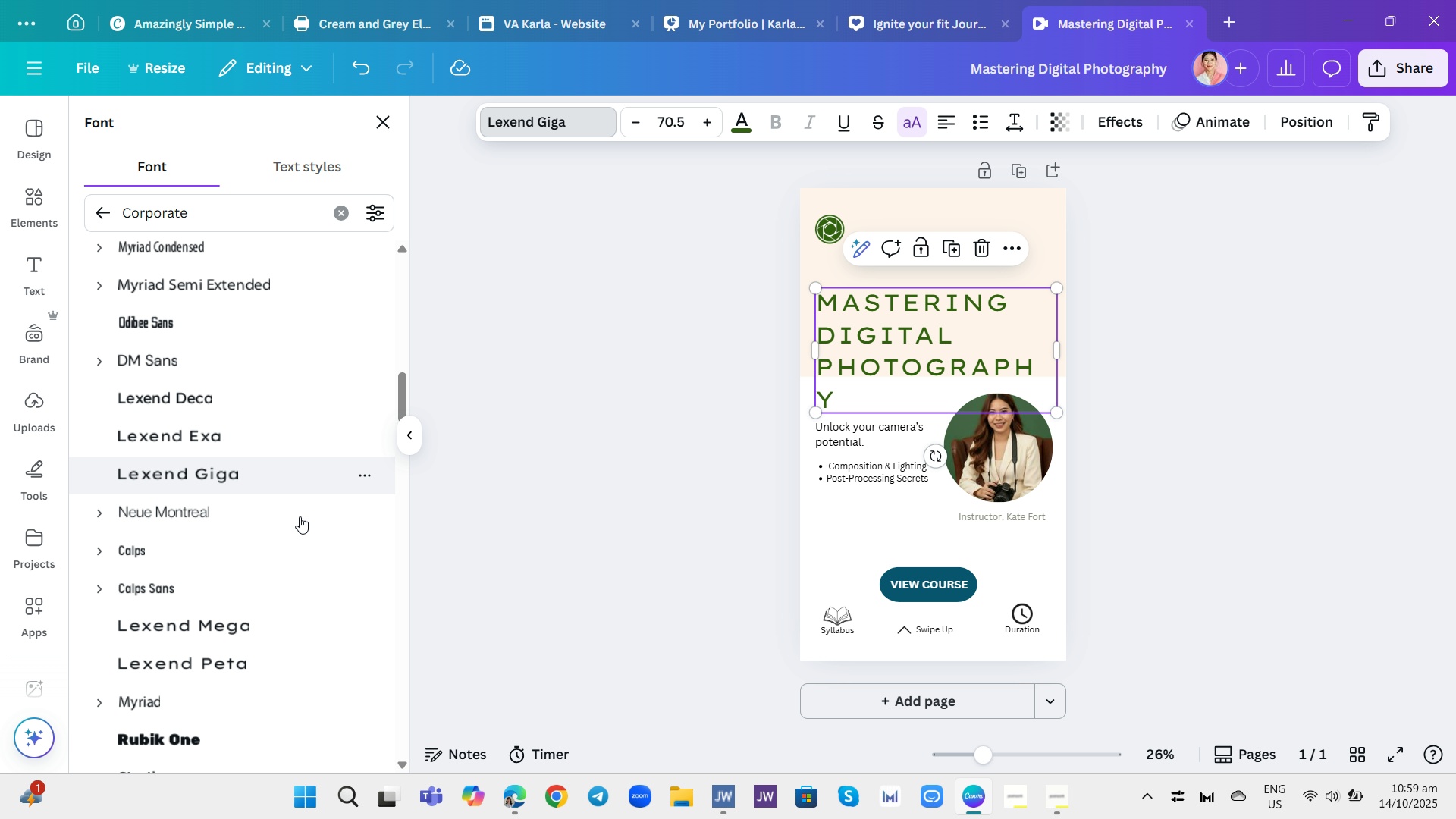 
left_click([301, 522])
 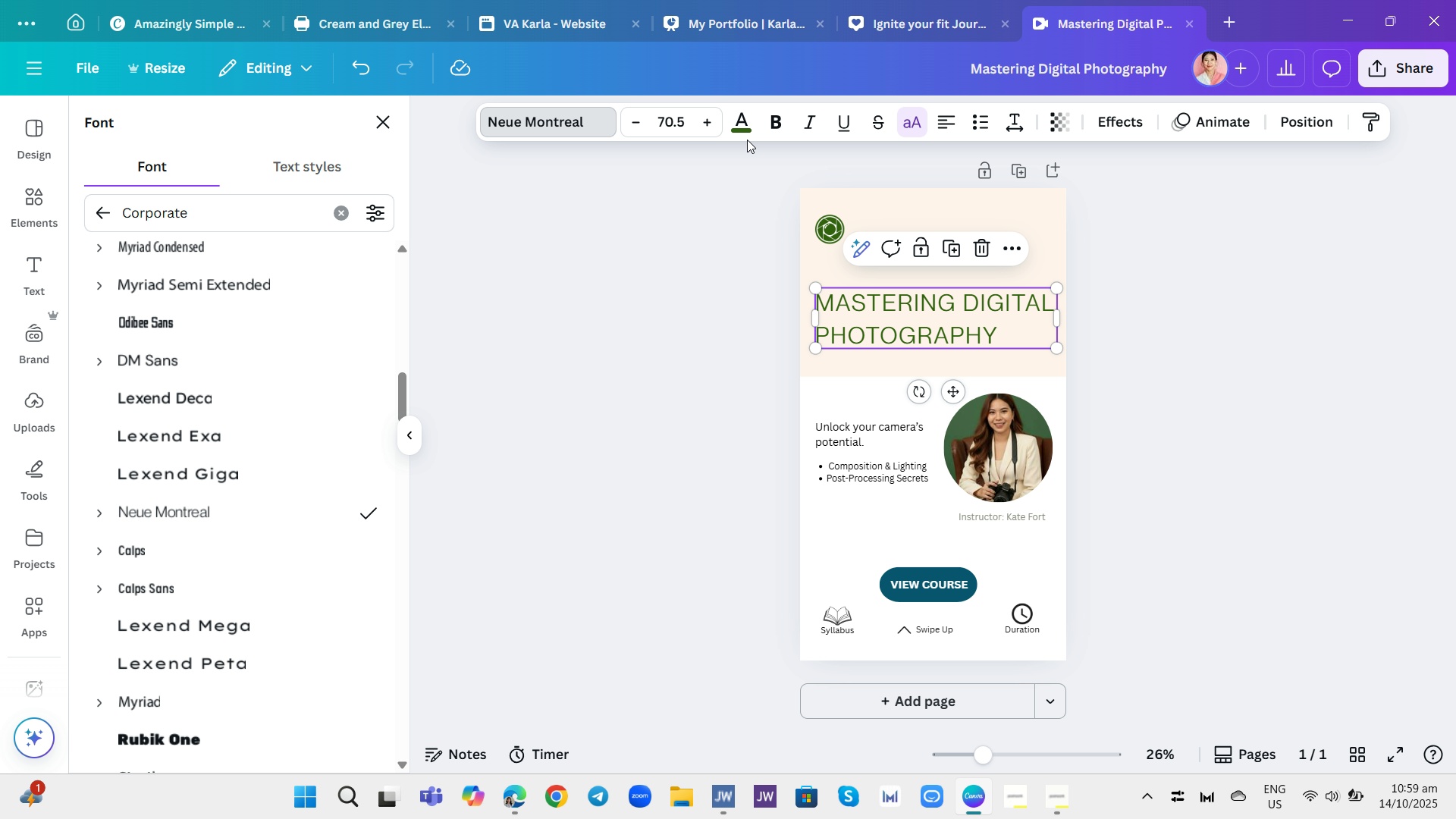 
left_click([769, 118])
 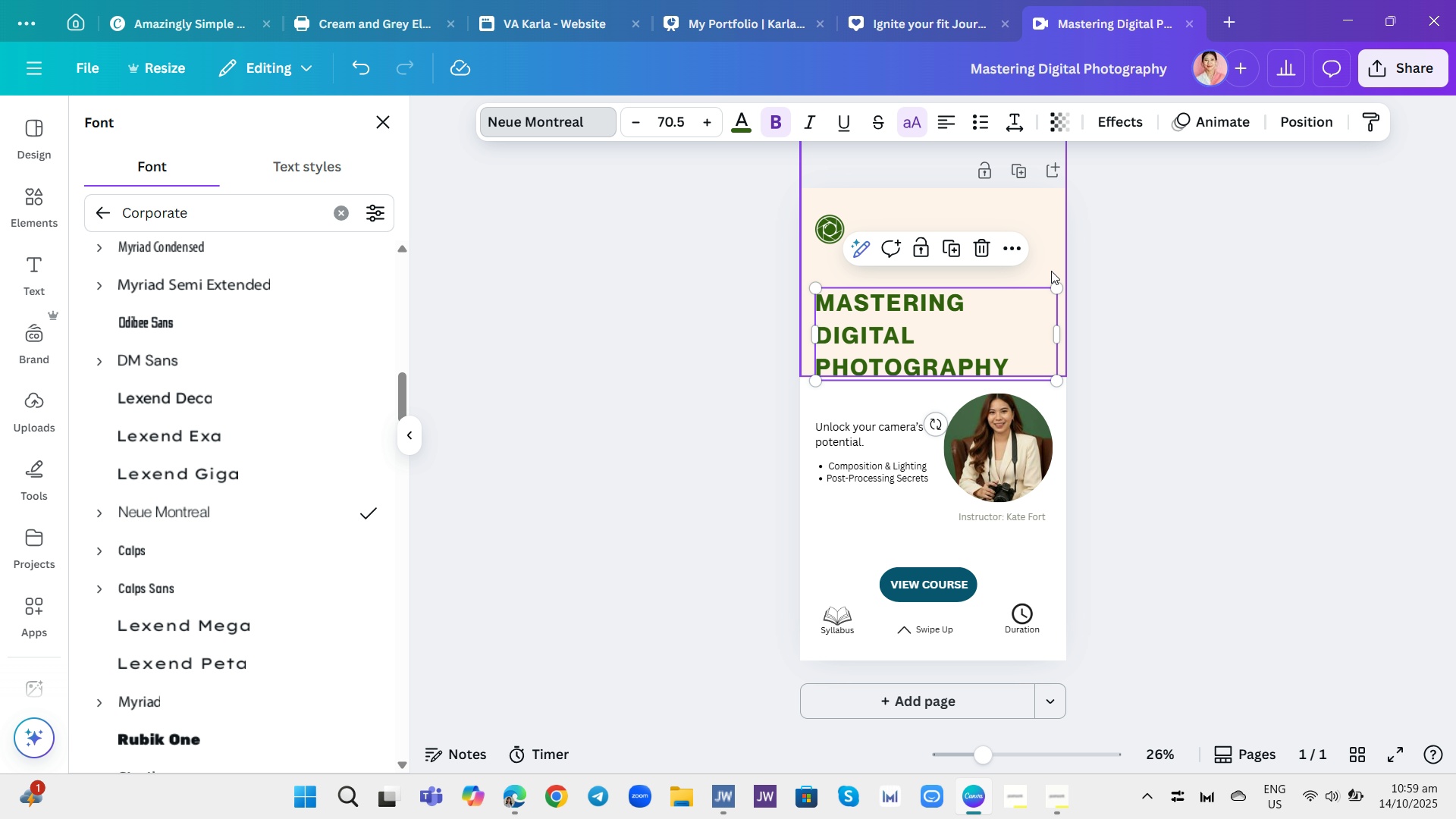 
left_click_drag(start_coordinate=[1057, 335], to_coordinate=[1081, 332])
 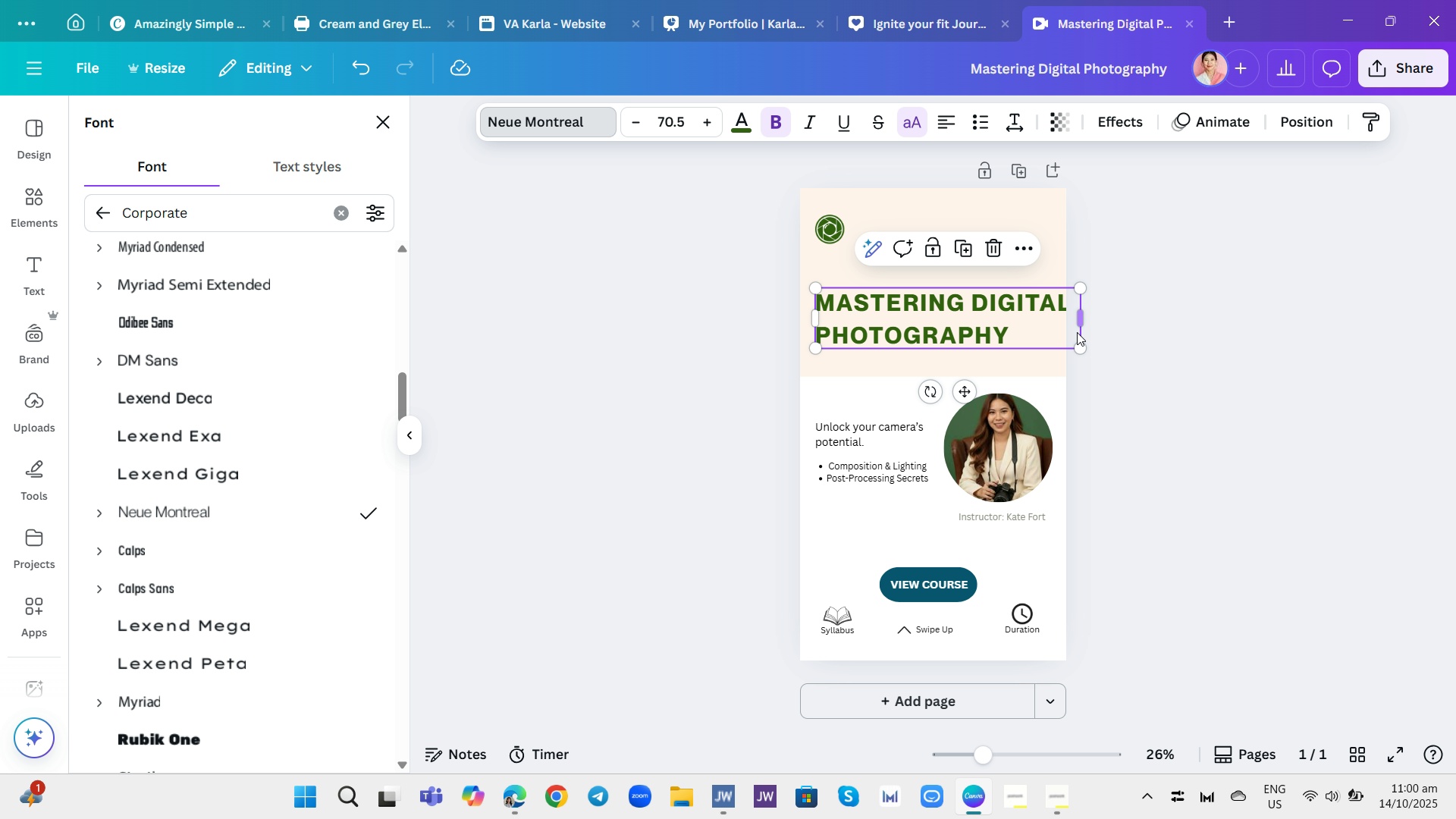 
left_click_drag(start_coordinate=[1043, 331], to_coordinate=[1038, 333])
 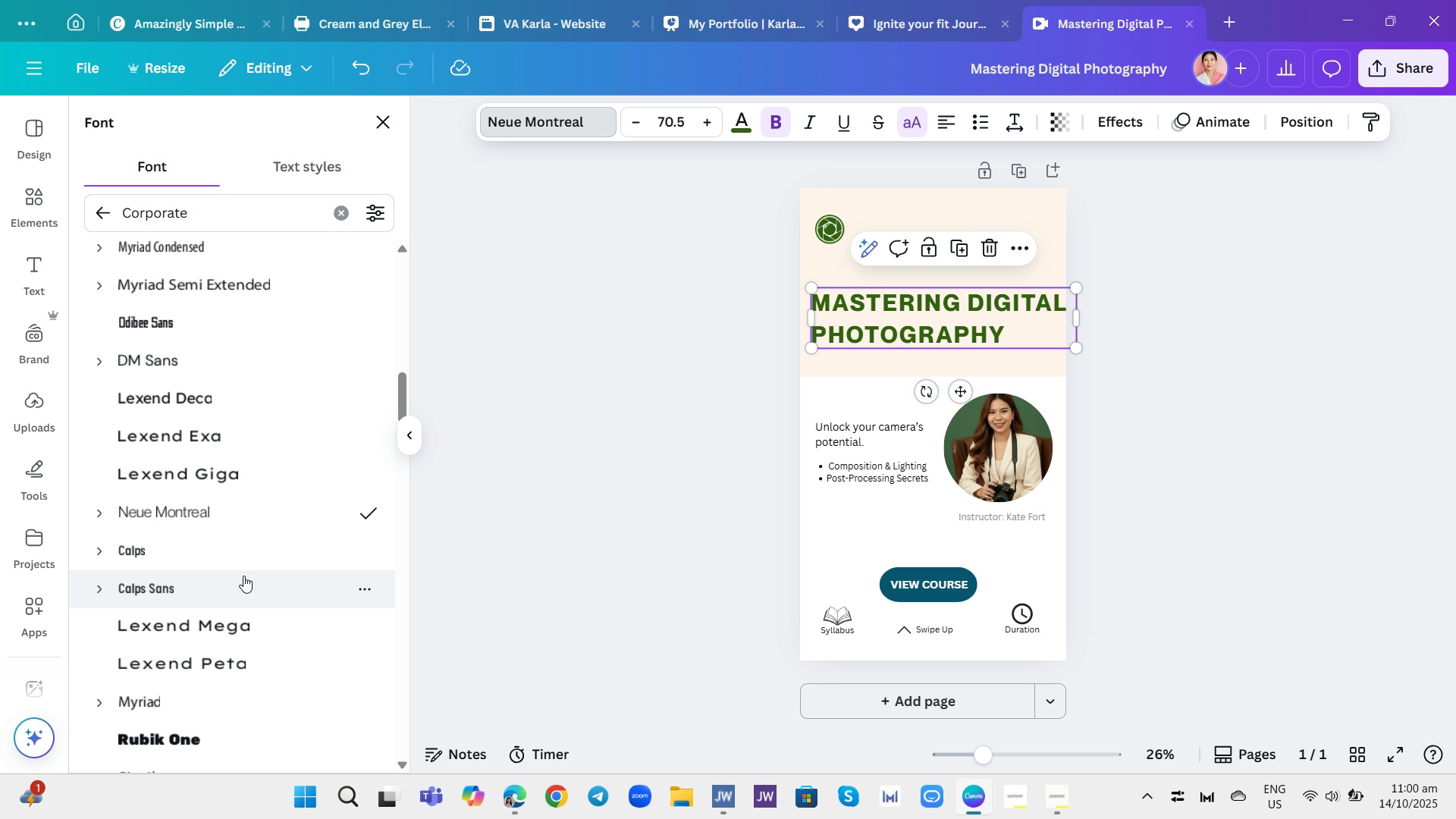 
scroll: coordinate [284, 585], scroll_direction: down, amount: 1.0
 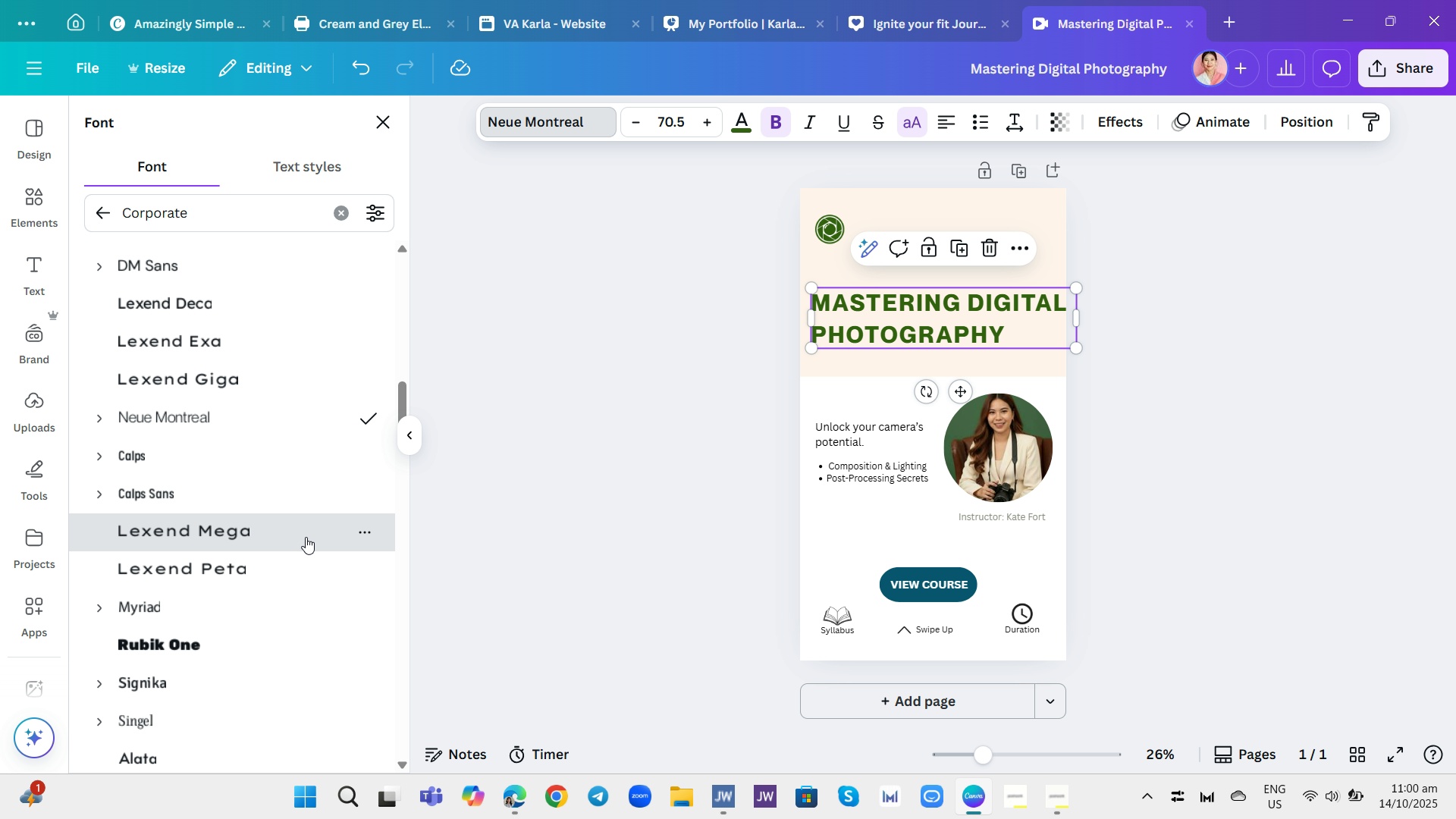 
left_click([306, 537])
 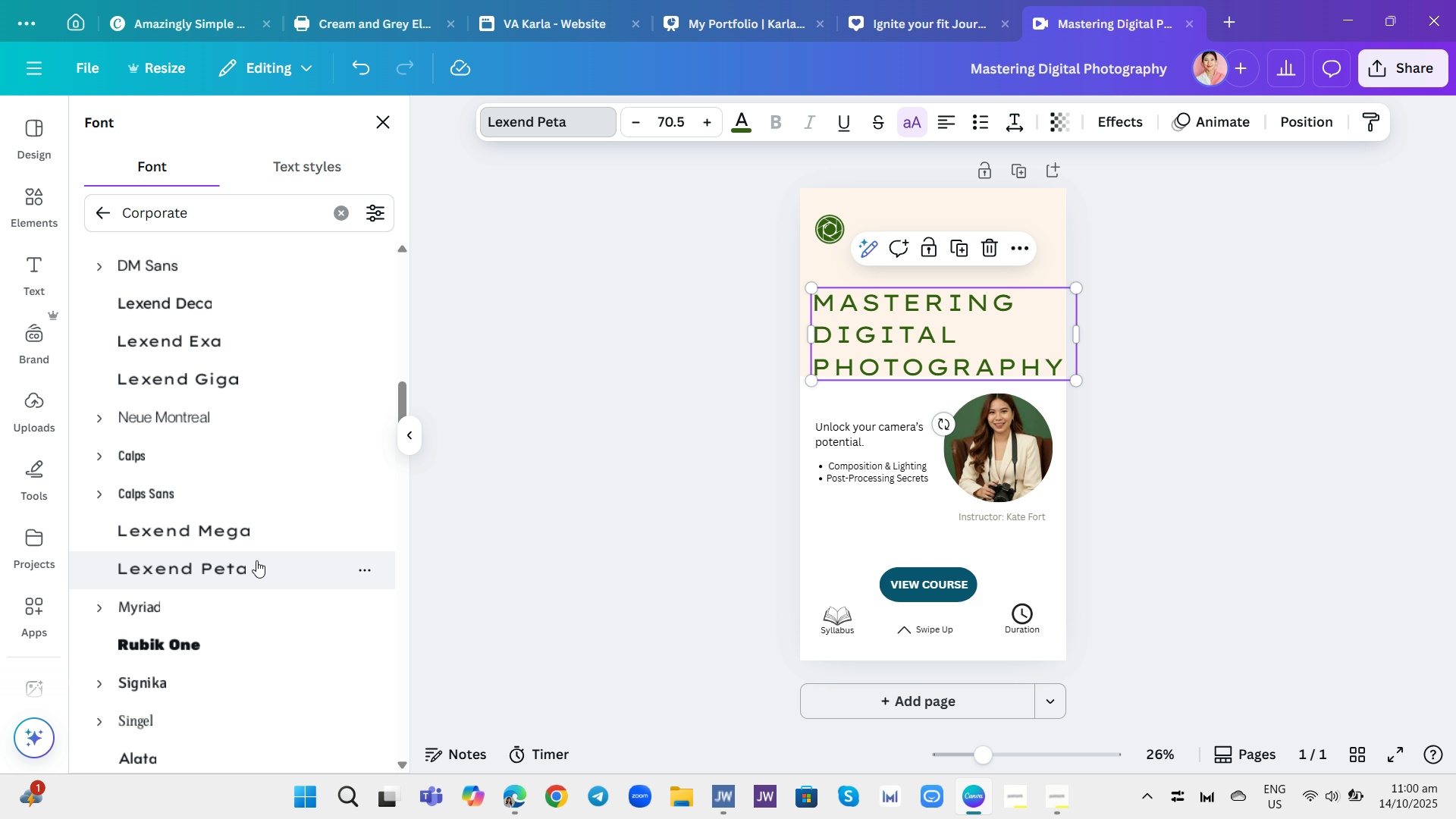 
left_click([269, 527])
 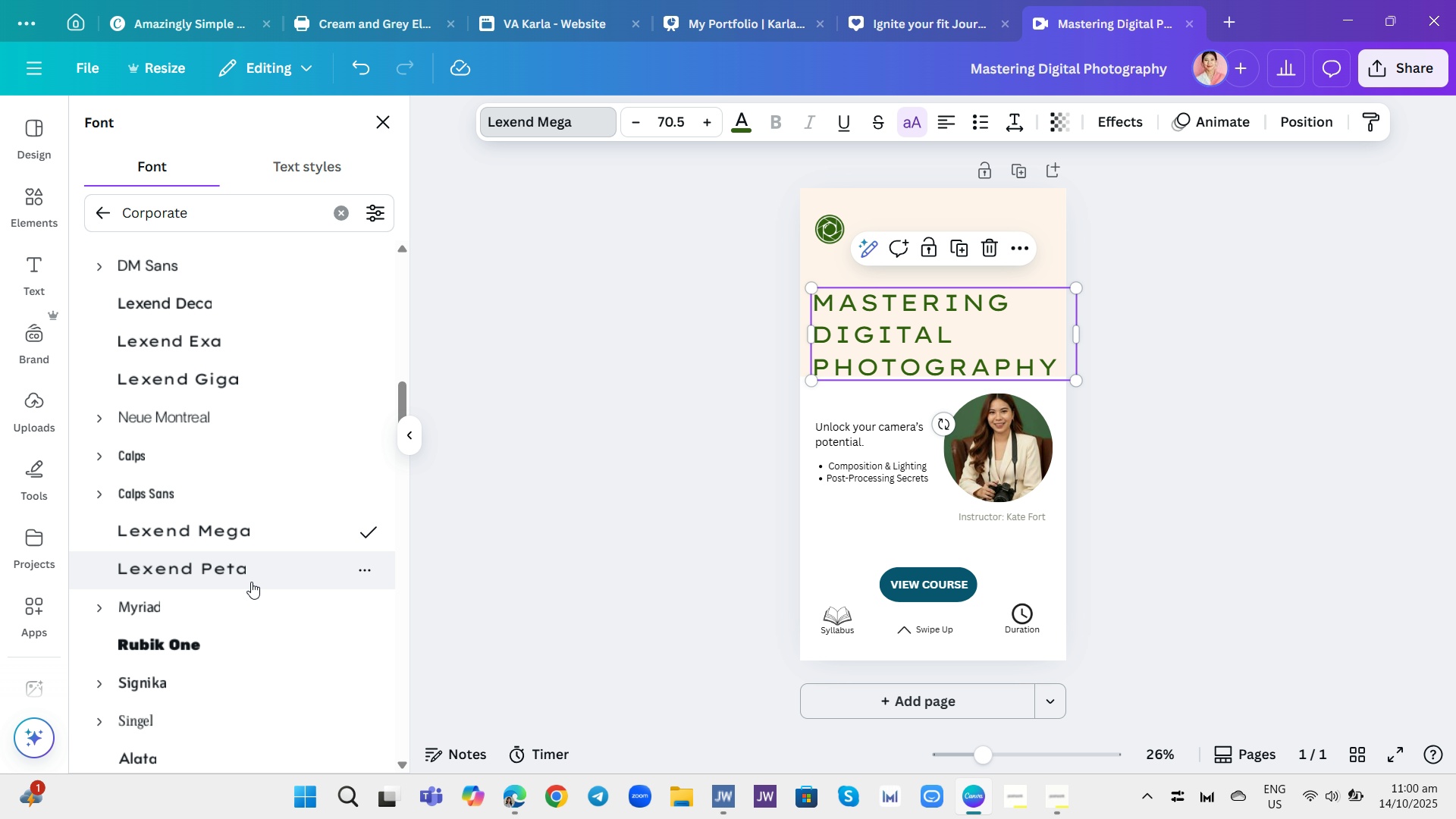 
left_click([226, 616])
 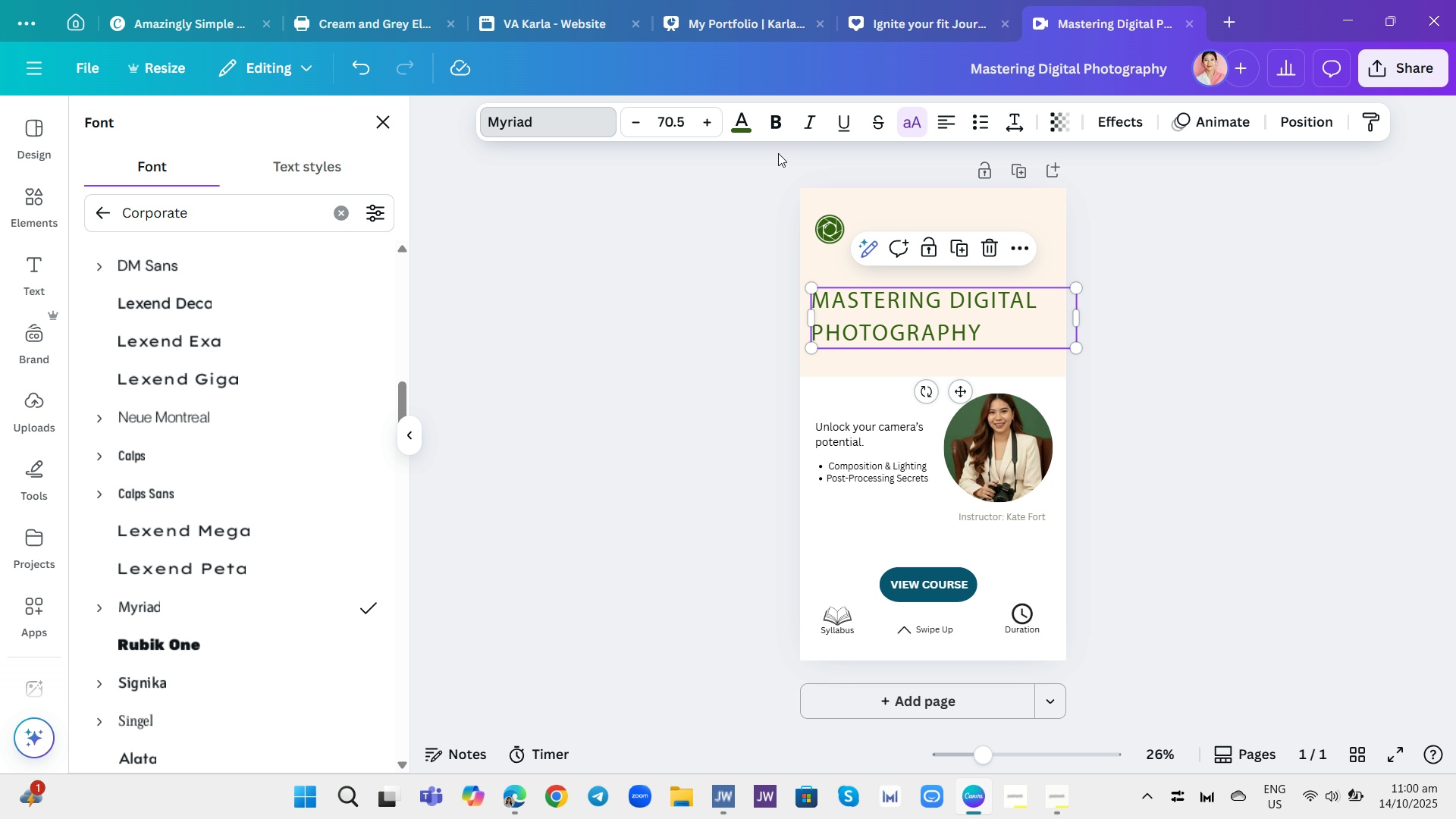 
left_click([780, 129])
 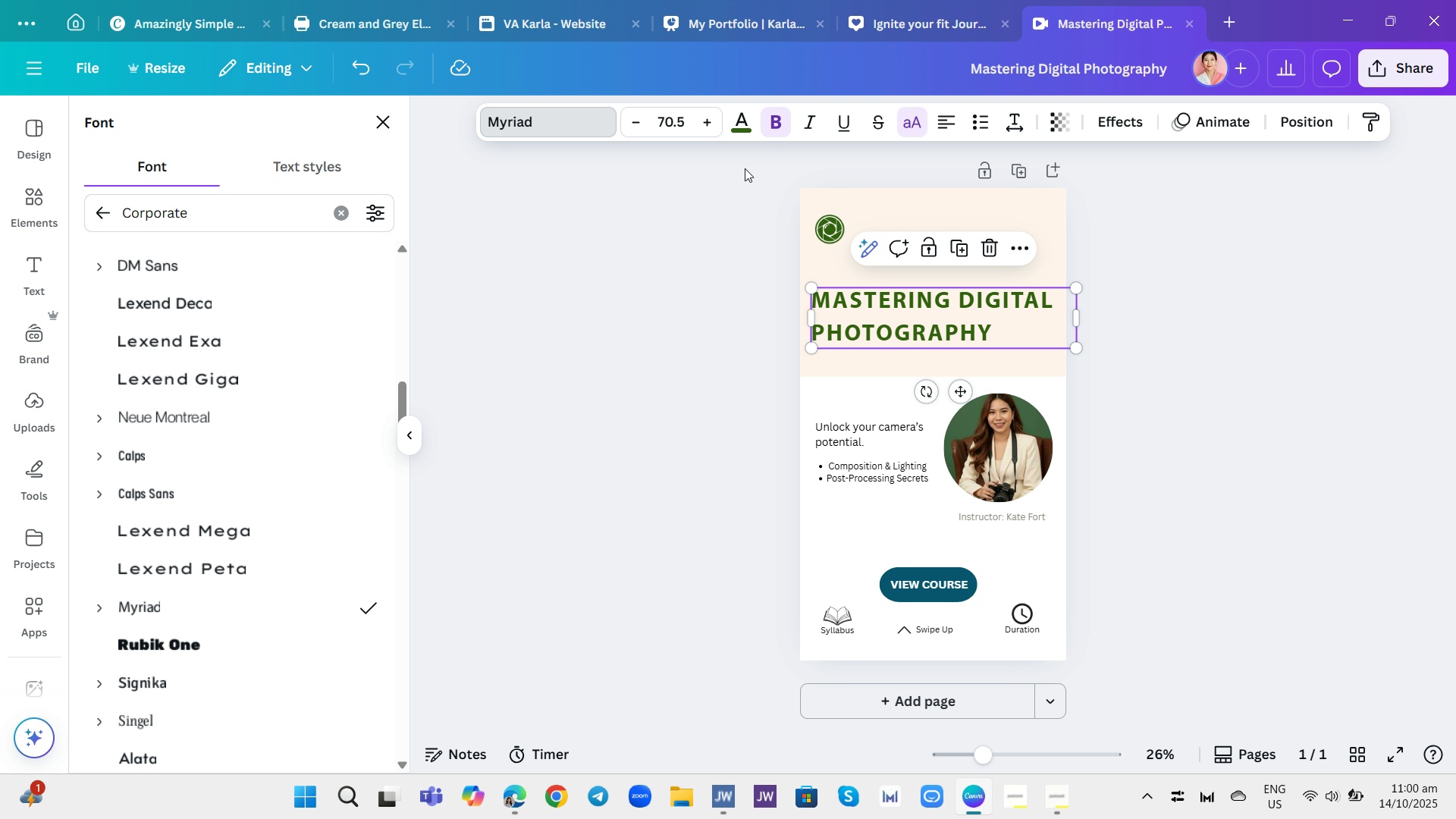 
wait(8.0)
 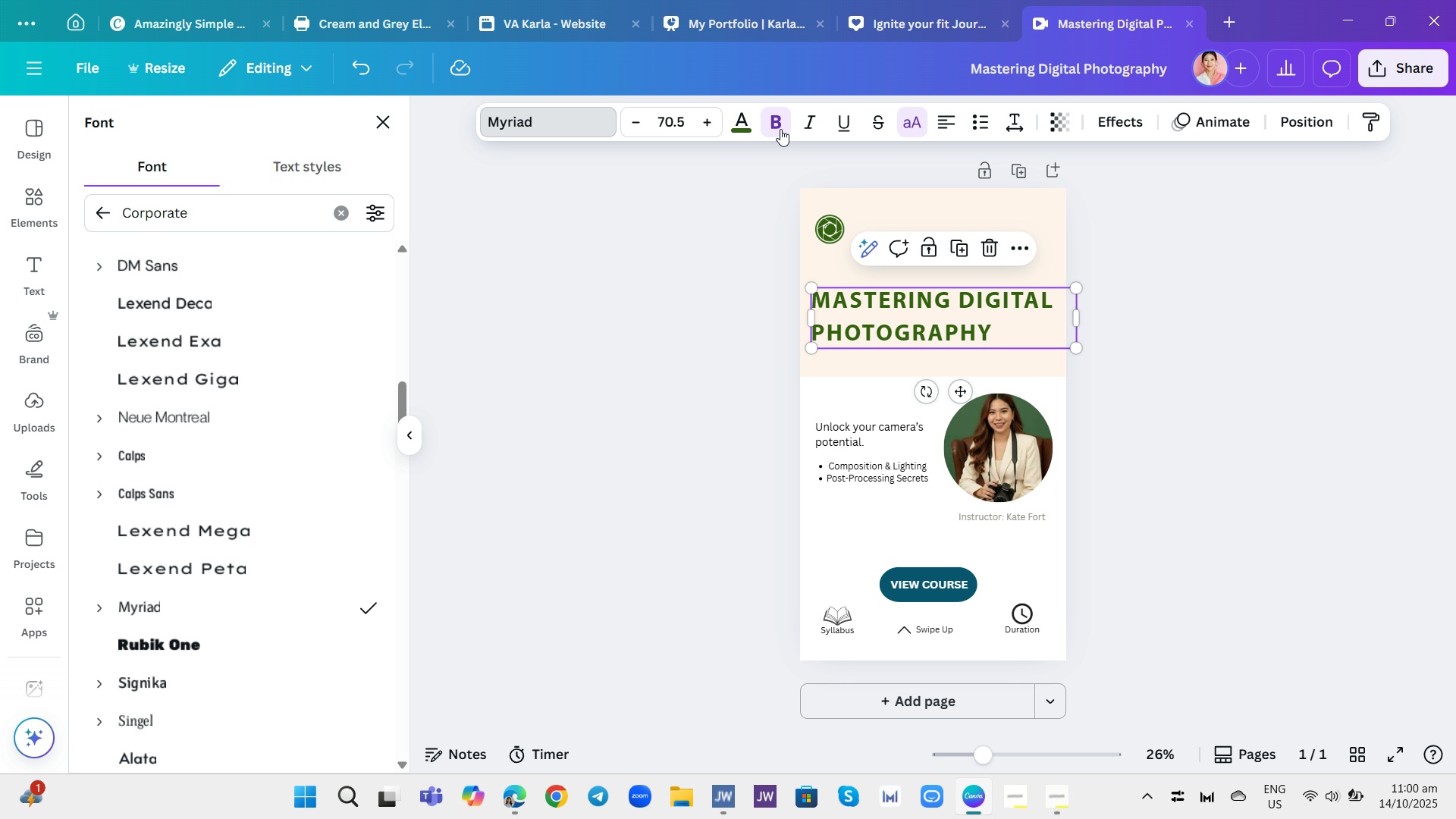 
left_click([677, 268])
 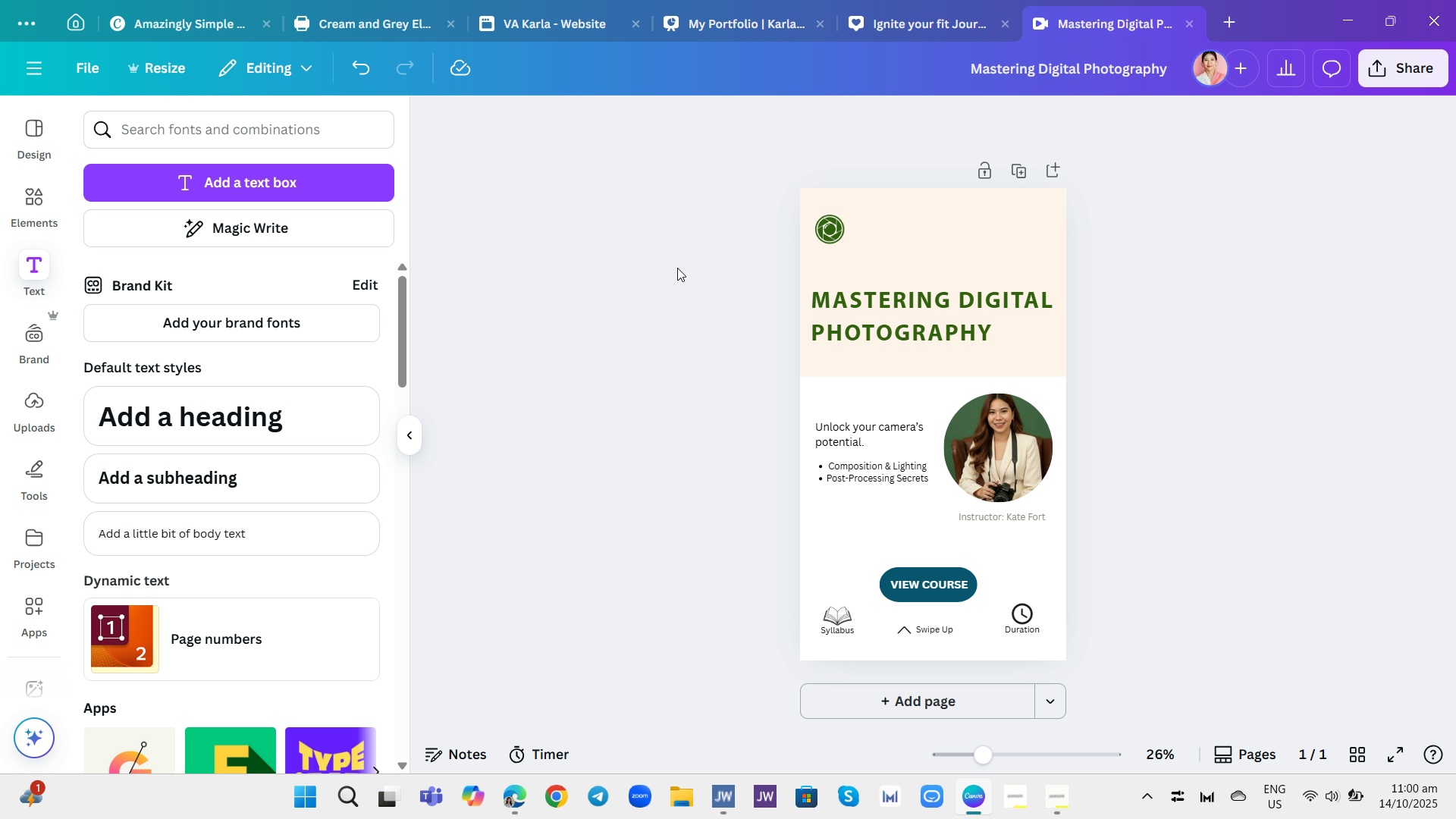 
left_click([677, 268])
 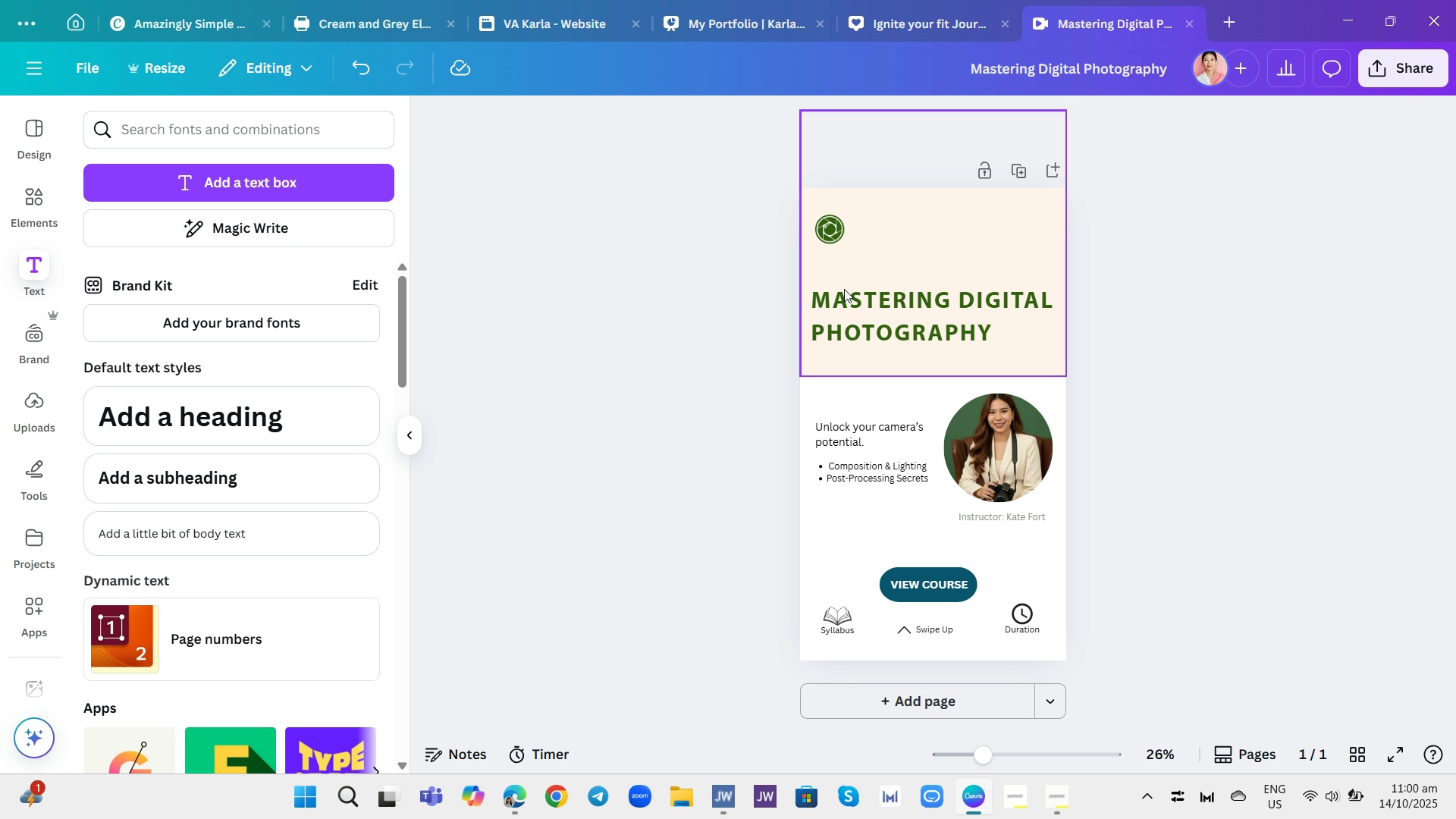 
left_click([869, 307])
 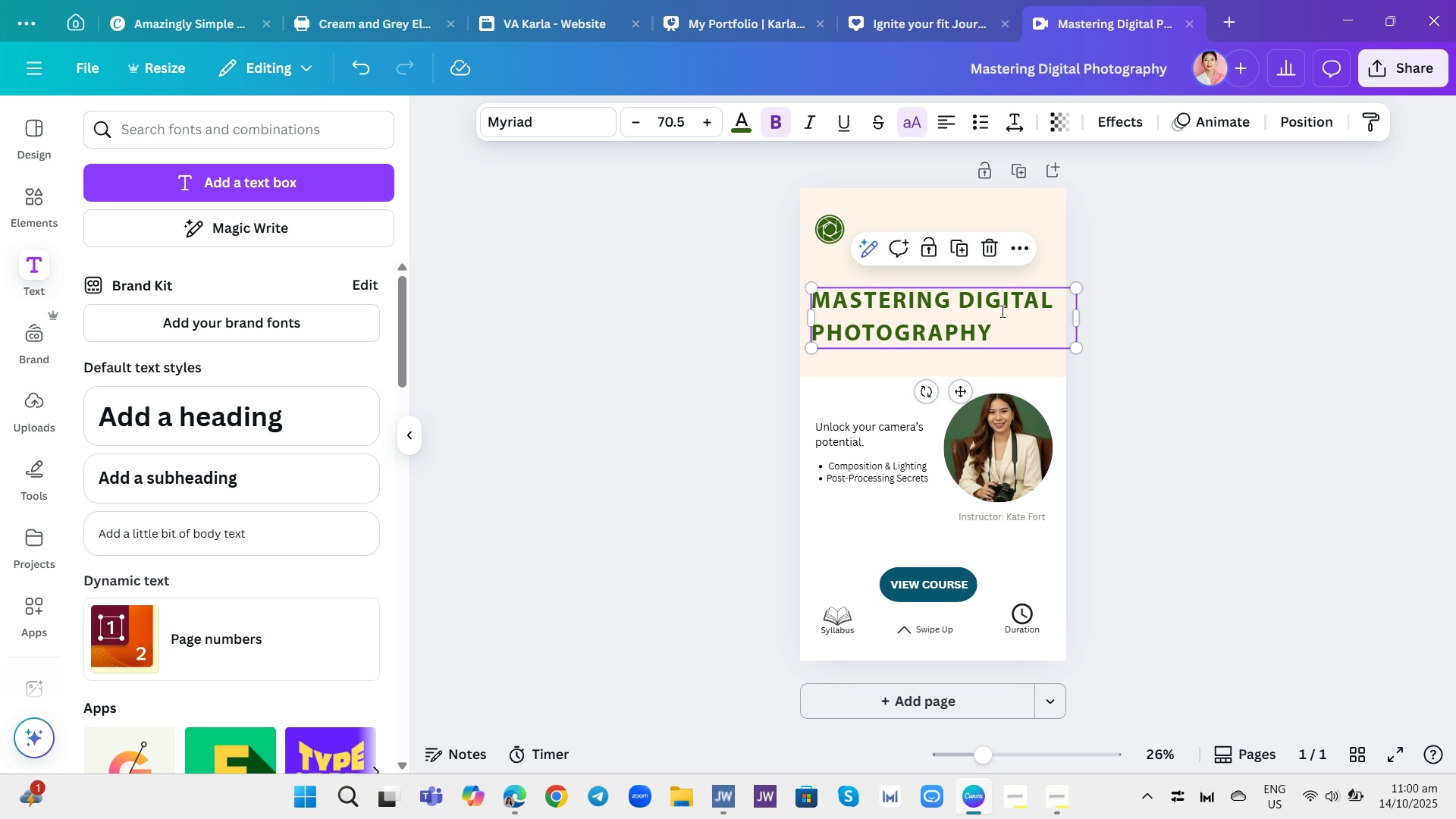 
left_click([1144, 346])
 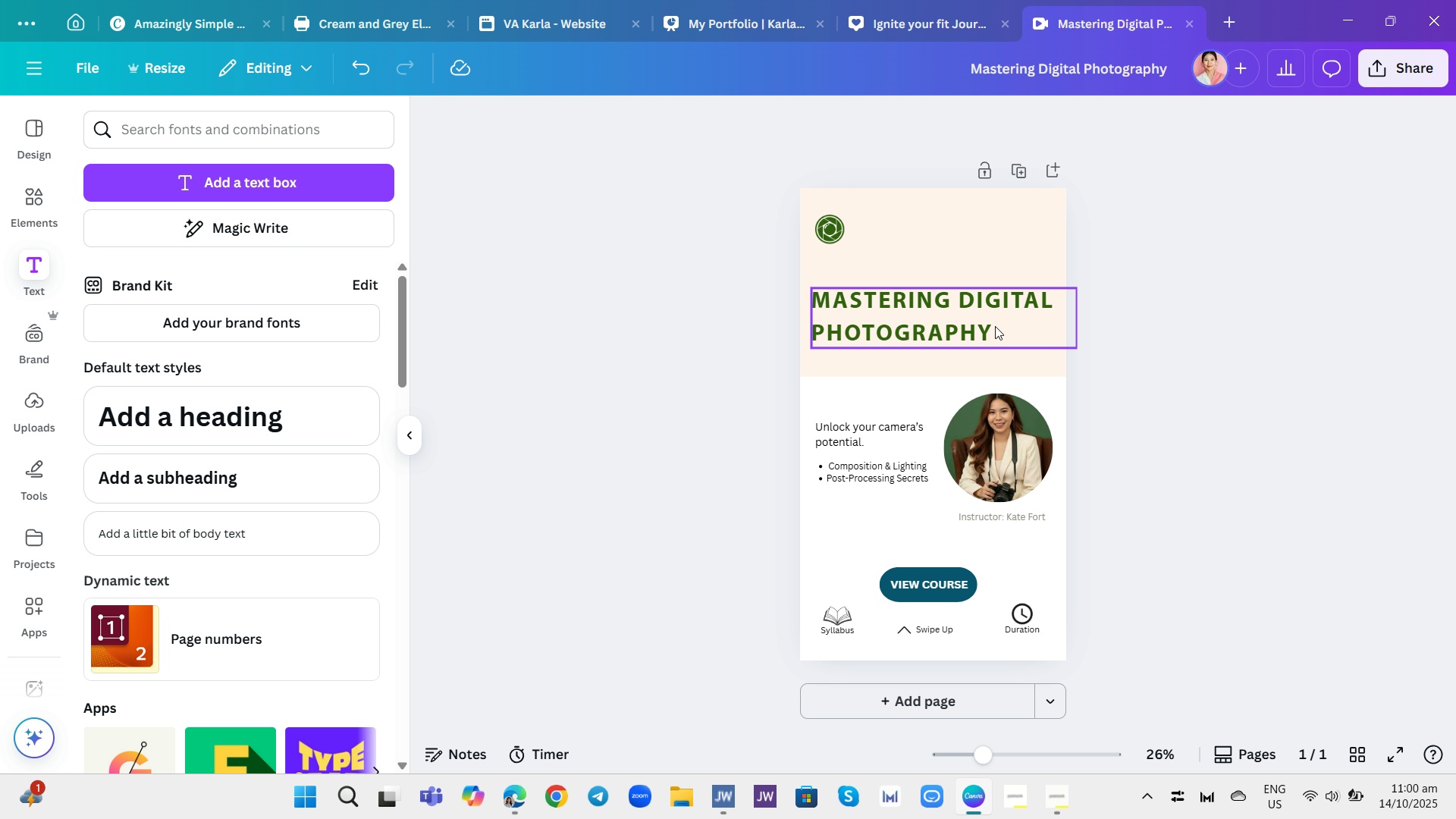 
left_click([995, 325])
 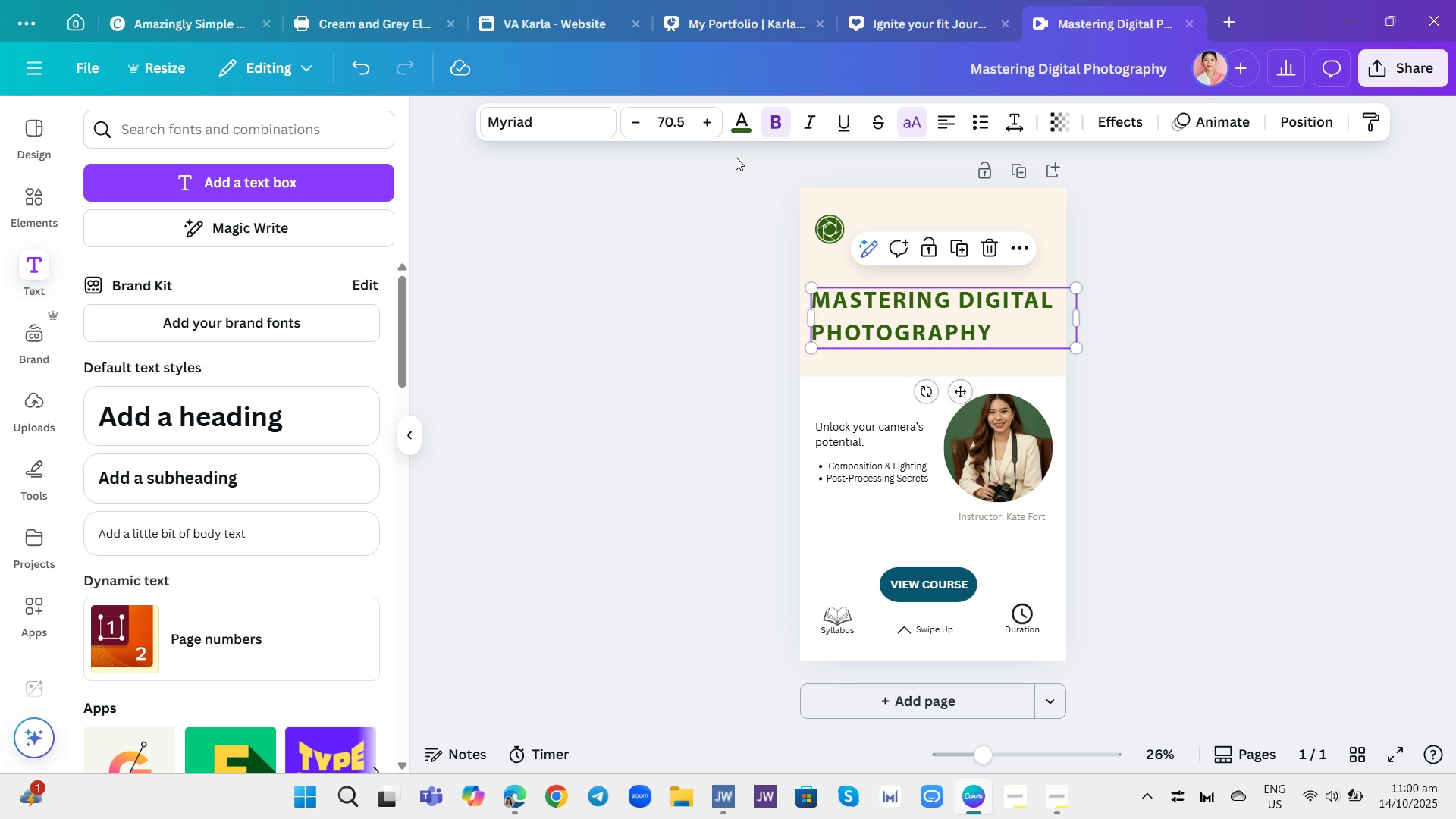 
wait(5.04)
 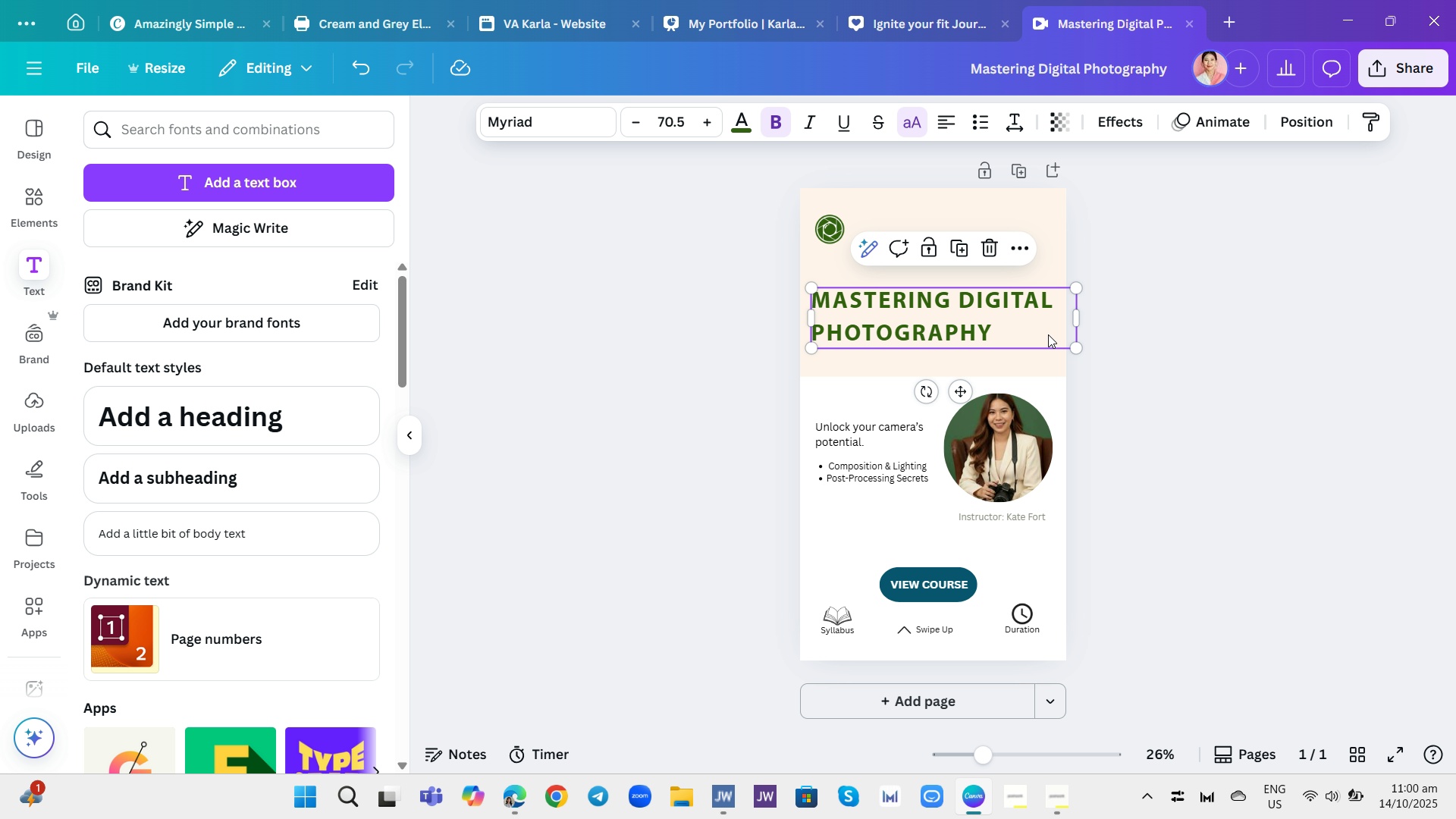 
left_click([588, 130])
 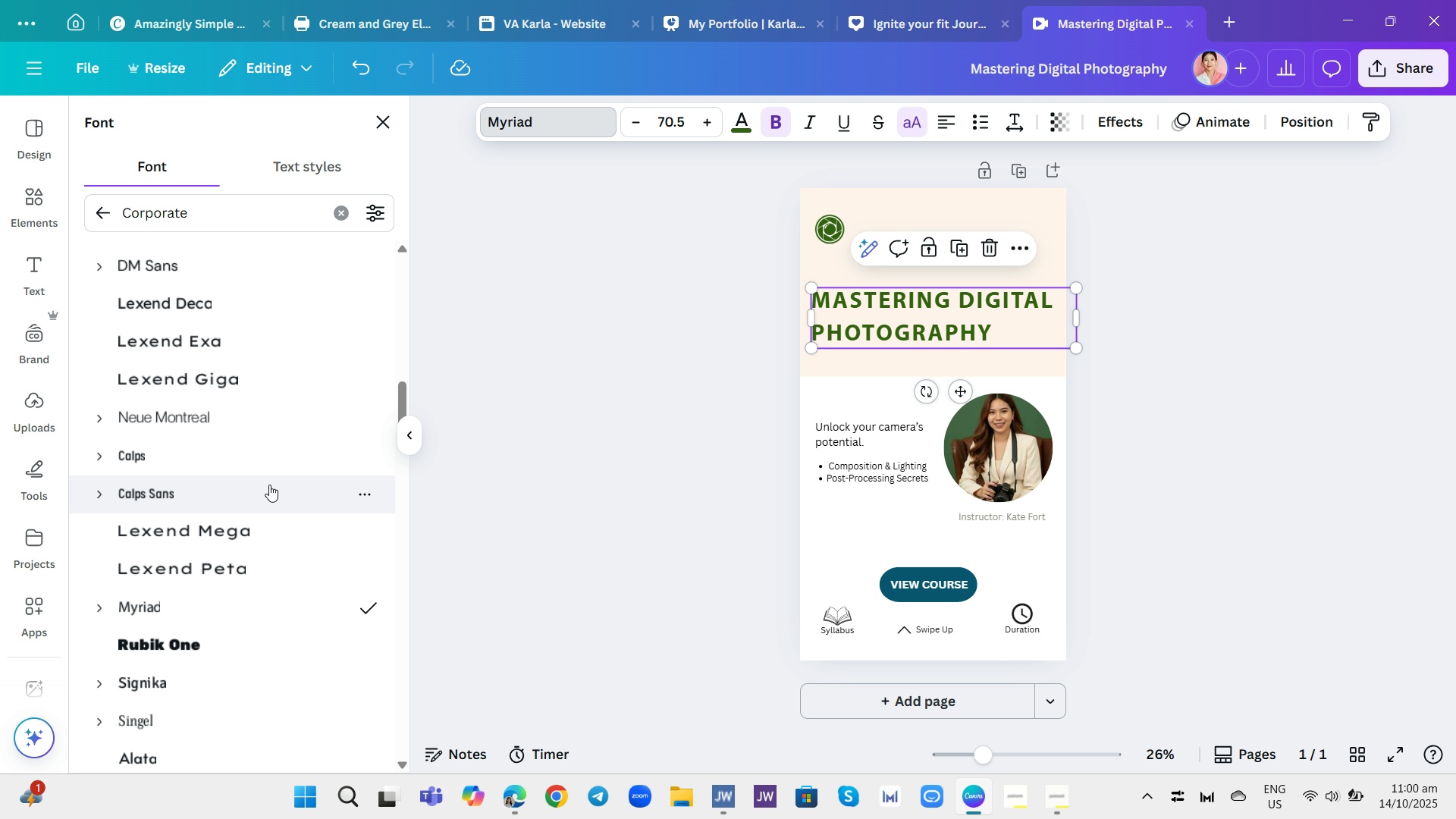 
scroll: coordinate [167, 474], scroll_direction: down, amount: 2.0
 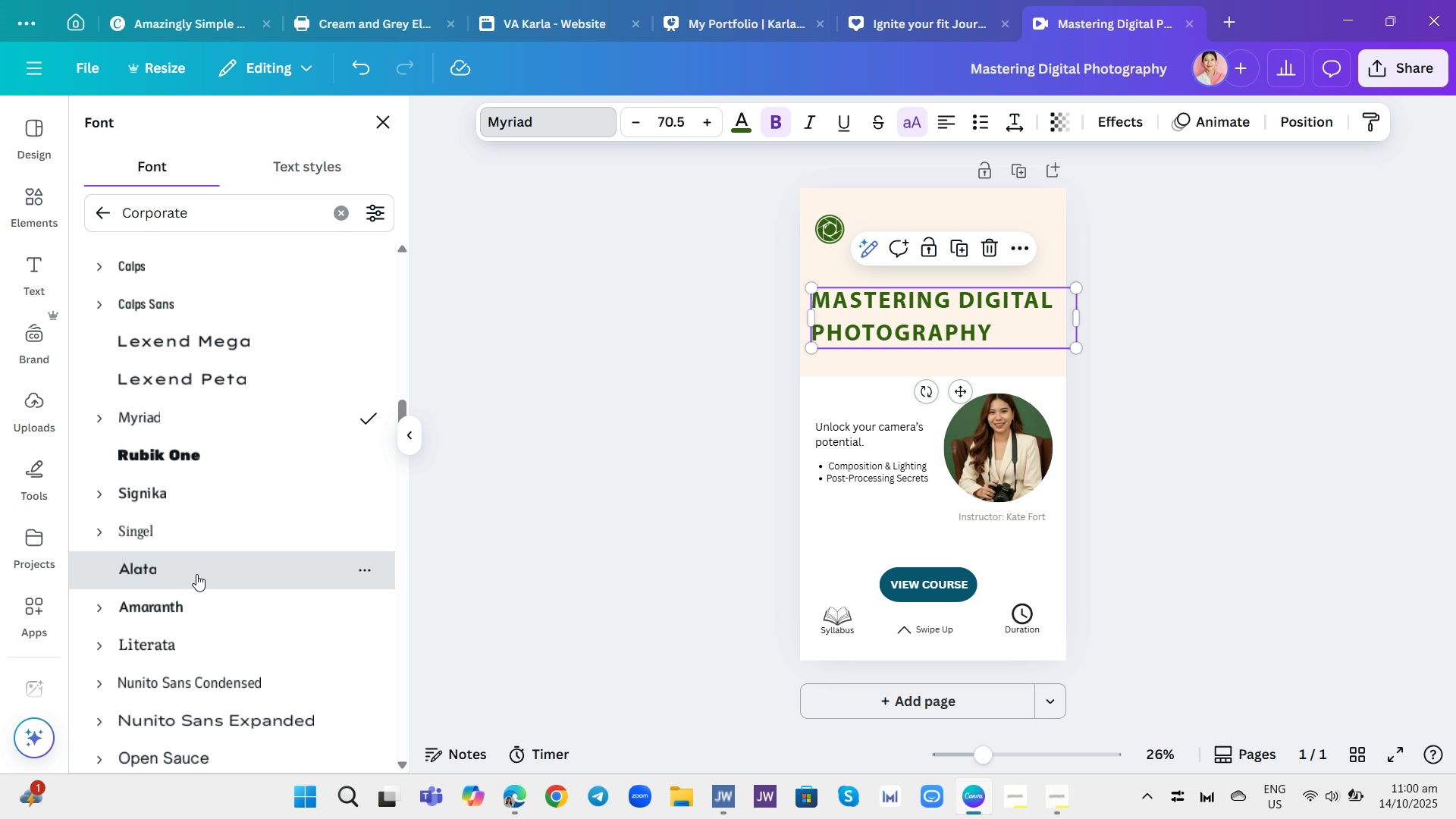 
left_click([196, 574])
 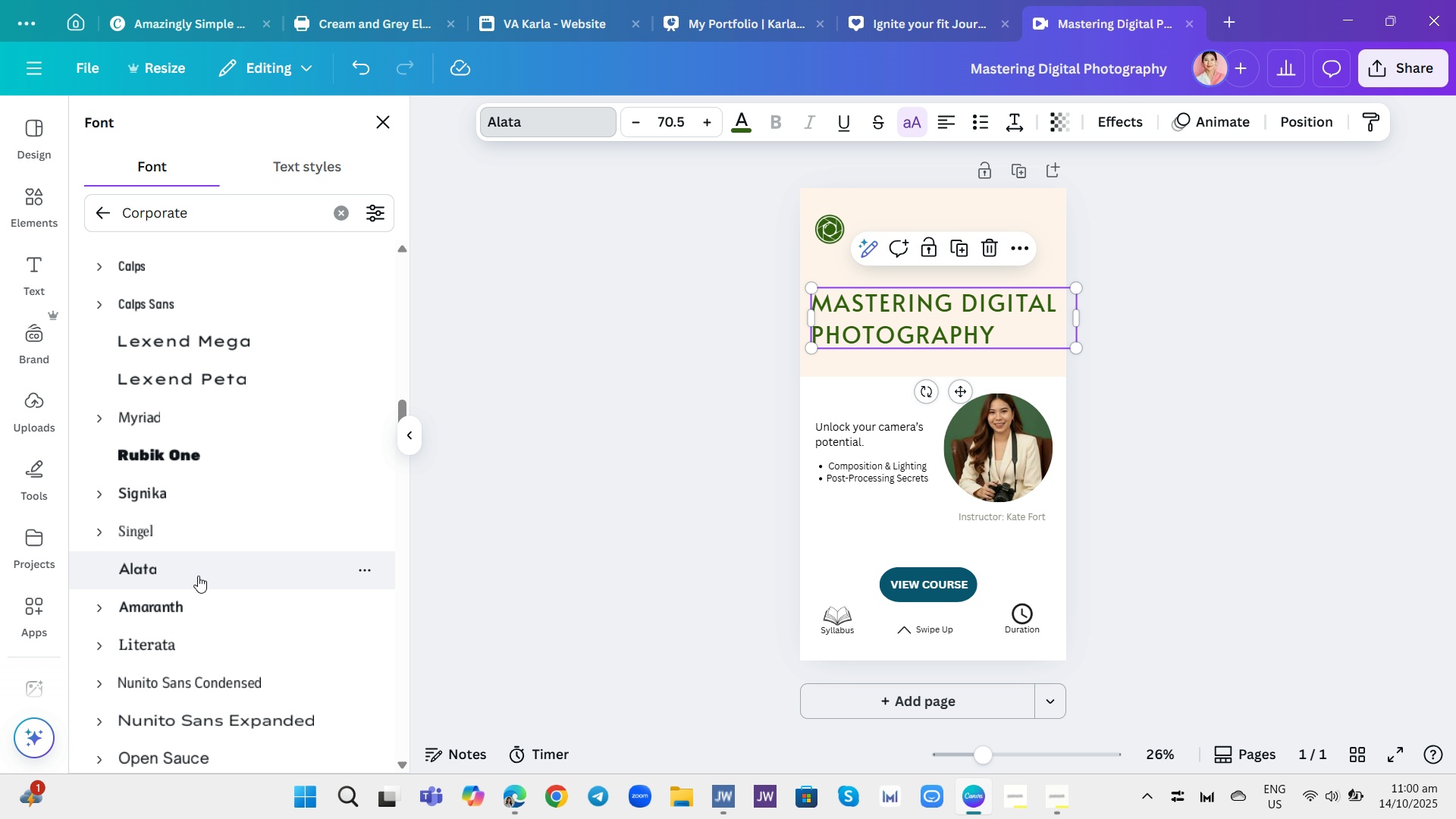 
scroll: coordinate [200, 585], scroll_direction: down, amount: 1.0
 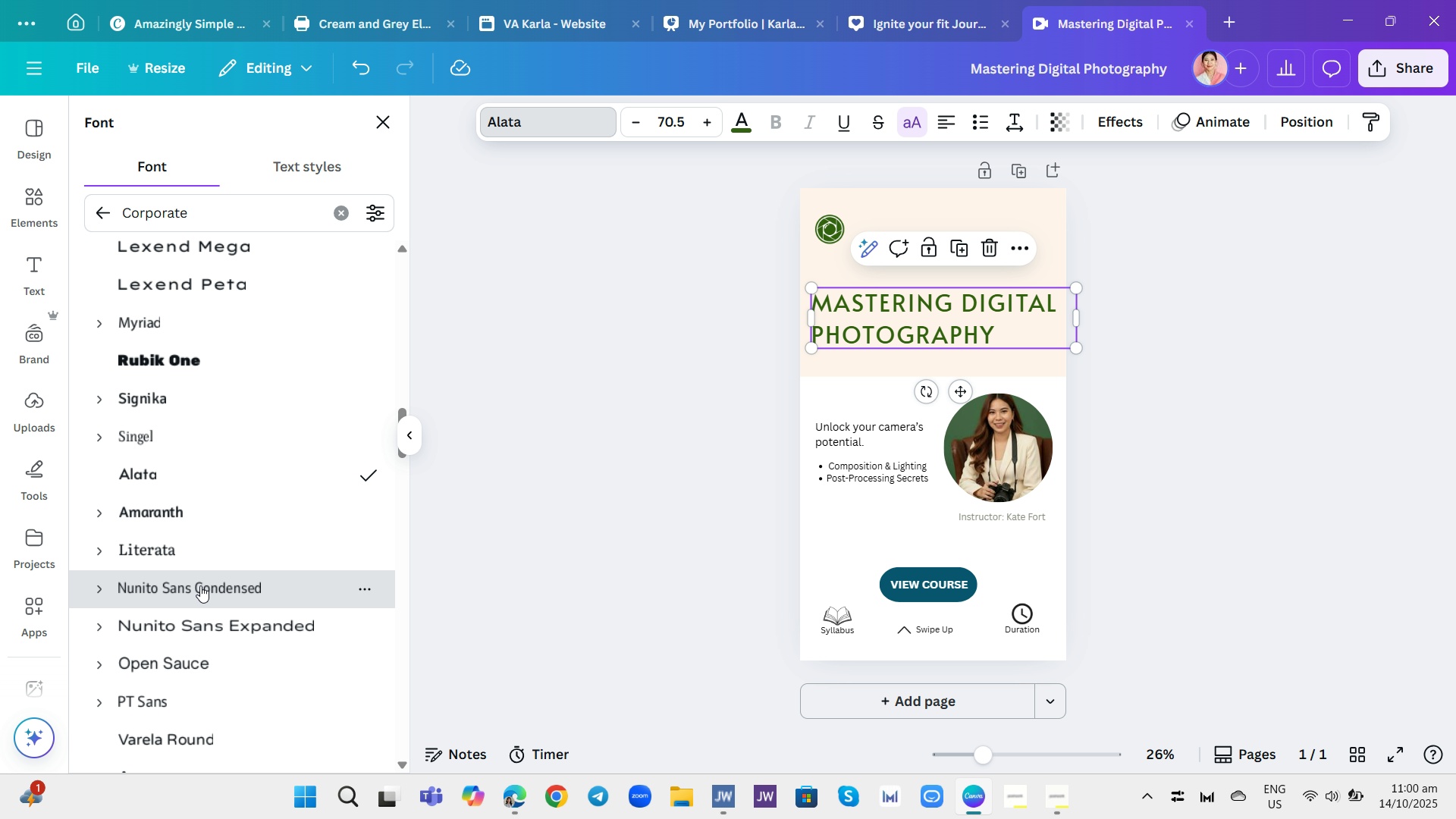 
left_click([200, 585])
 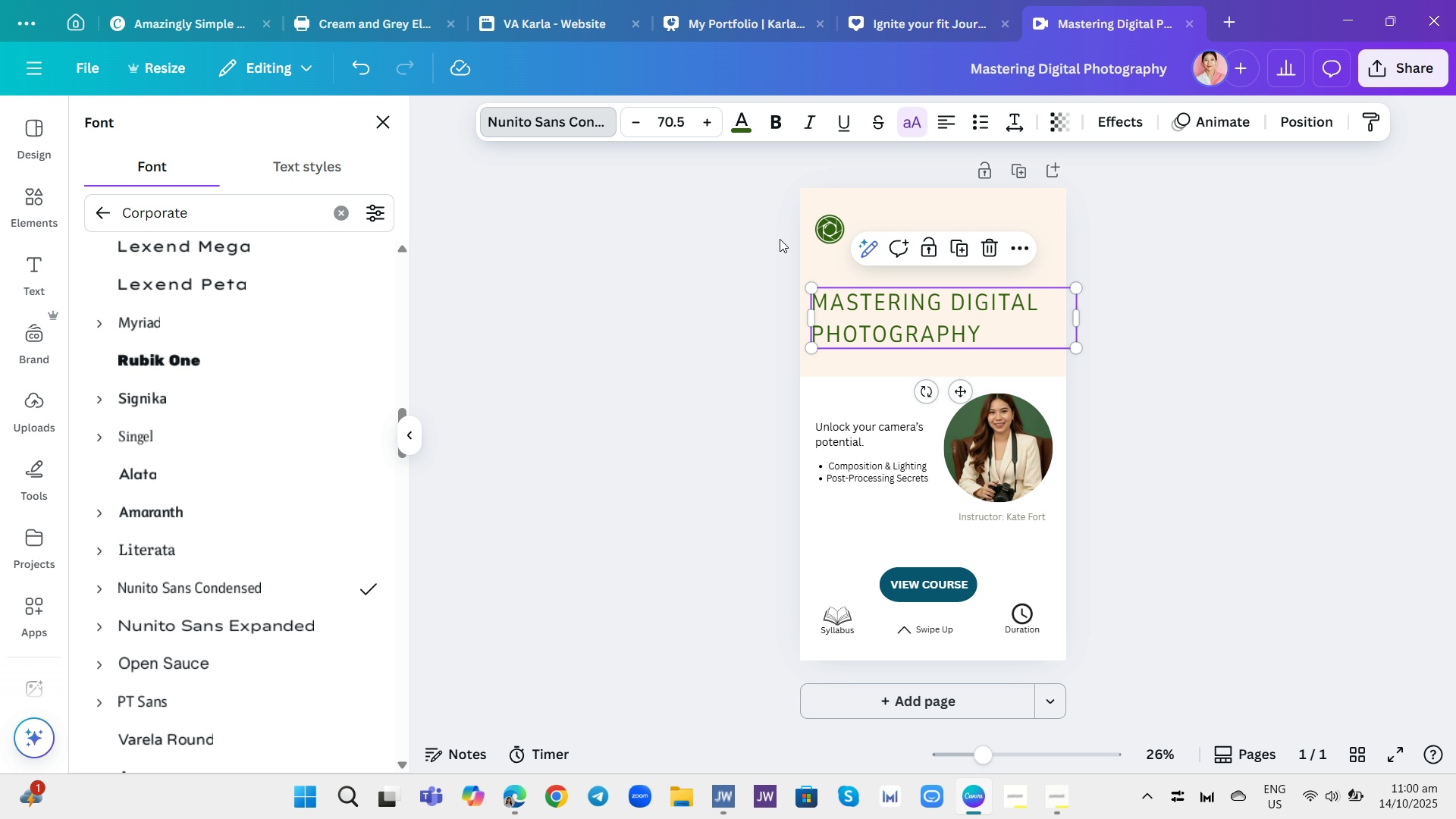 
left_click([774, 122])
 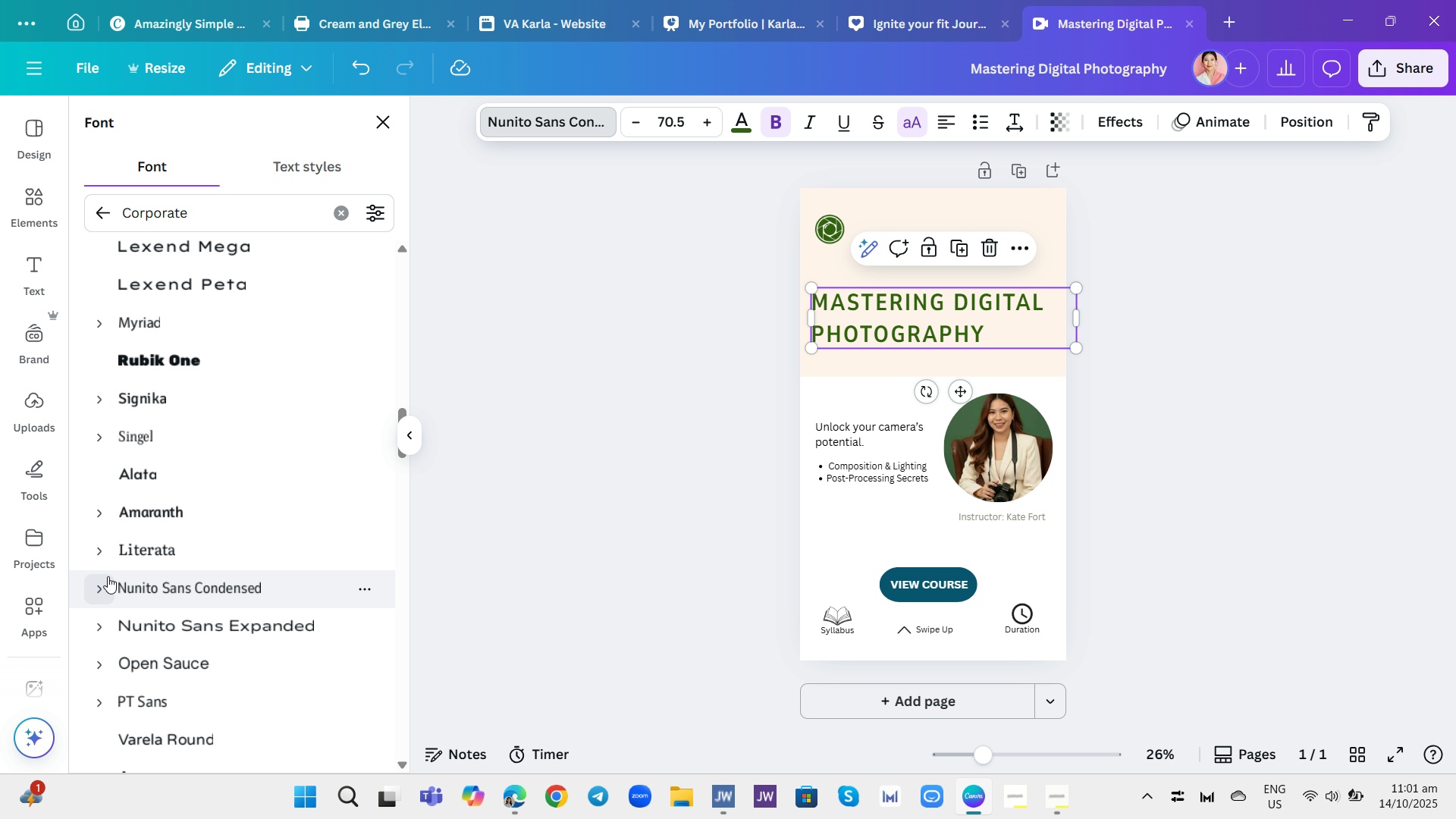 
wait(7.72)
 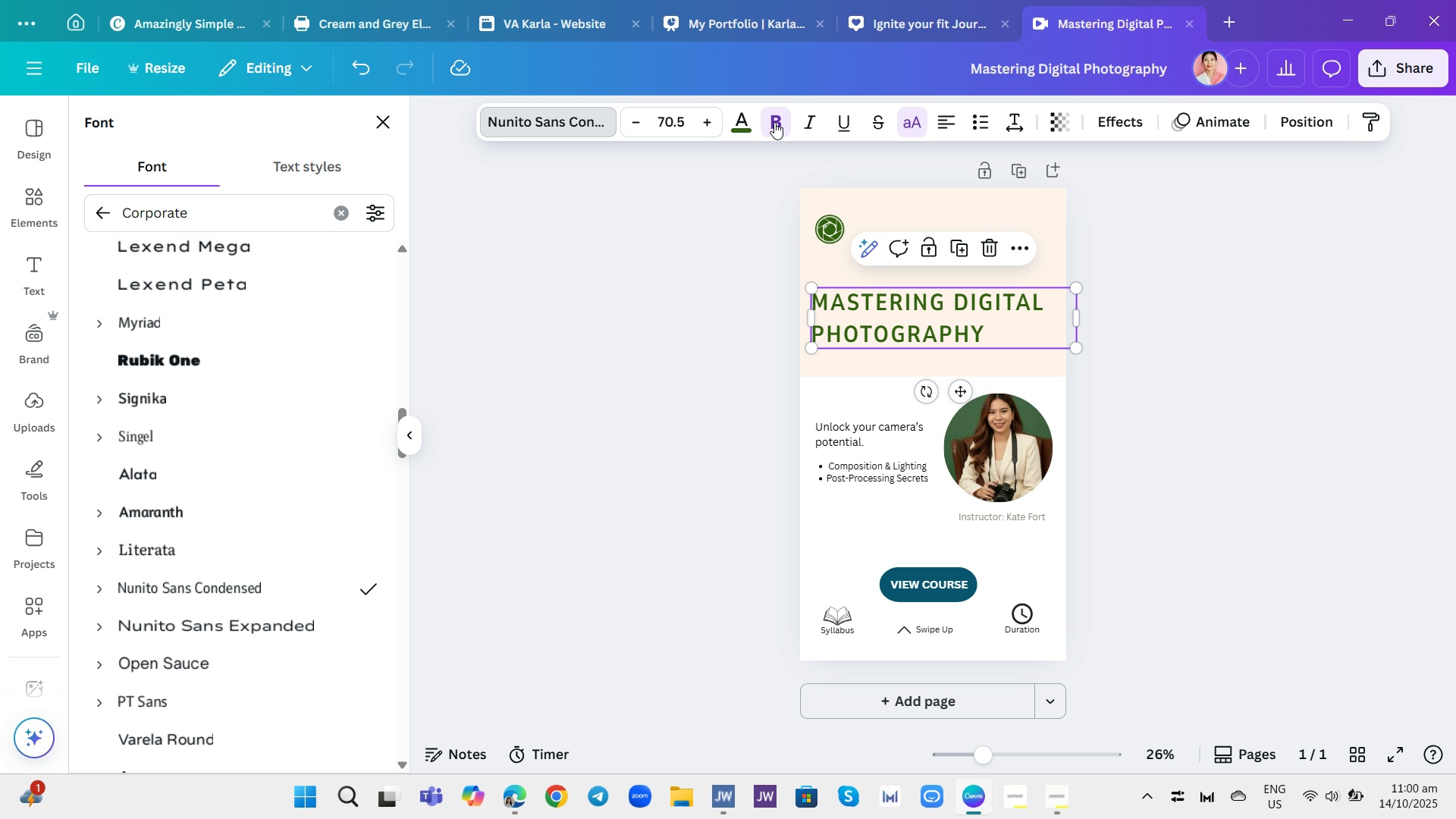 
left_click([196, 657])
 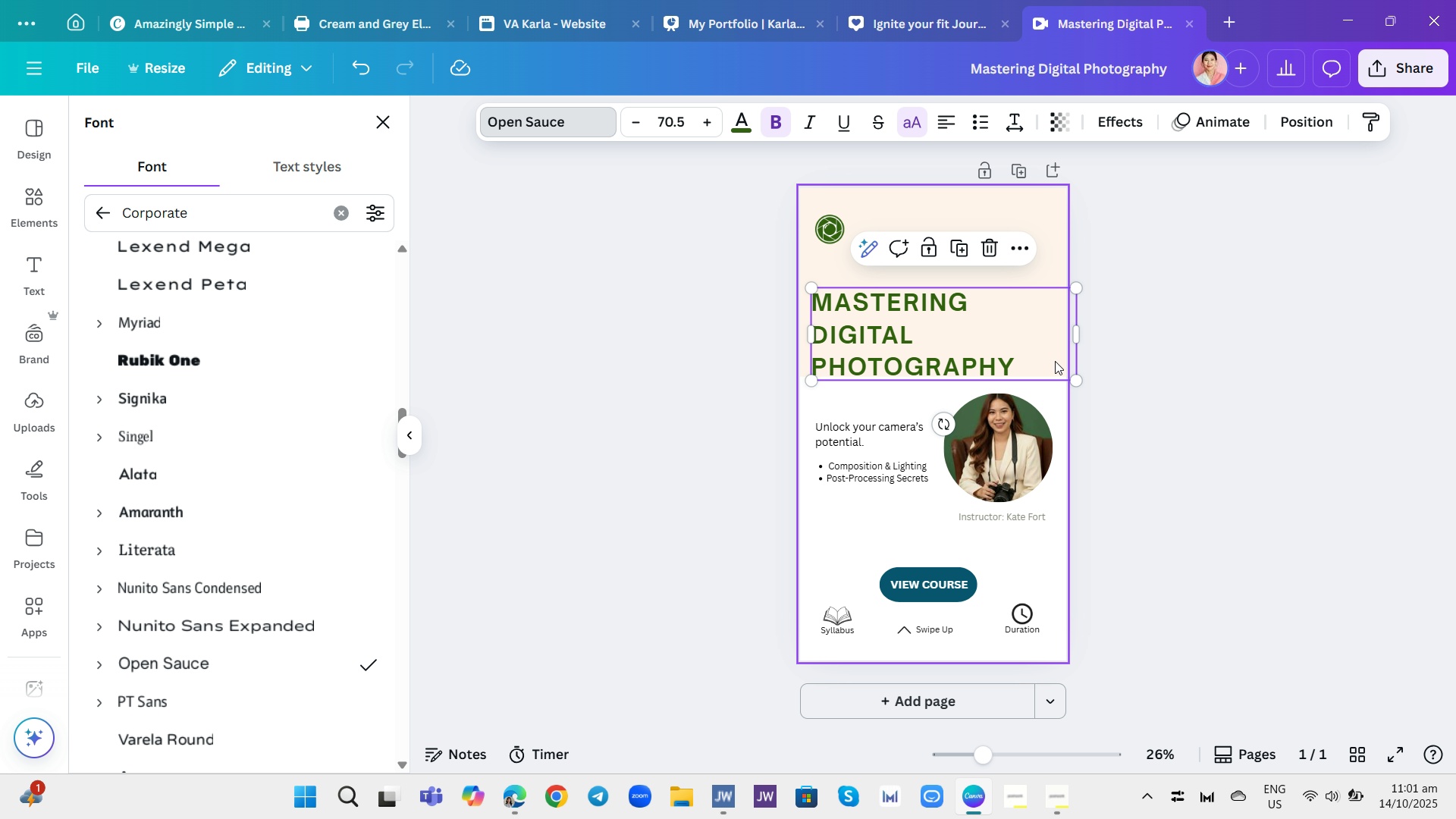 
left_click_drag(start_coordinate=[1081, 337], to_coordinate=[1106, 334])
 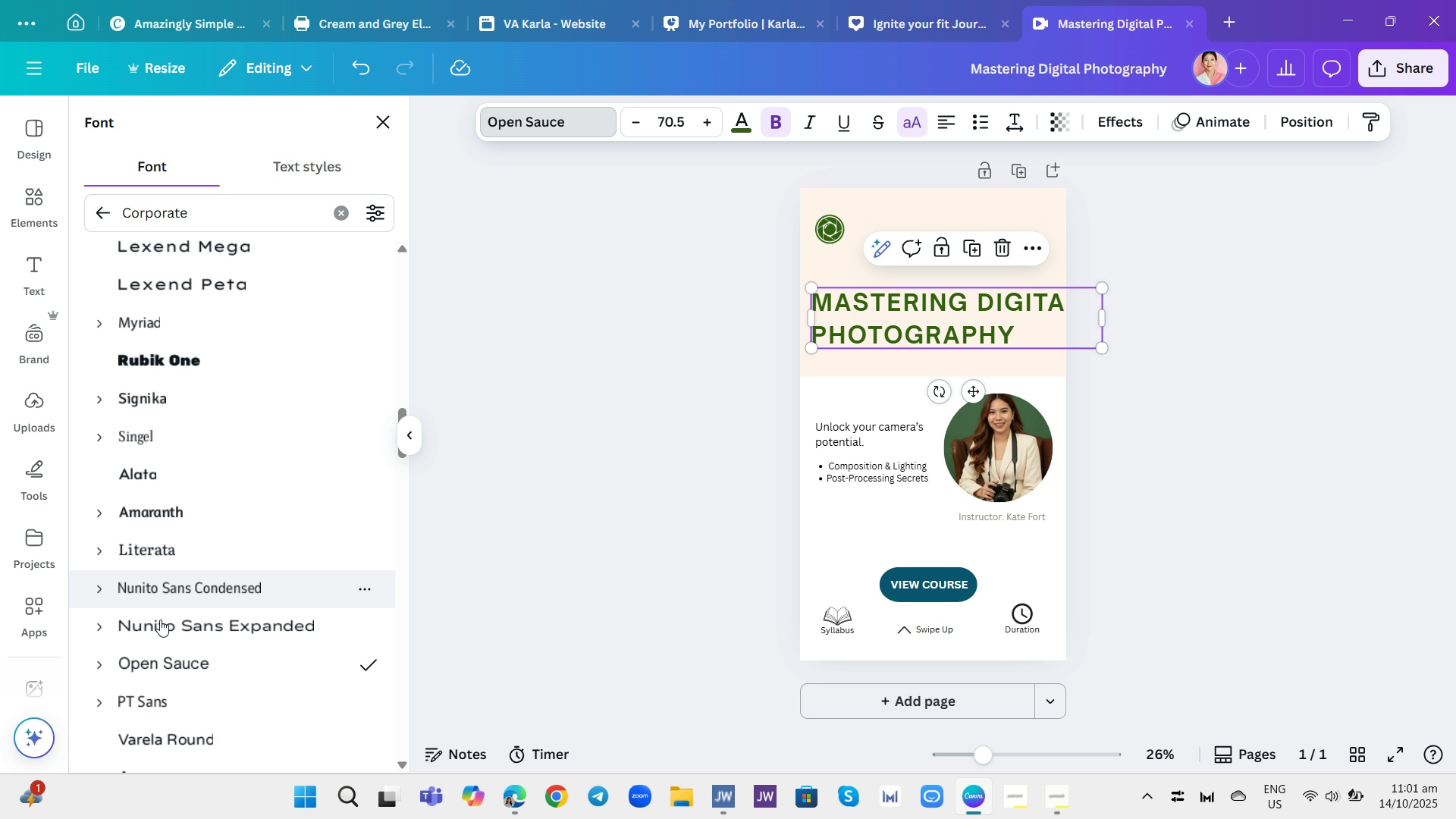 
left_click([165, 699])
 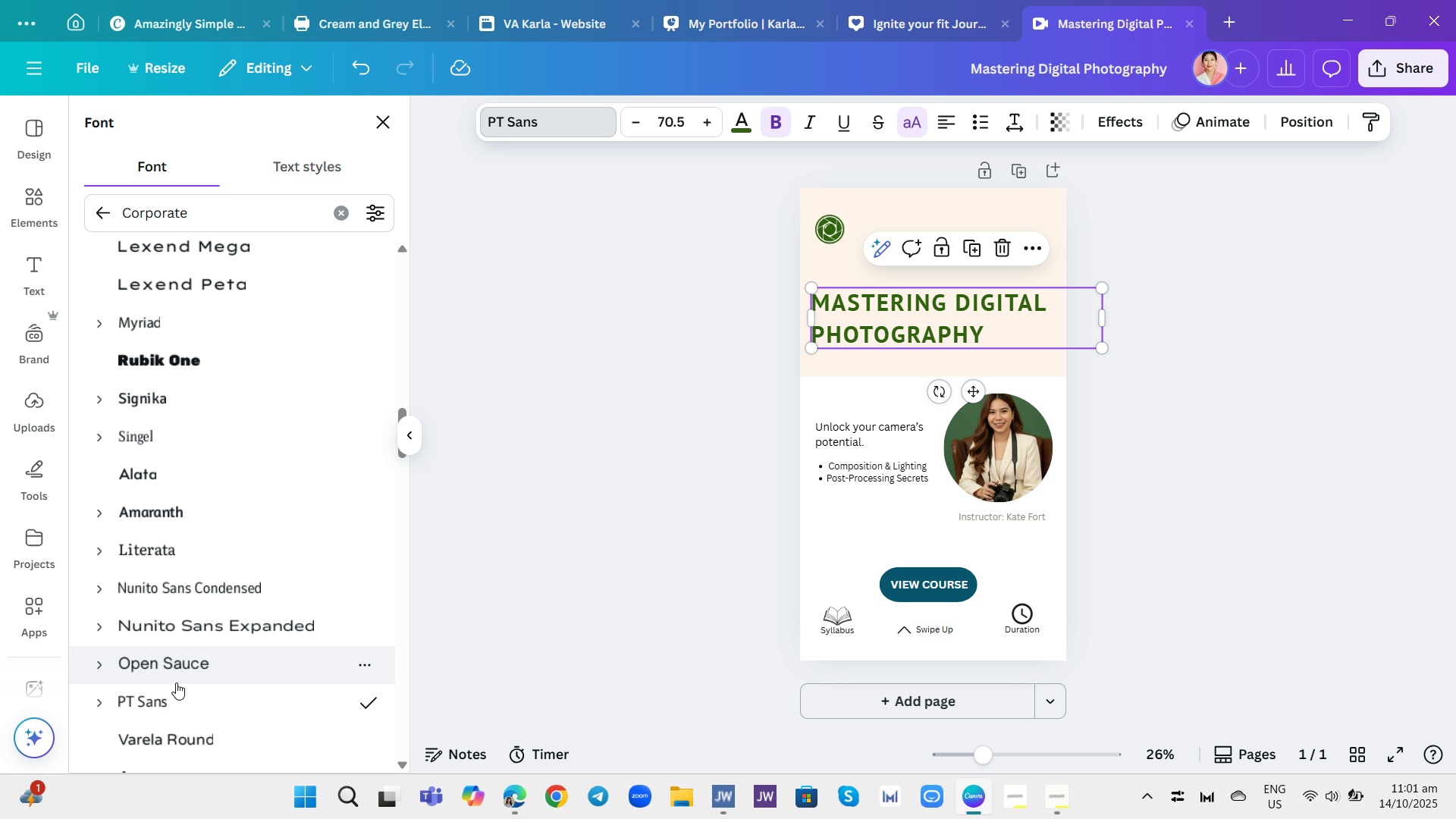 
wait(10.22)
 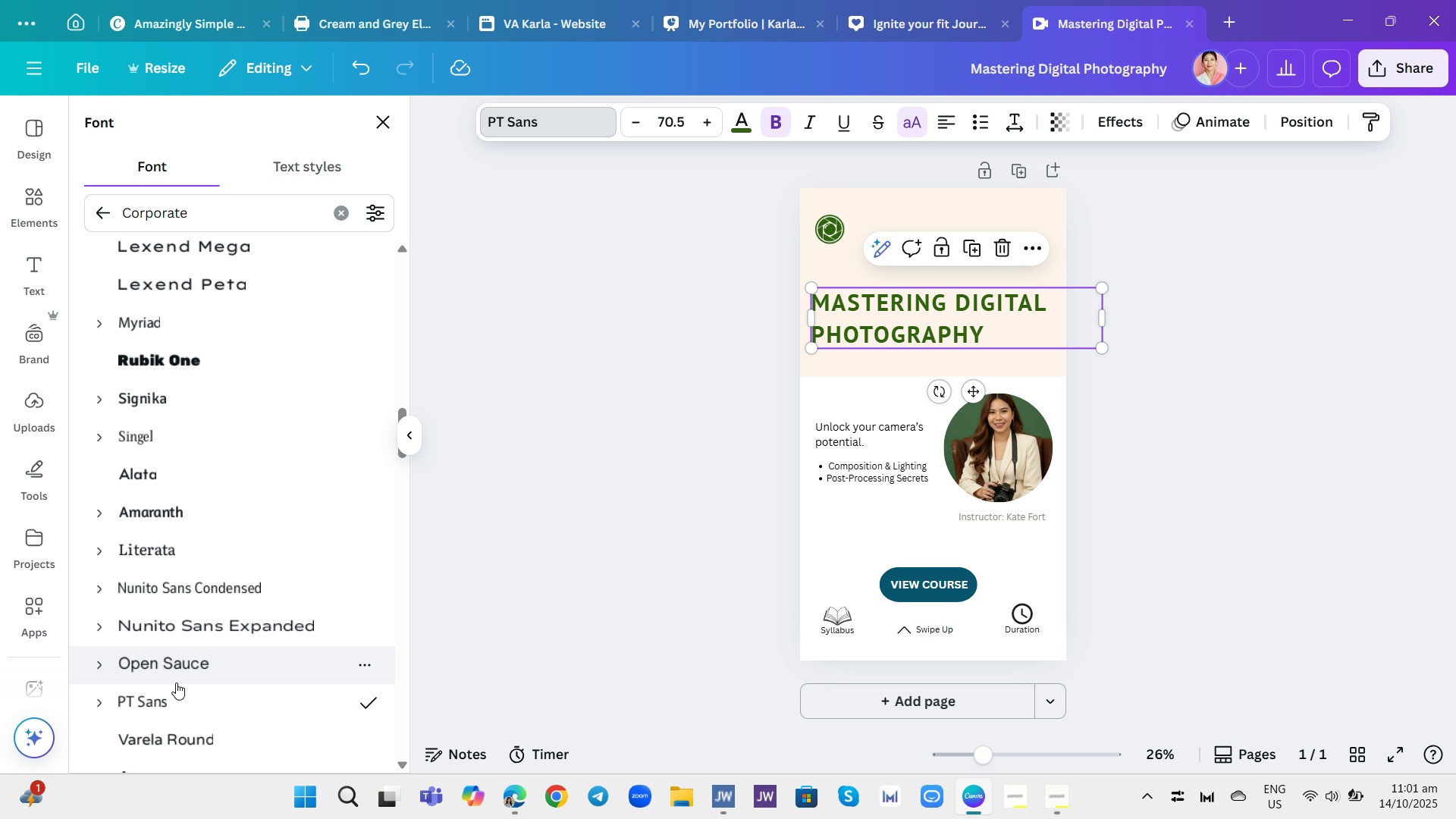 
scroll: coordinate [224, 572], scroll_direction: down, amount: 2.0
 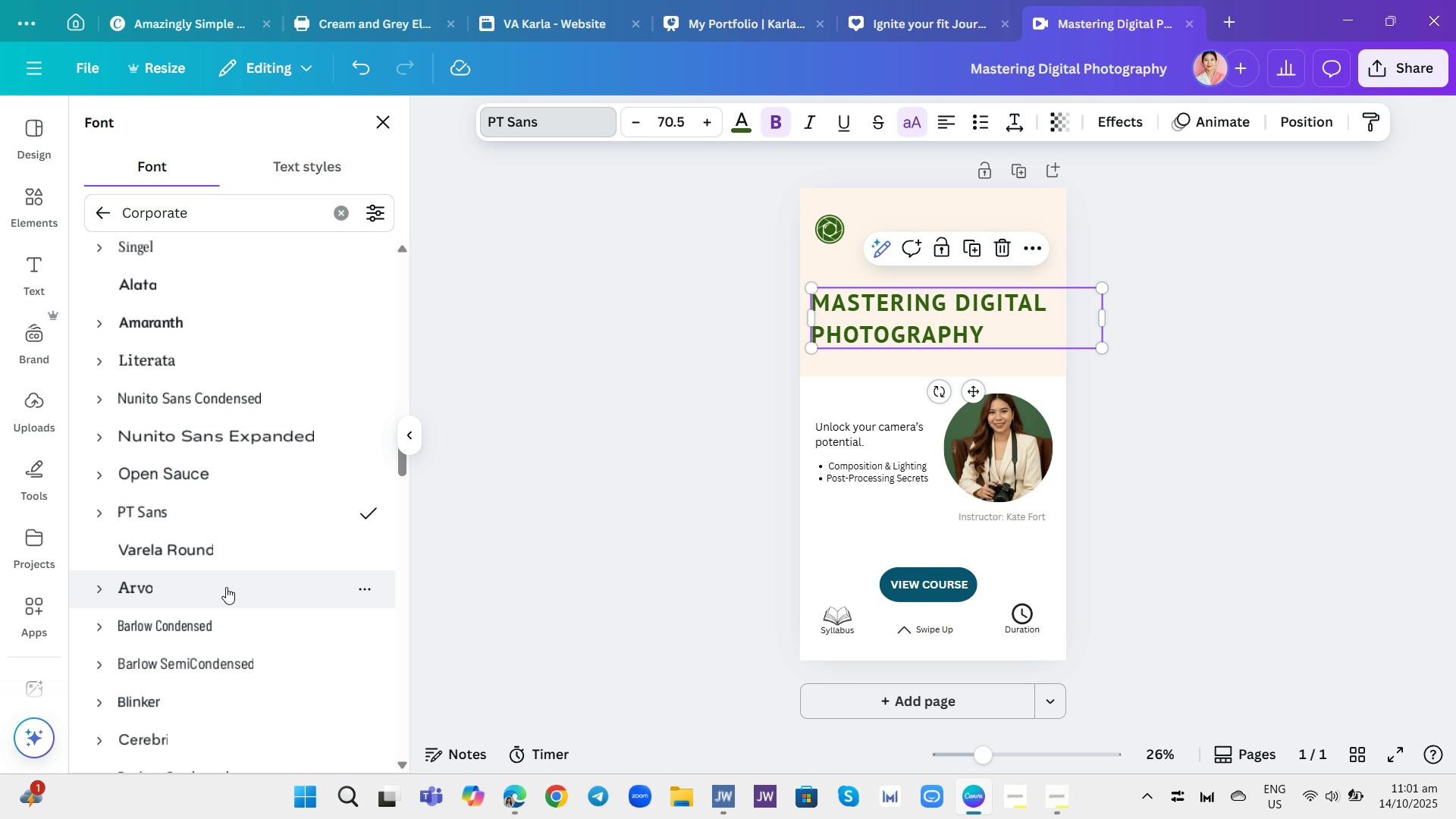 
mouse_move([244, 614])
 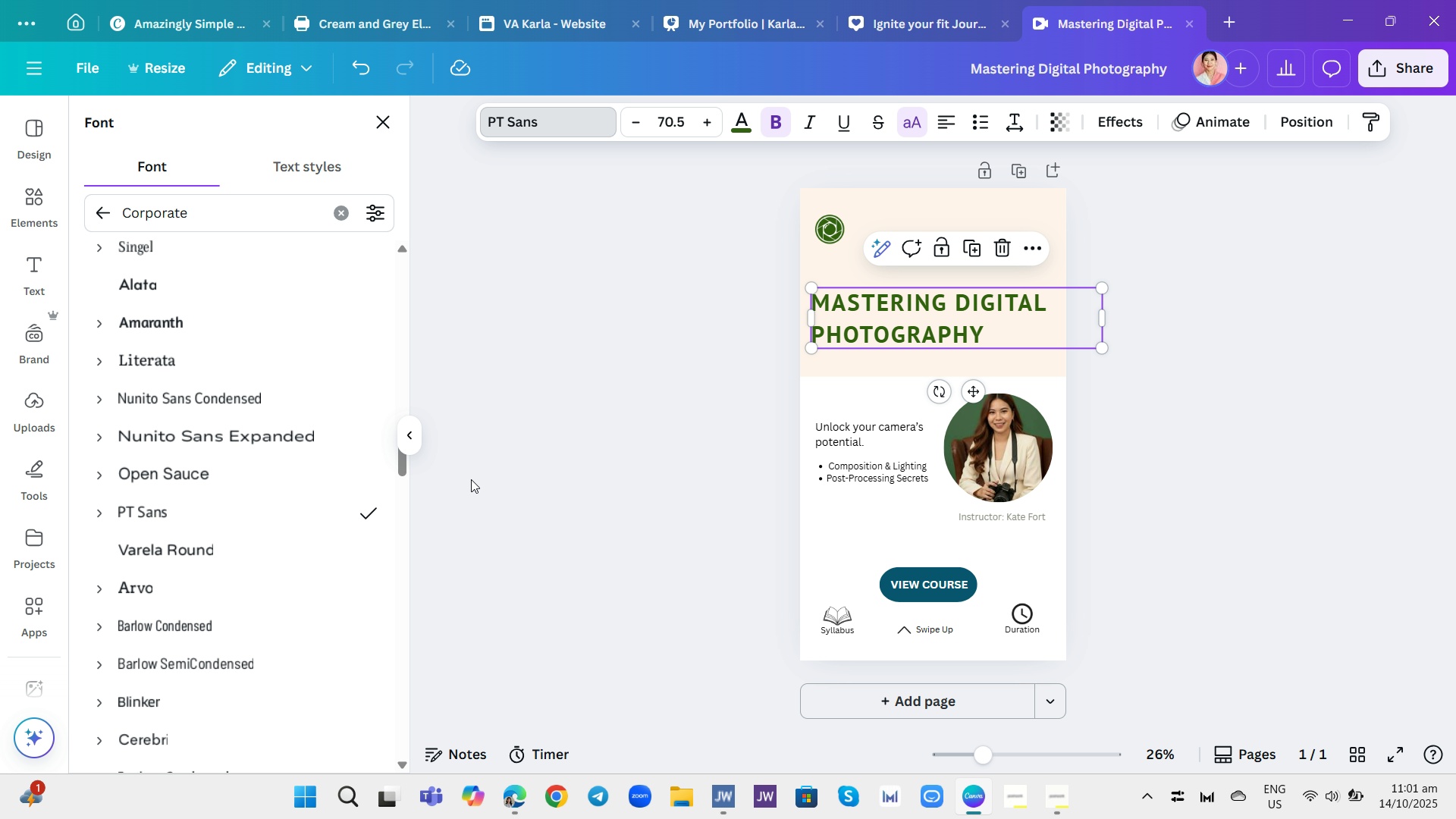 
left_click([471, 479])
 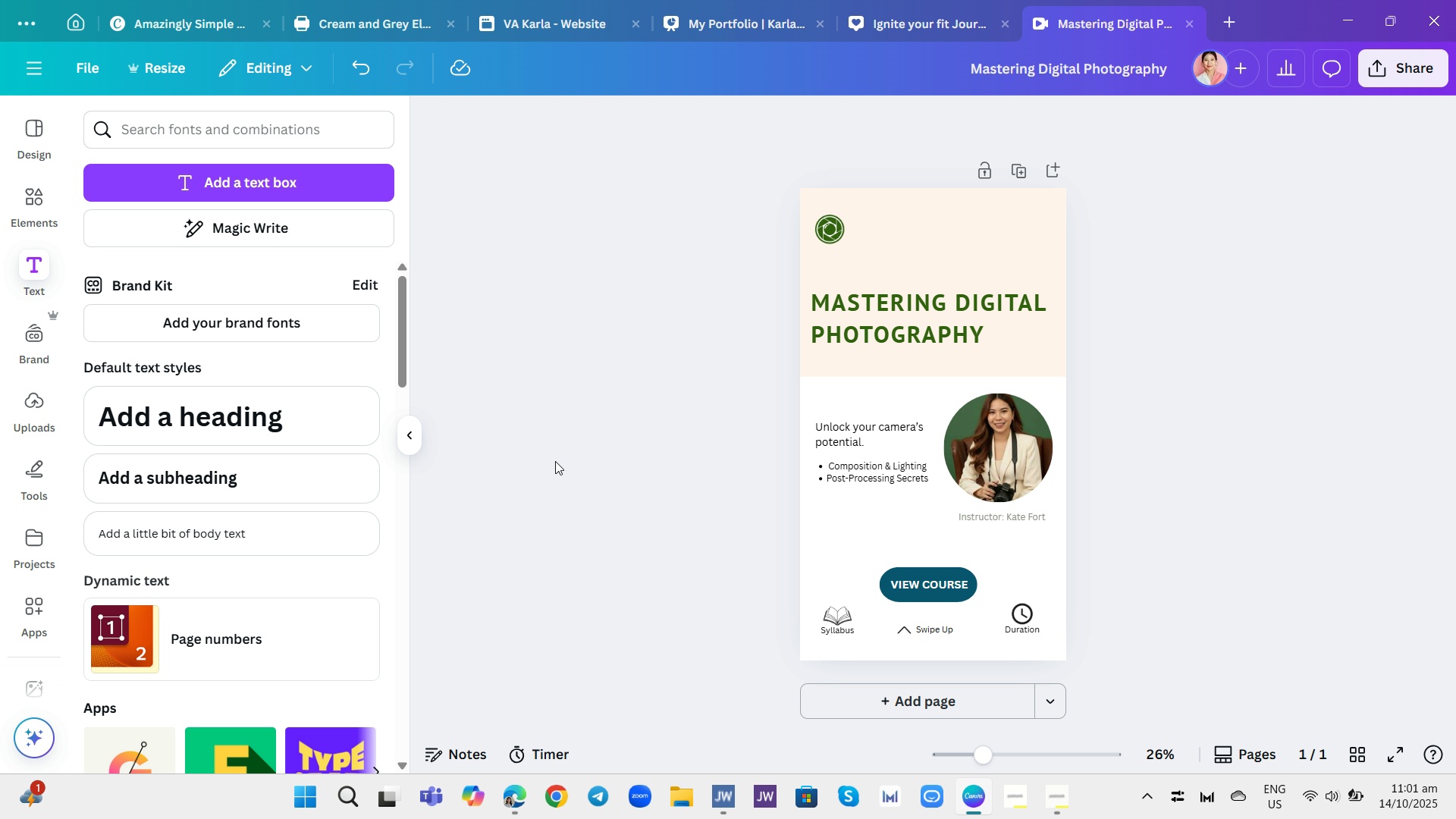 
left_click([555, 461])
 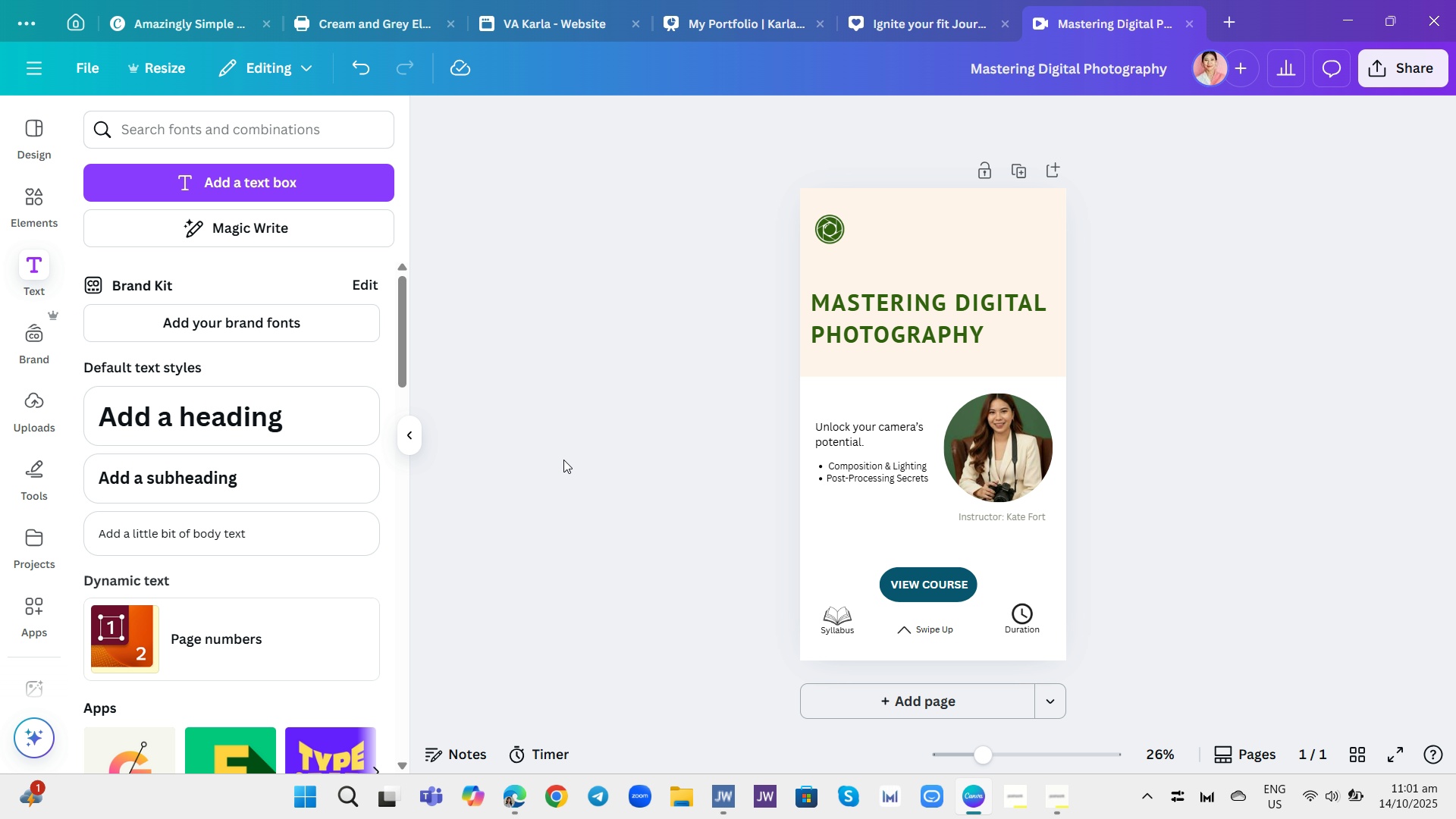 
wait(10.95)
 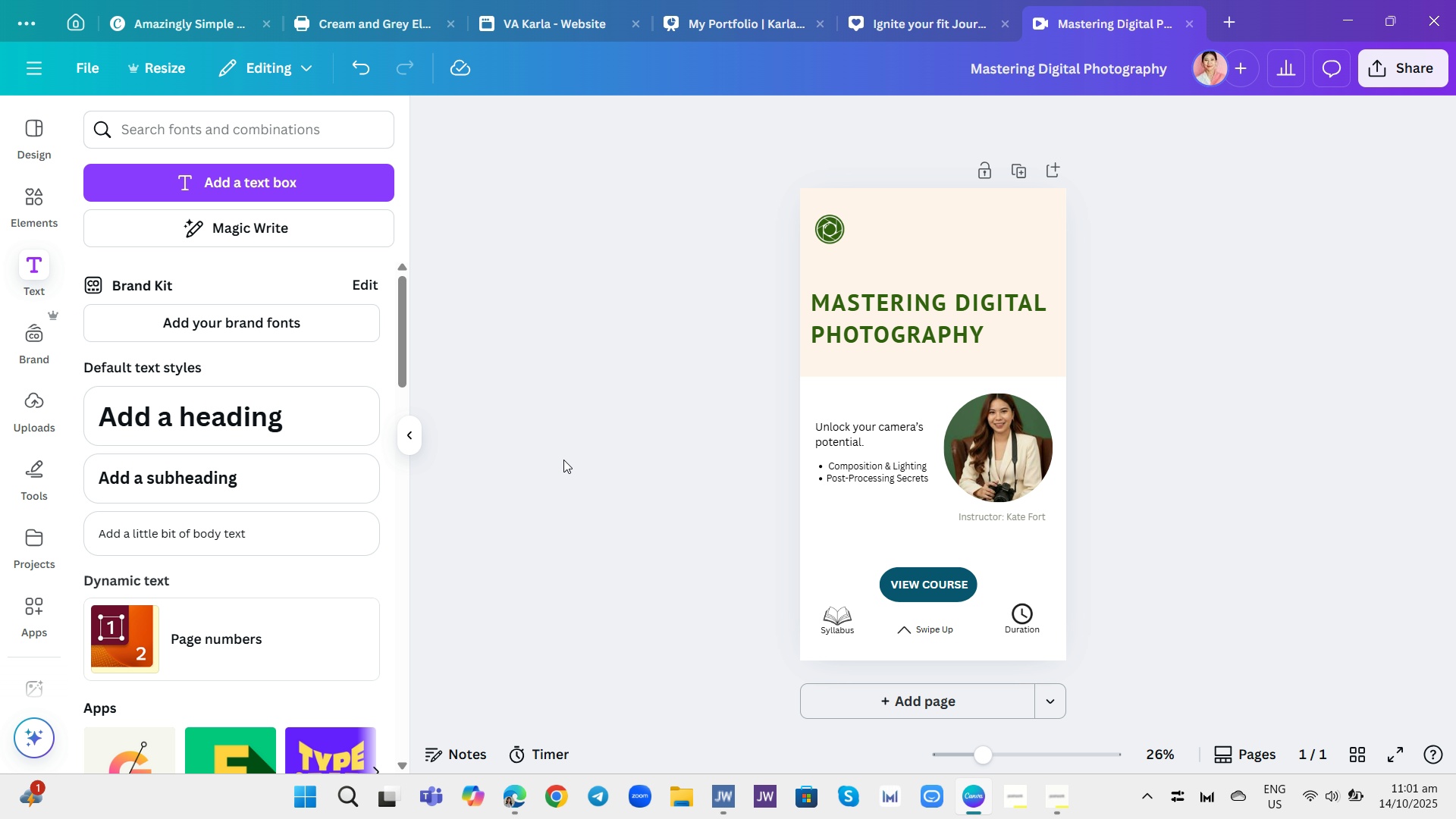 
left_click([36, 686])
 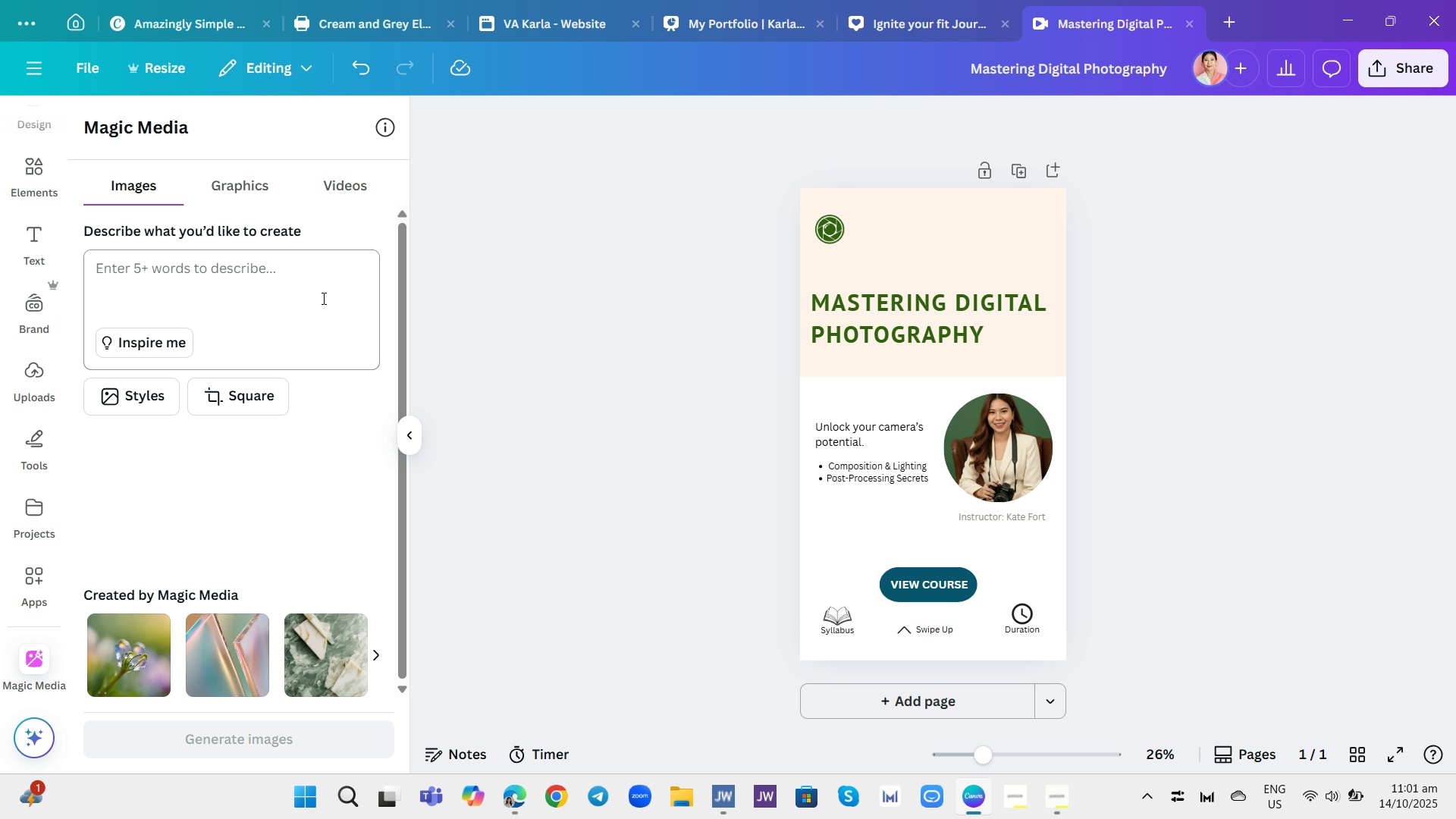 
left_click([328, 275])
 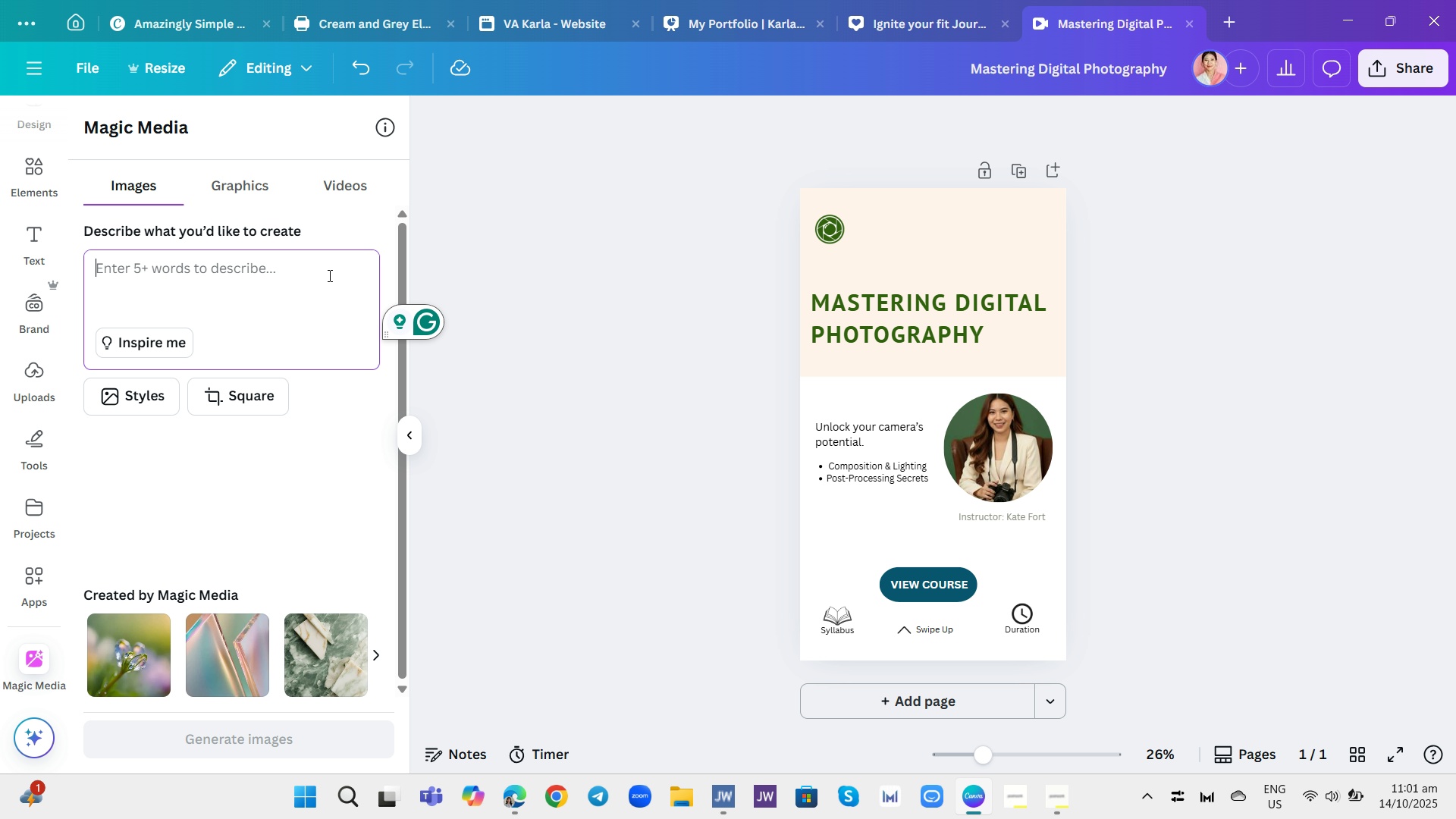 
type(create a )
 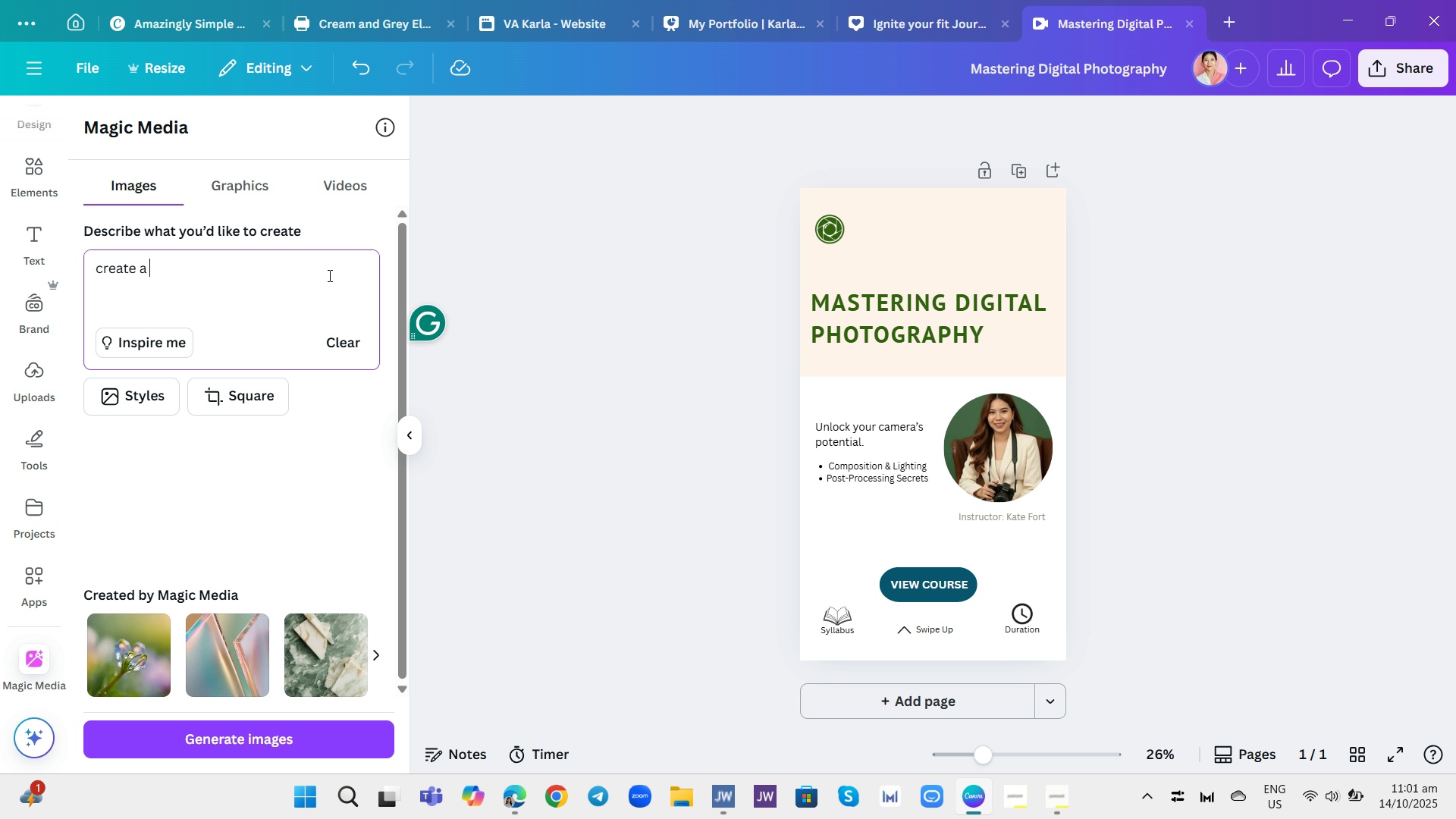 
wait(6.15)
 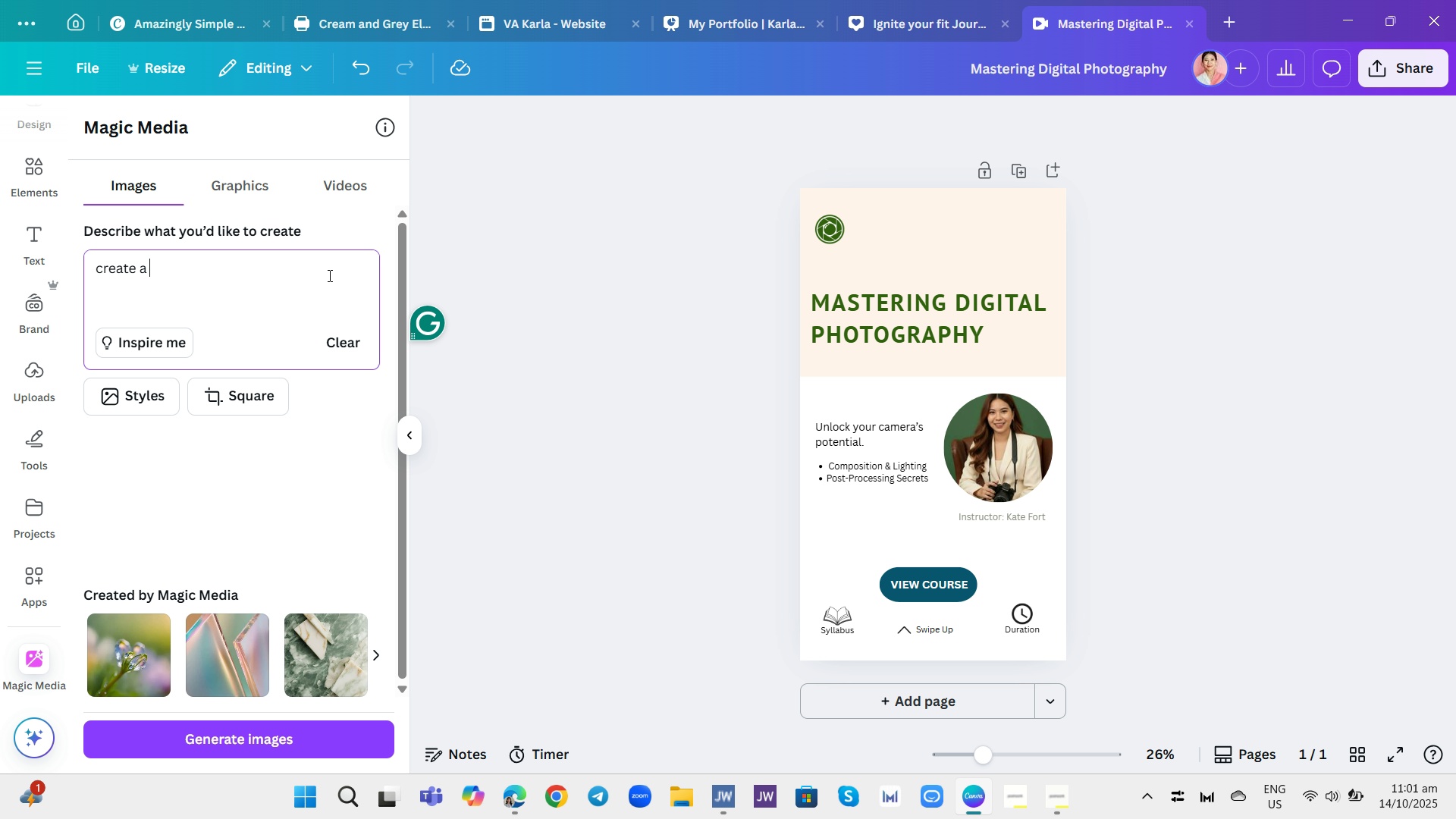 
type(portar)
key(Backspace)
key(Backspace)
type(rait of a young beai)
key(Backspace)
type(utiful woman. sitting on a leather chair)
 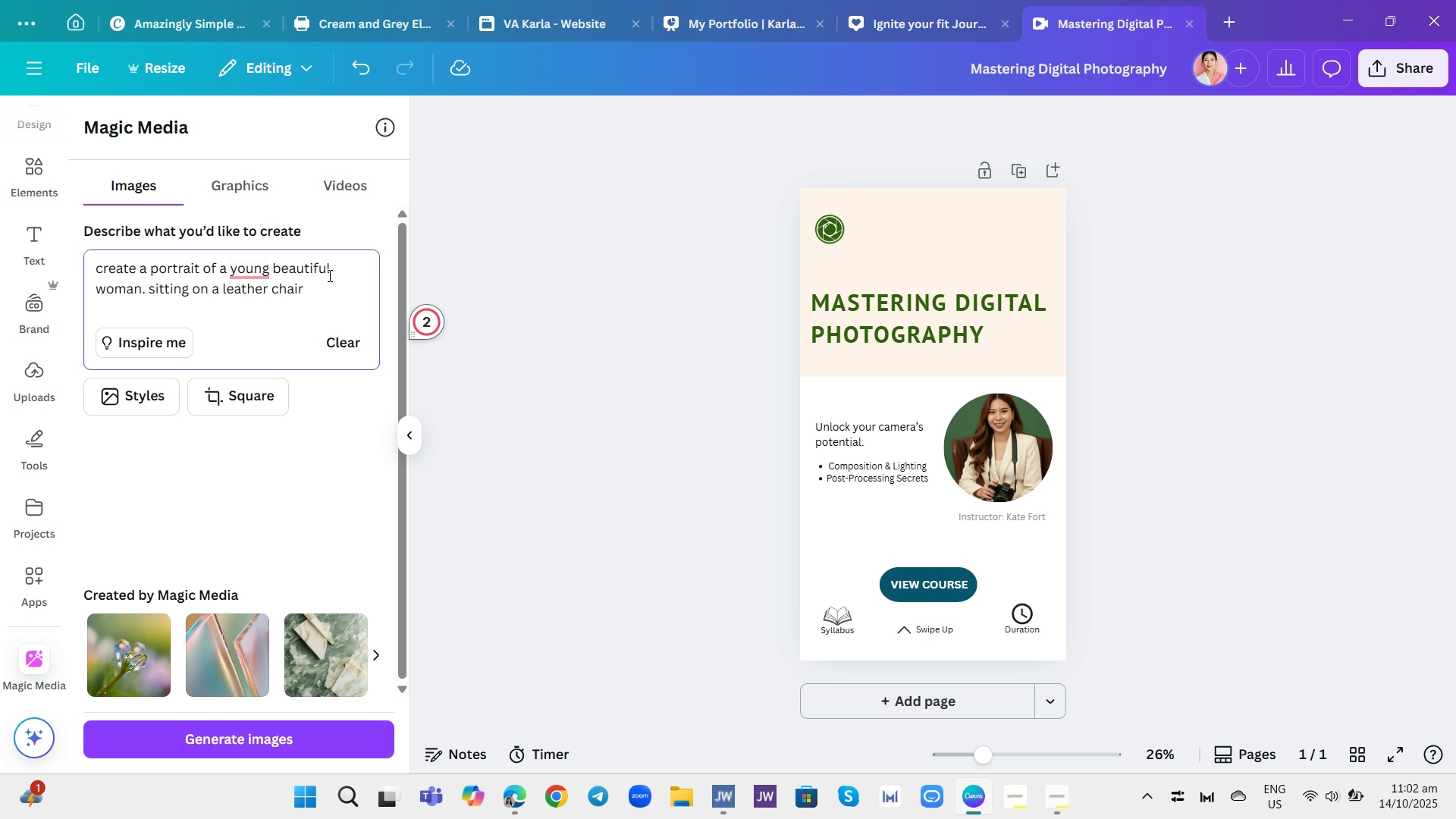 
wait(5.41)
 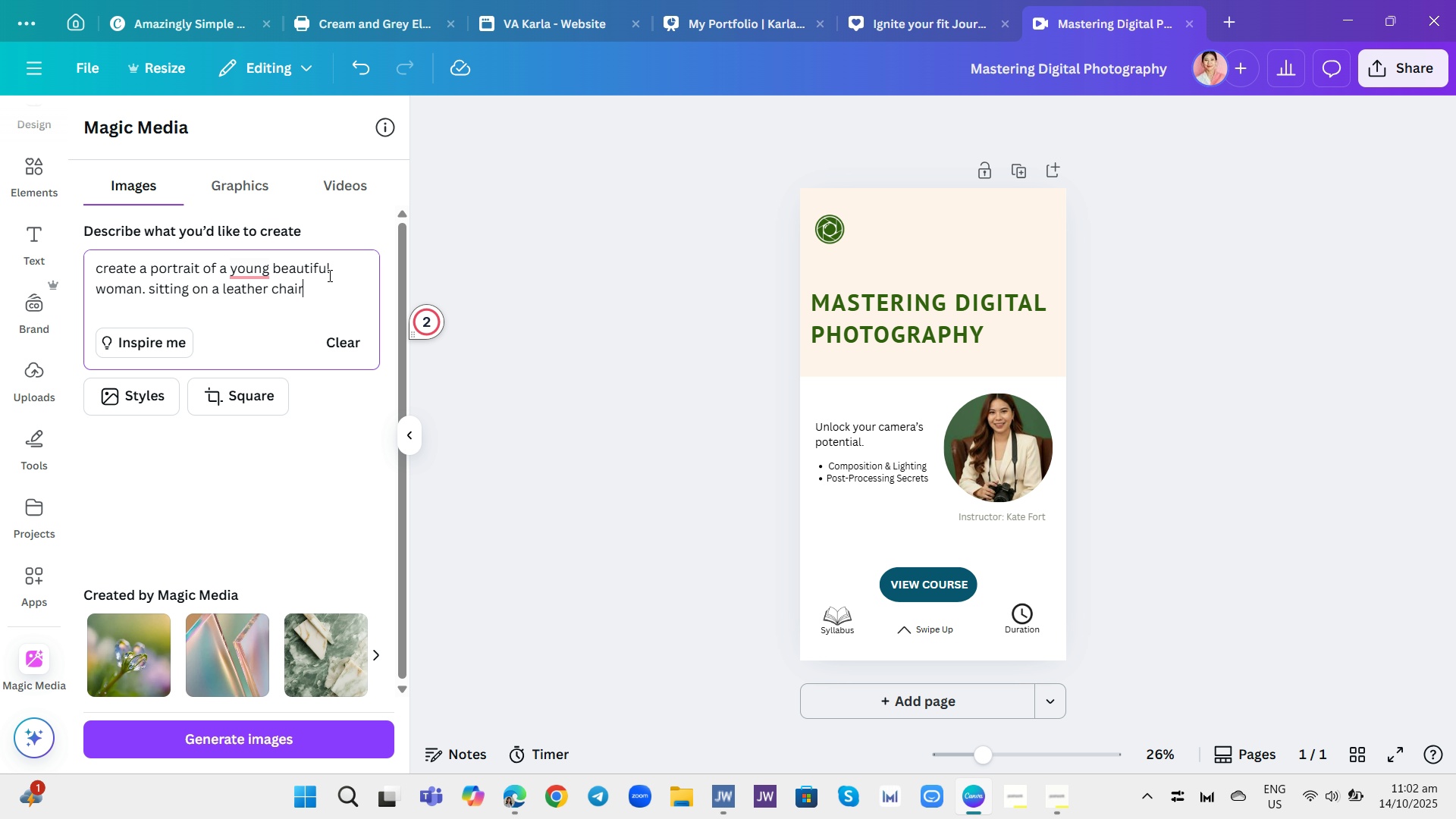 
type(, wearing a )
 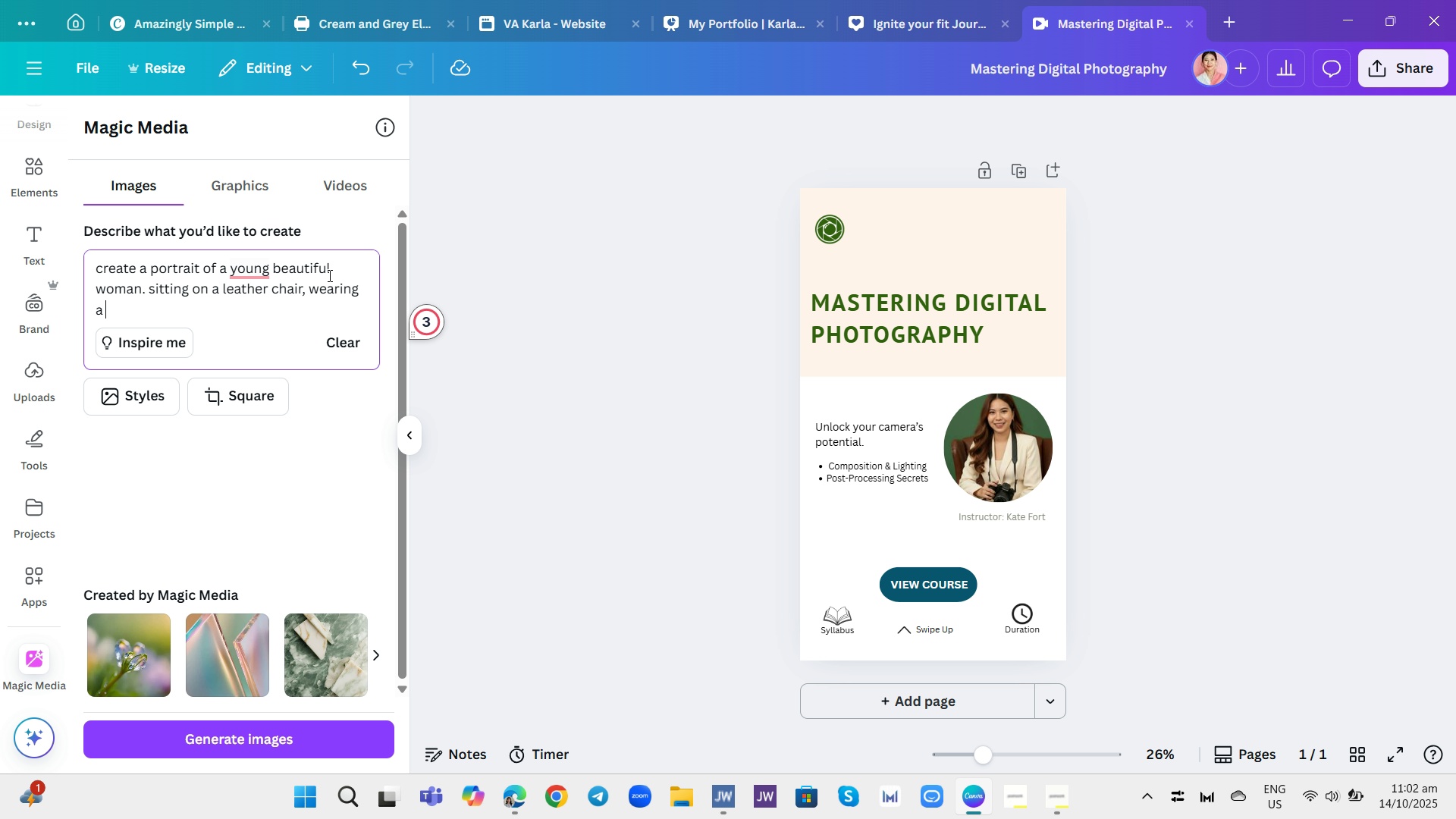 
type(cream wahite )
key(Backspace)
key(Backspace)
key(Backspace)
key(Backspace)
key(Backspace)
key(Backspace)
type(hite suit holding a )
 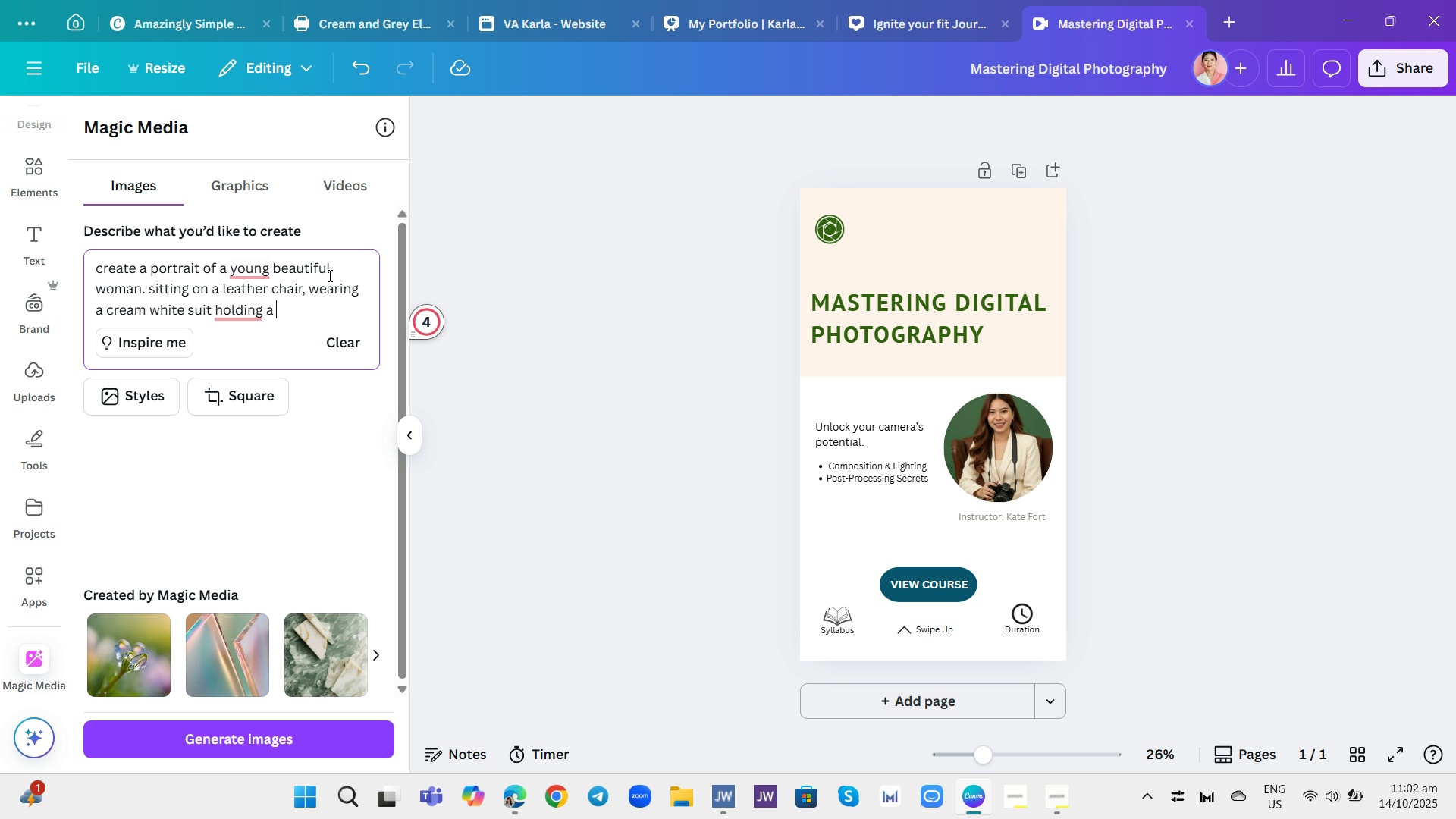 
wait(5.81)
 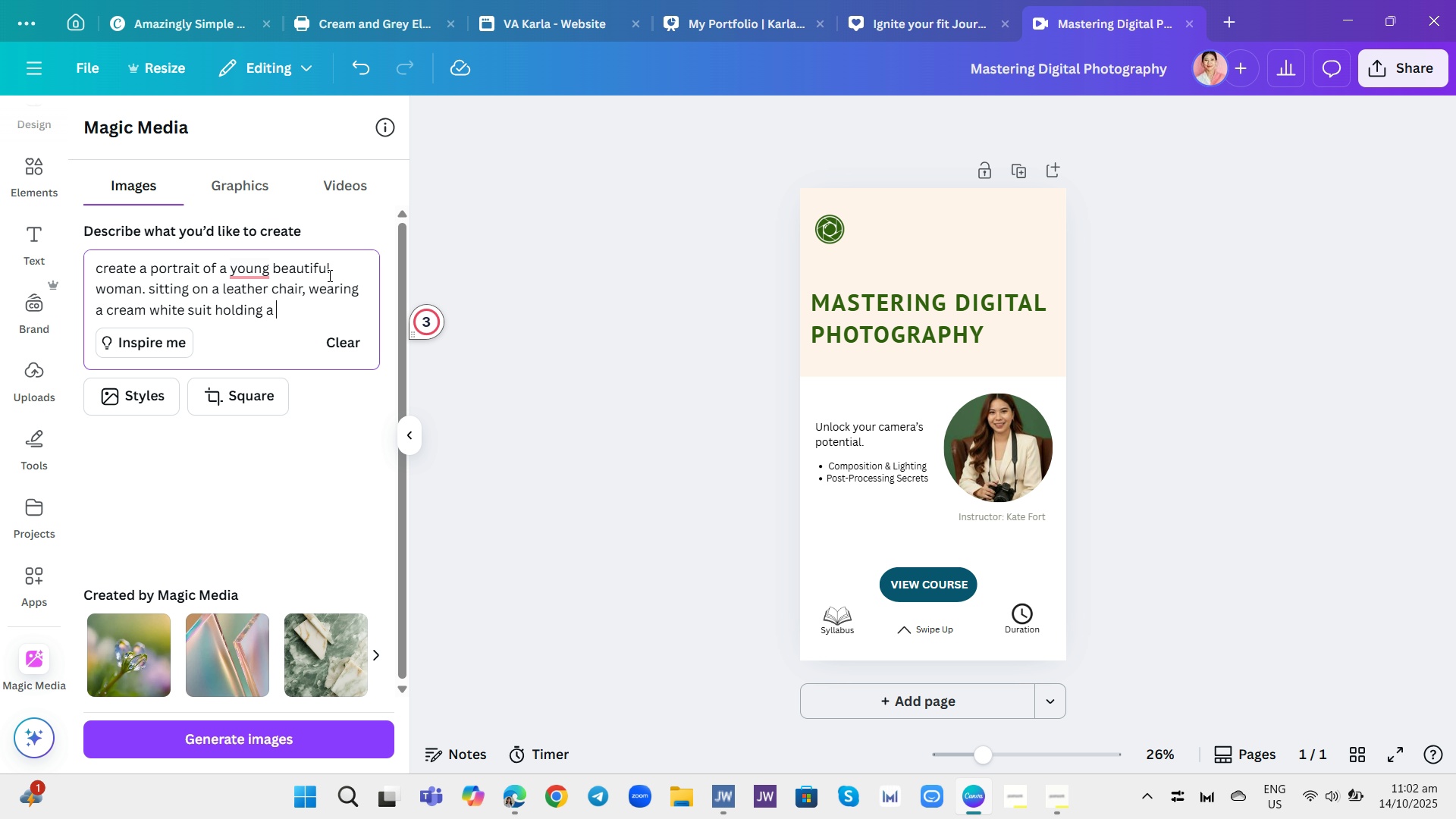 
type(camera )
 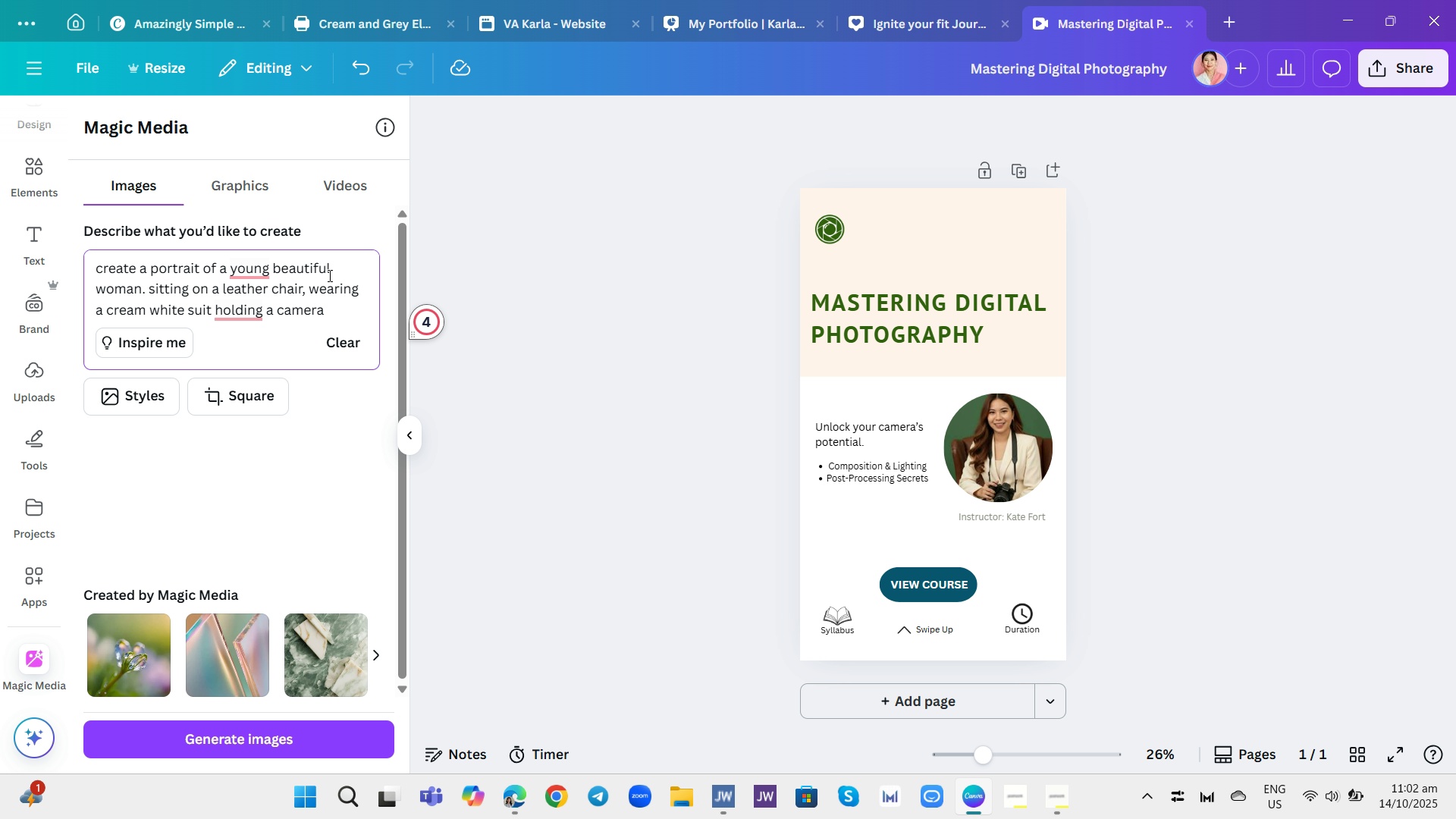 
type(with a t)
key(Backspace)
type(strap )
key(Backspace)
key(Backspace)
key(Backspace)
key(Backspace)
key(Backspace)
key(Backspace)
type(camera strap. smiling )
 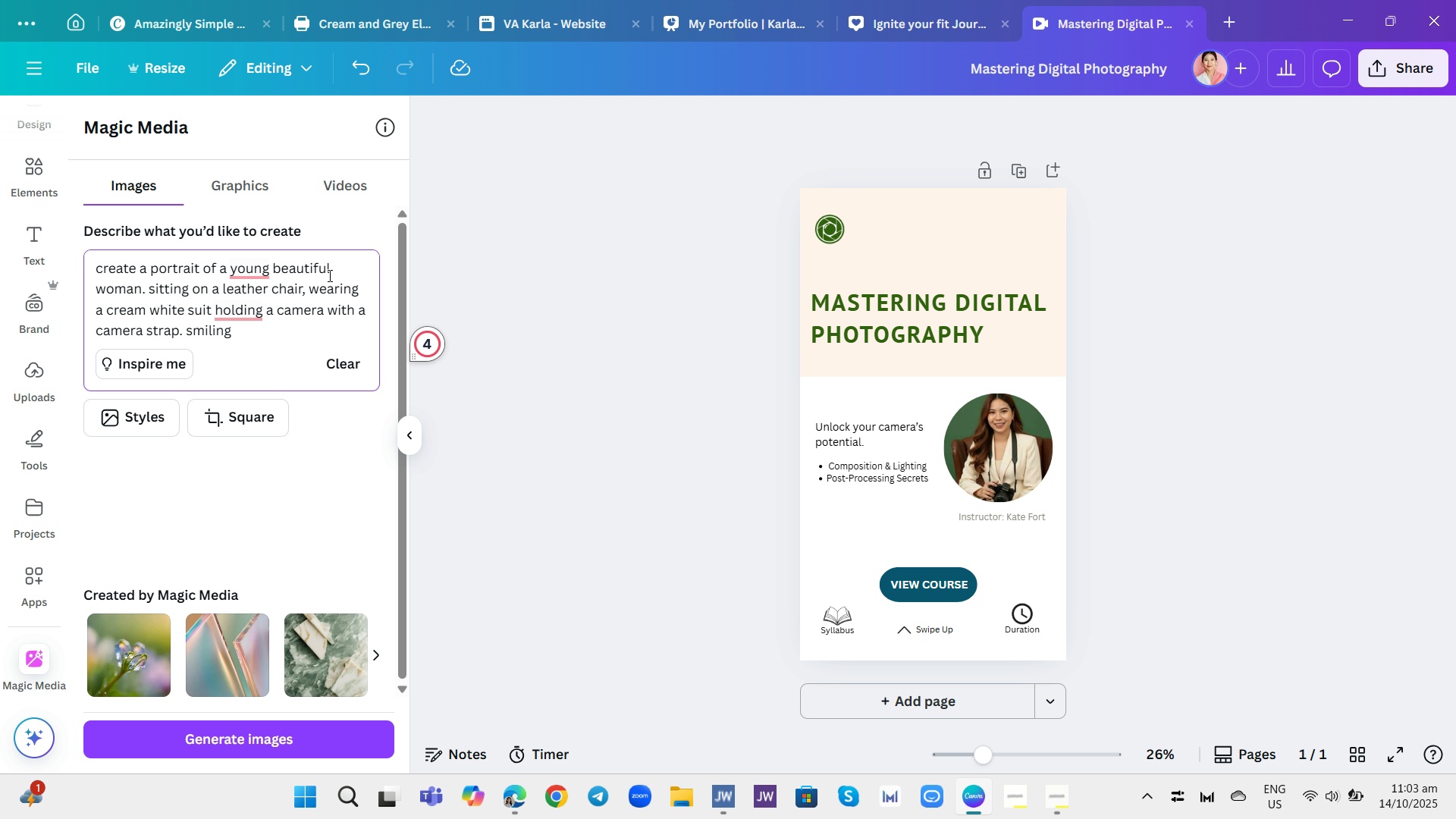 
key(Backspace)
key(Backspace)
key(Backspace)
key(Backspace)
key(Backspace)
key(Backspace)
key(Backspace)
key(Backspace)
type(genuine smilin gat )
key(Backspace)
key(Backspace)
key(Backspace)
type(direct at the camera\)
key(Backspace)
 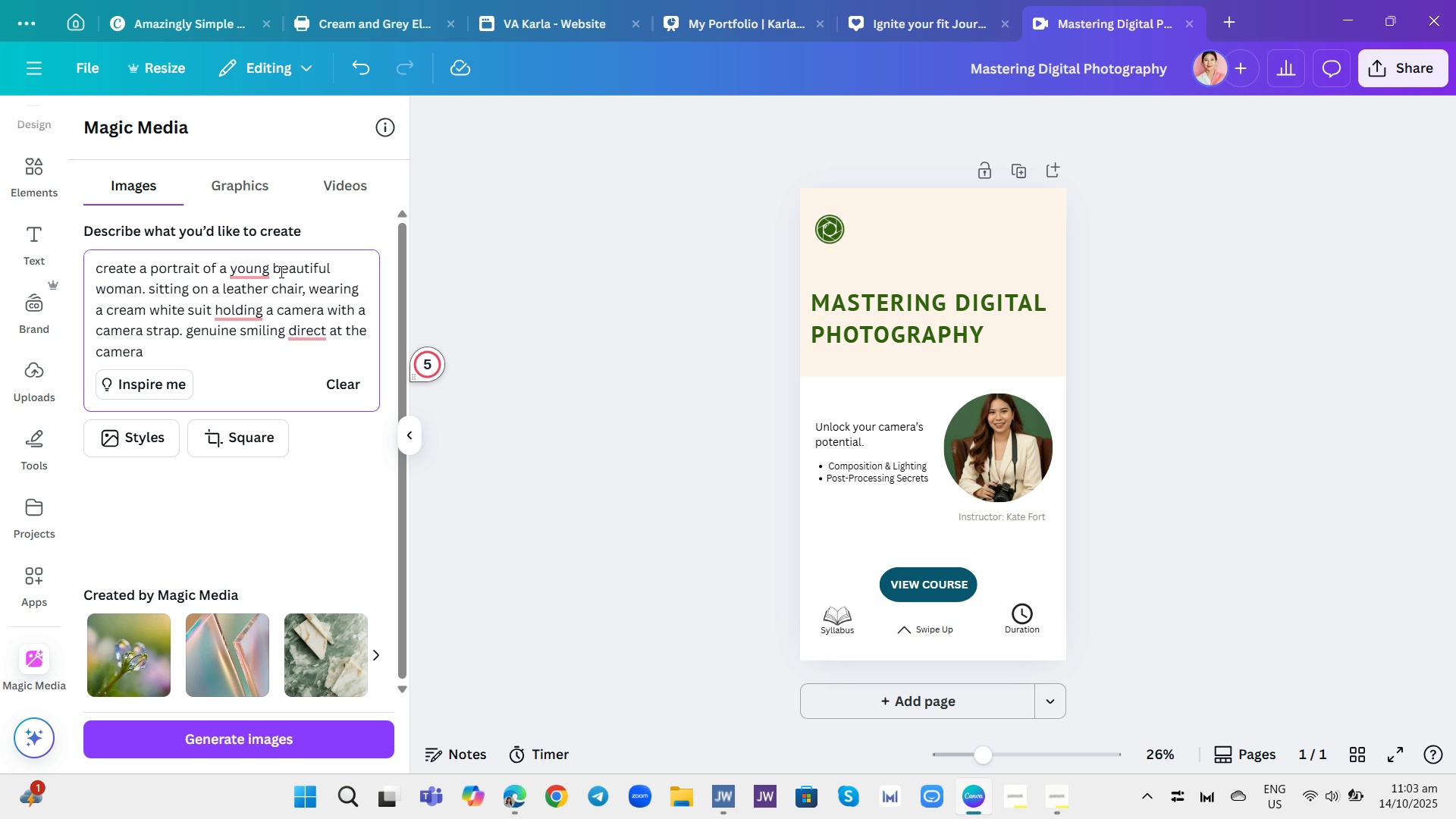 
left_click([268, 268])
 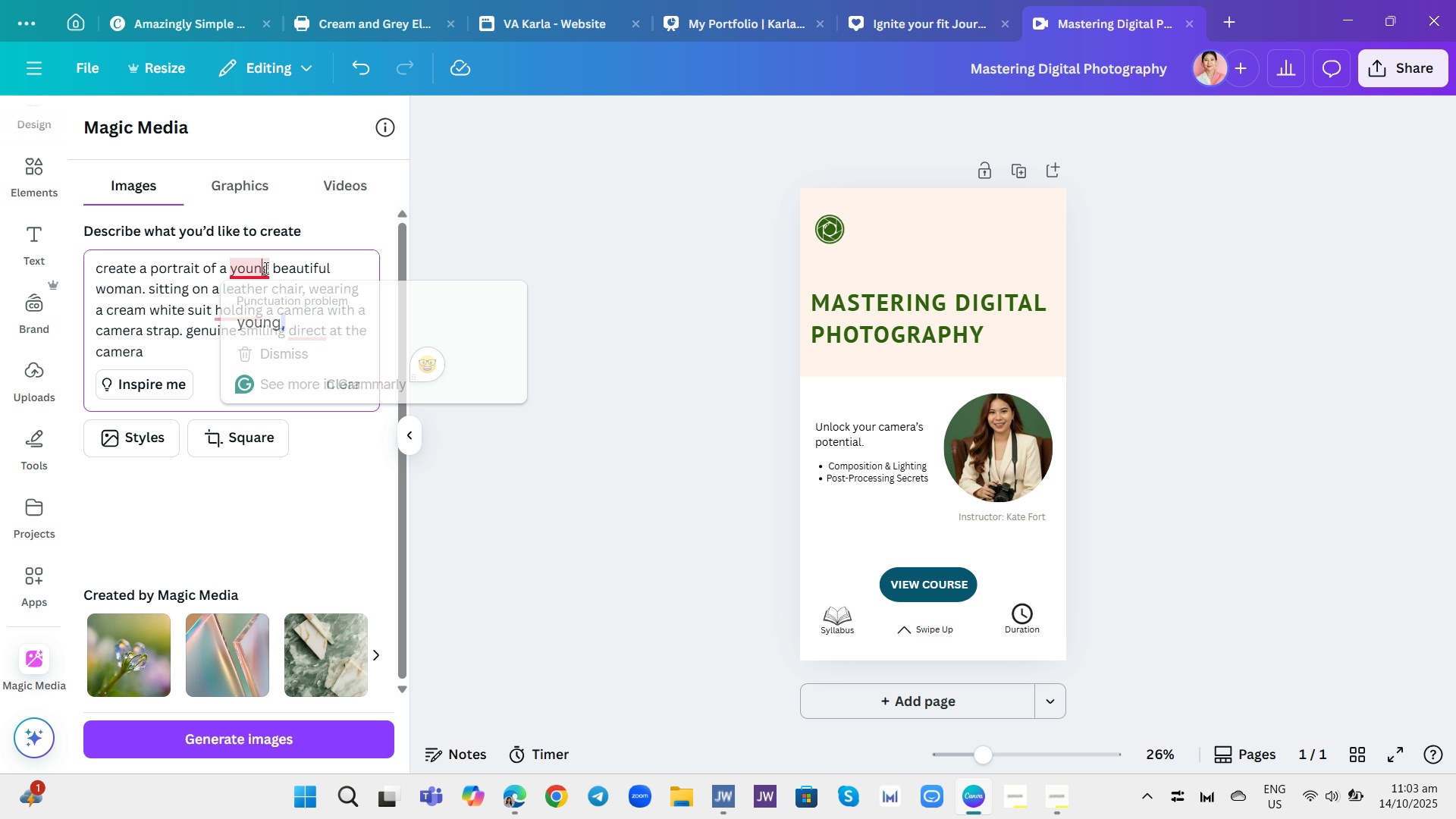 
left_click([265, 268])
 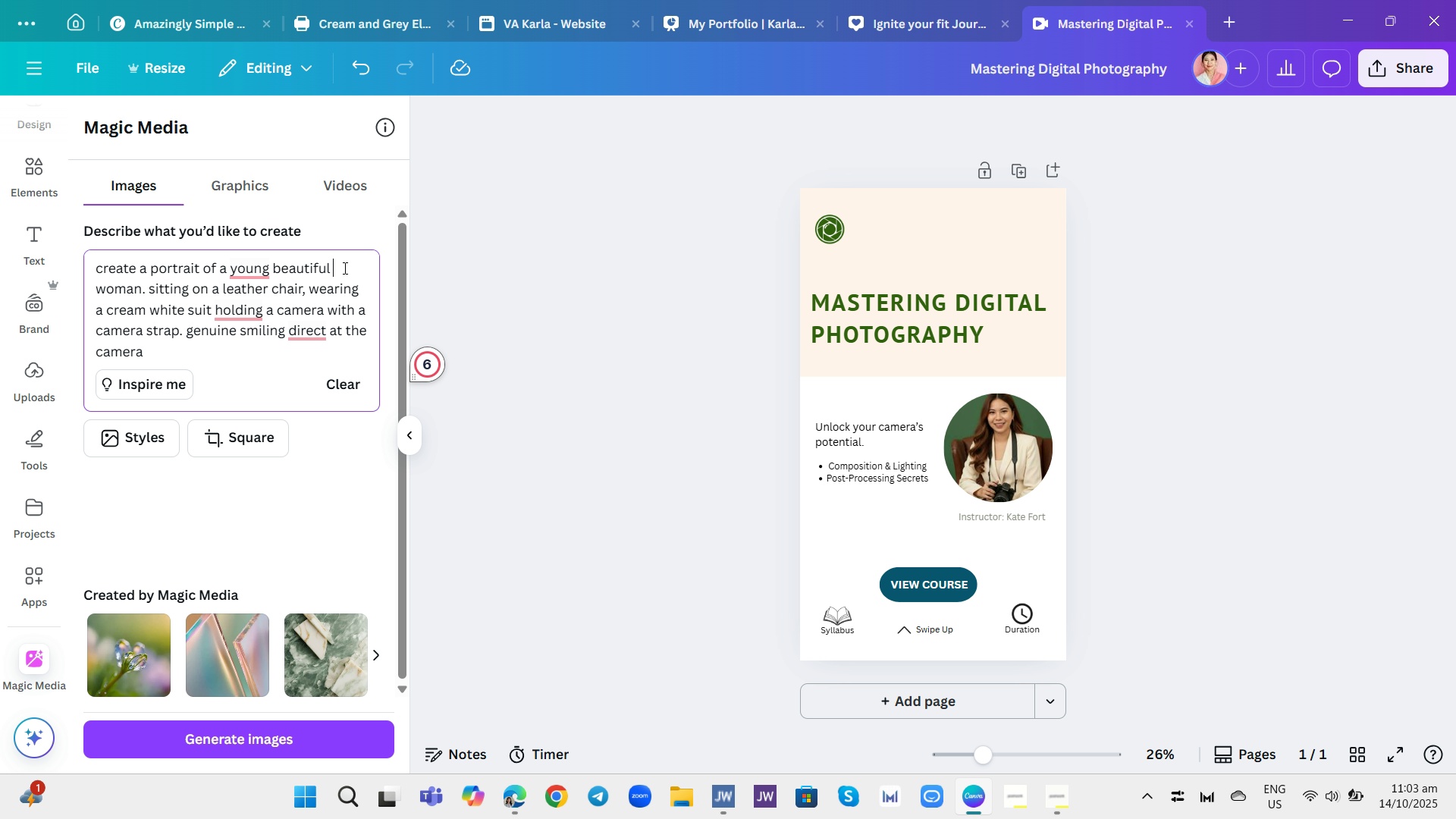 
type(asina)
key(Backspace)
key(Backspace)
type(an )
 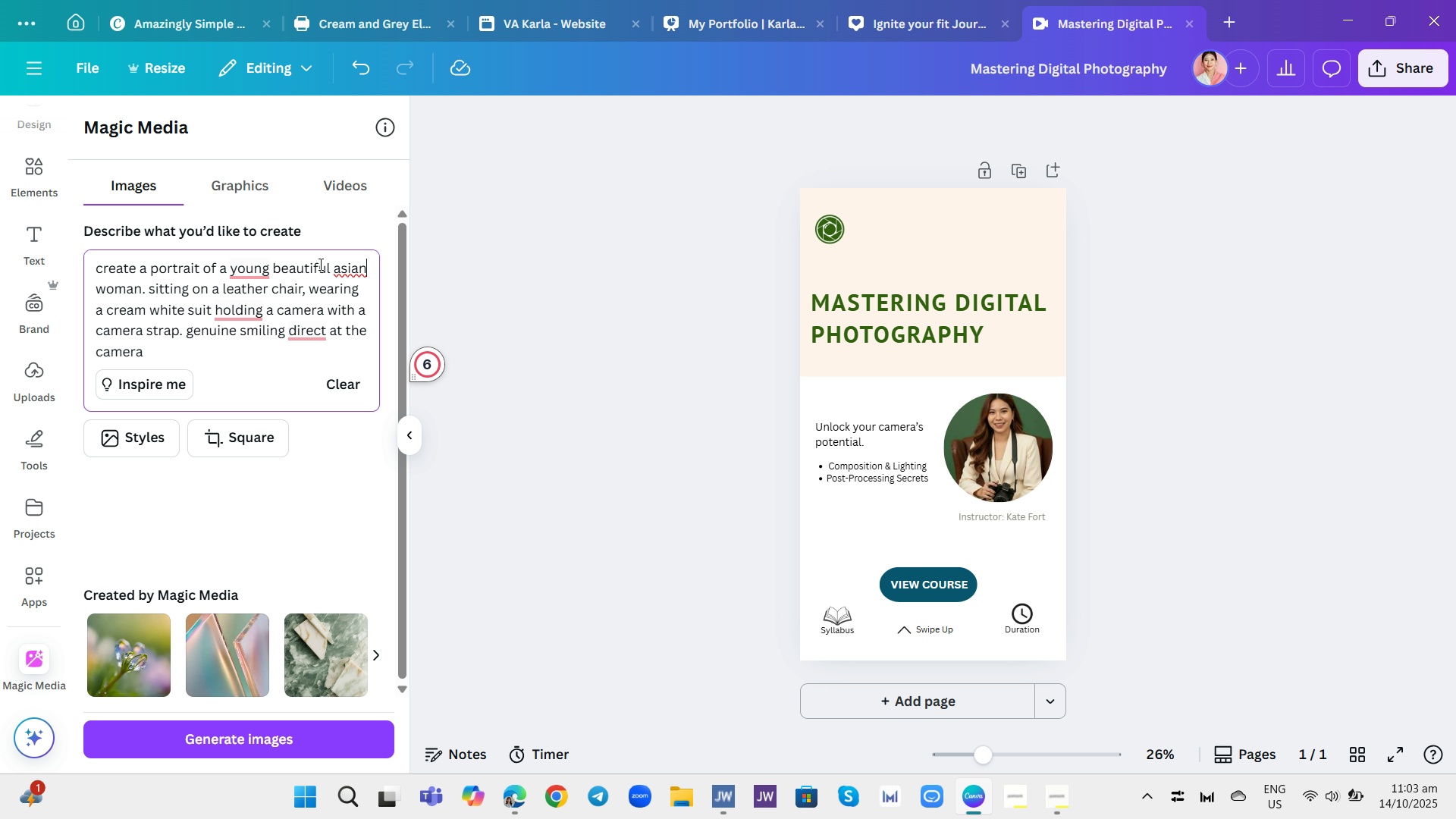 
key(Enter)
 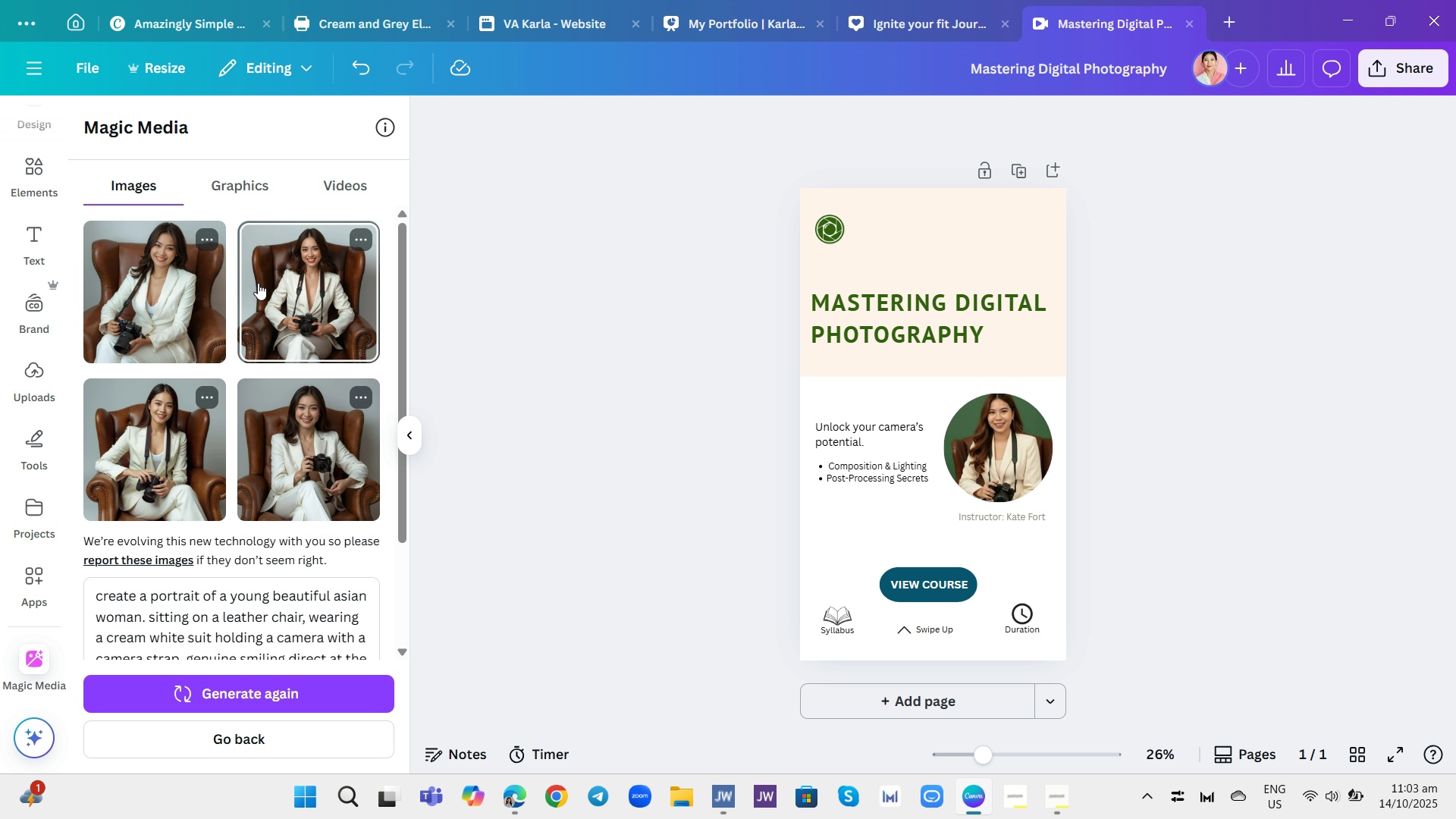 
wait(22.3)
 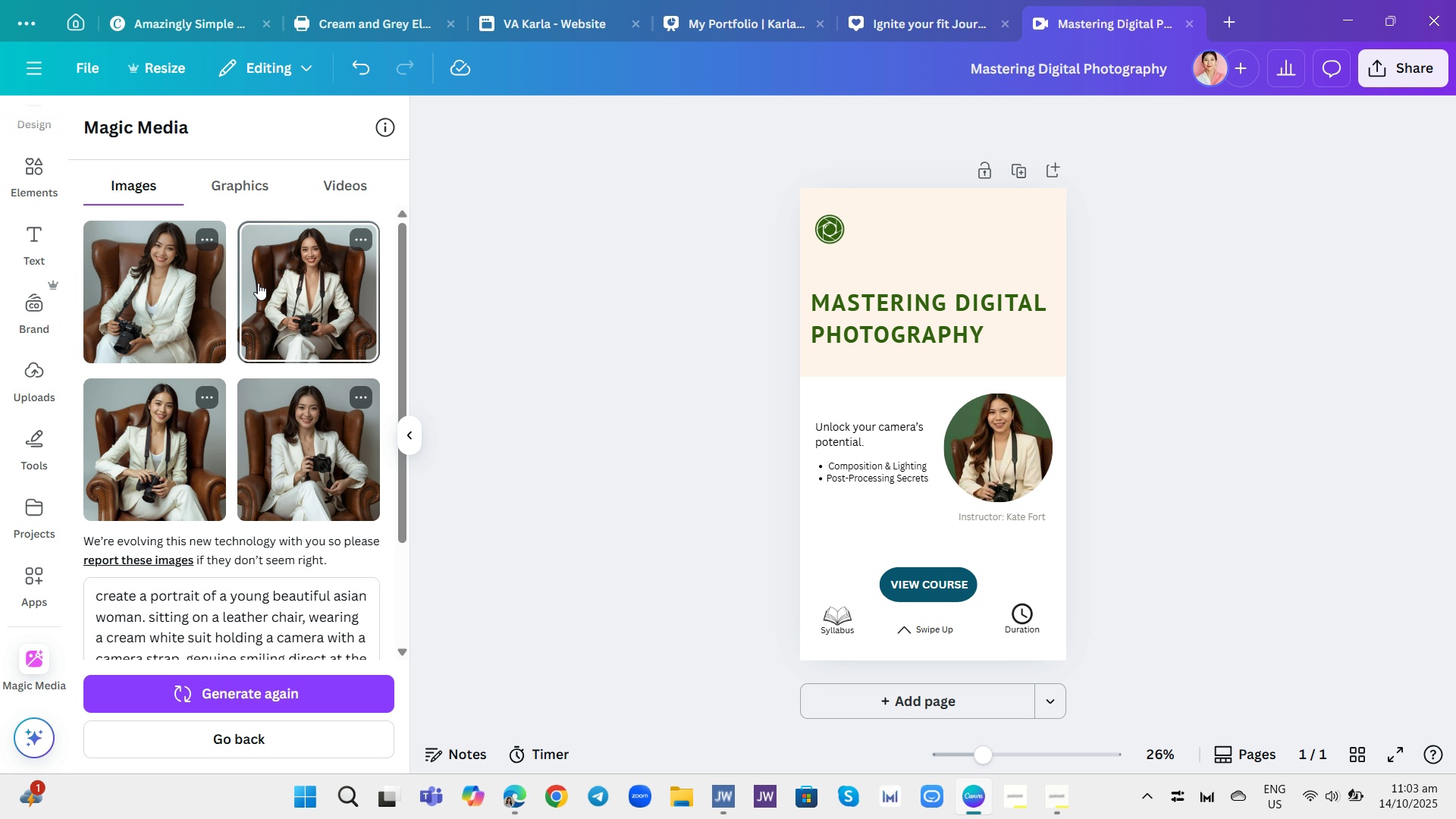 
mouse_move([293, 417])
 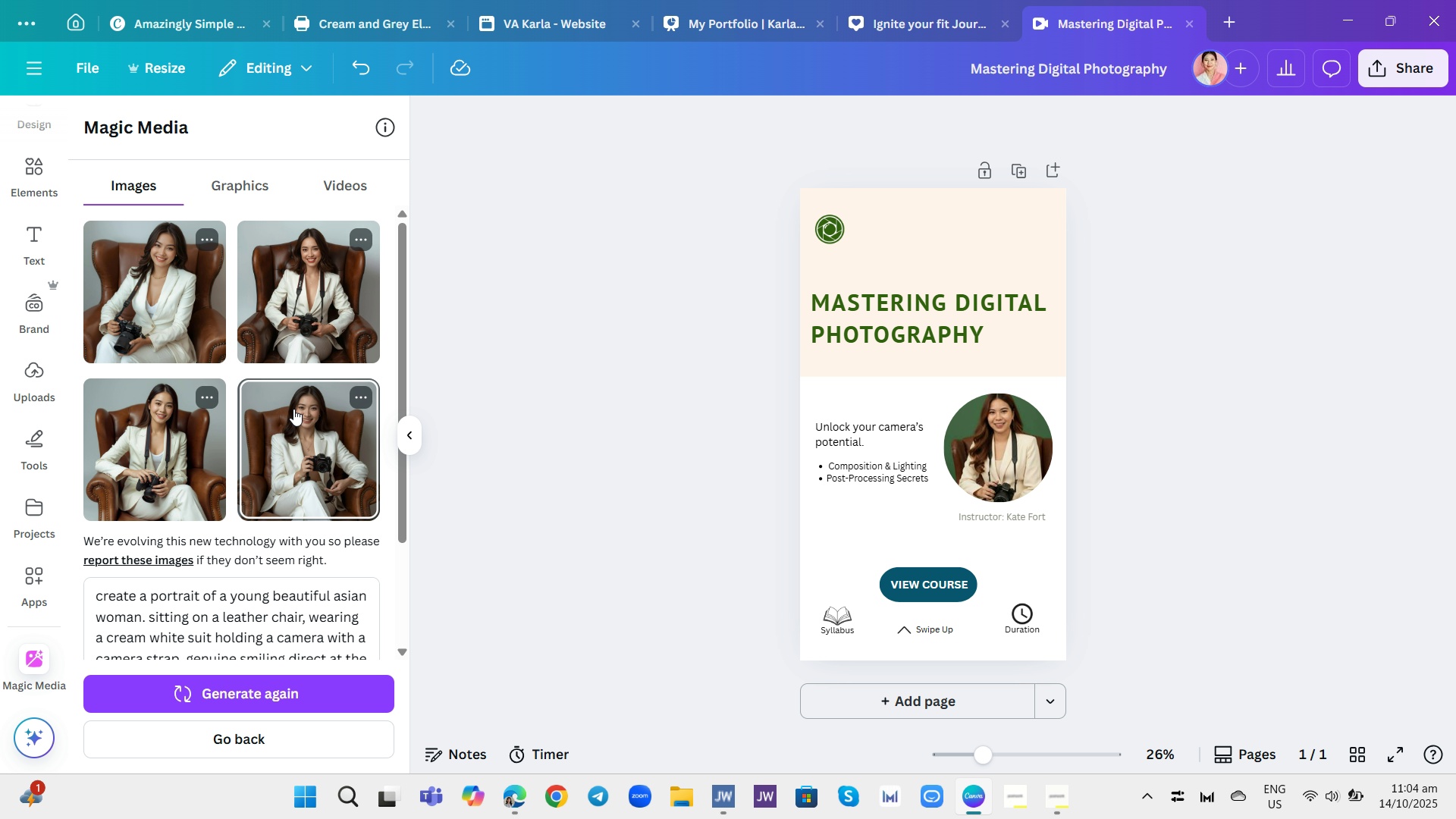 
wait(8.88)
 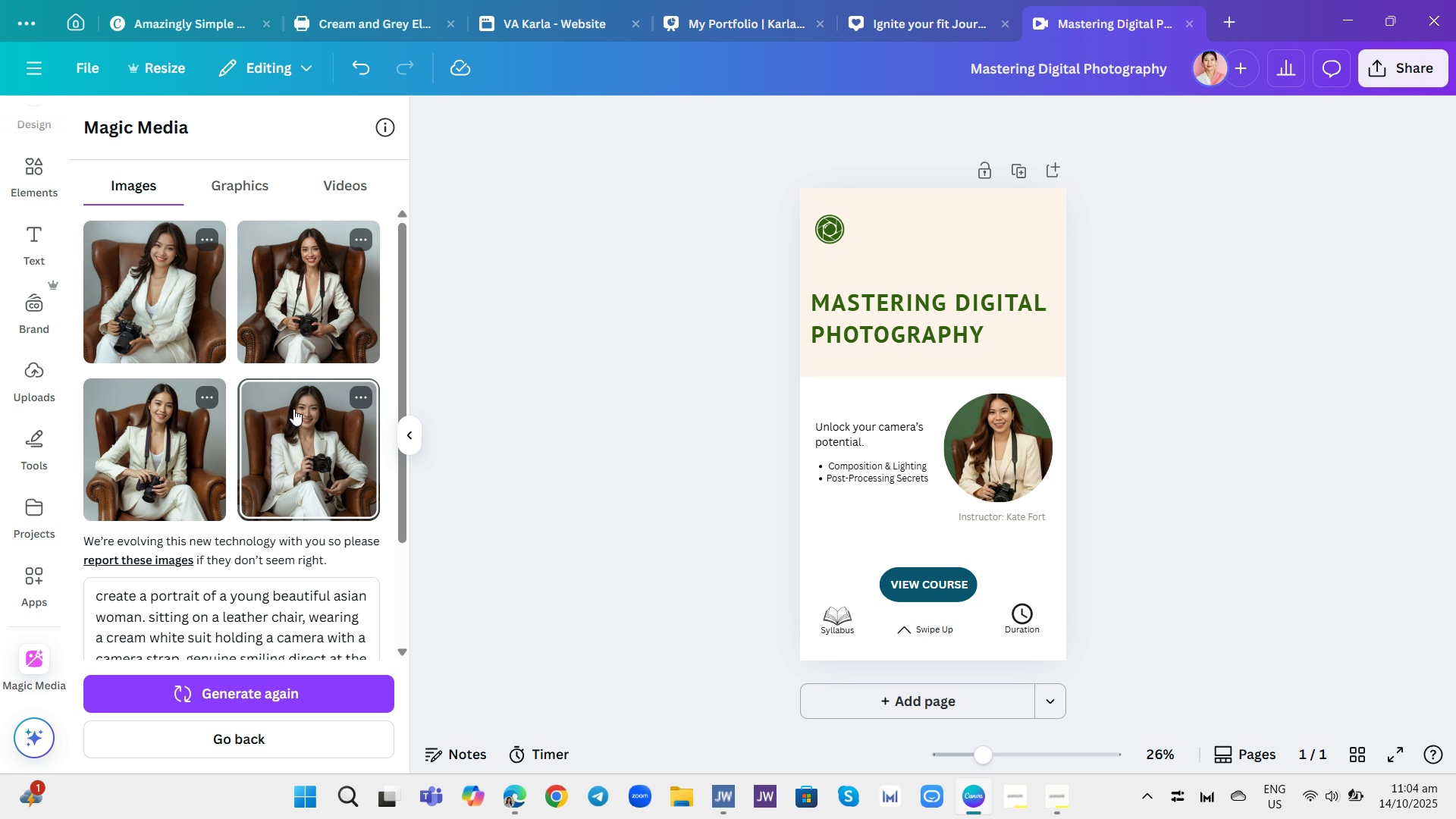 
left_click([200, 403])
 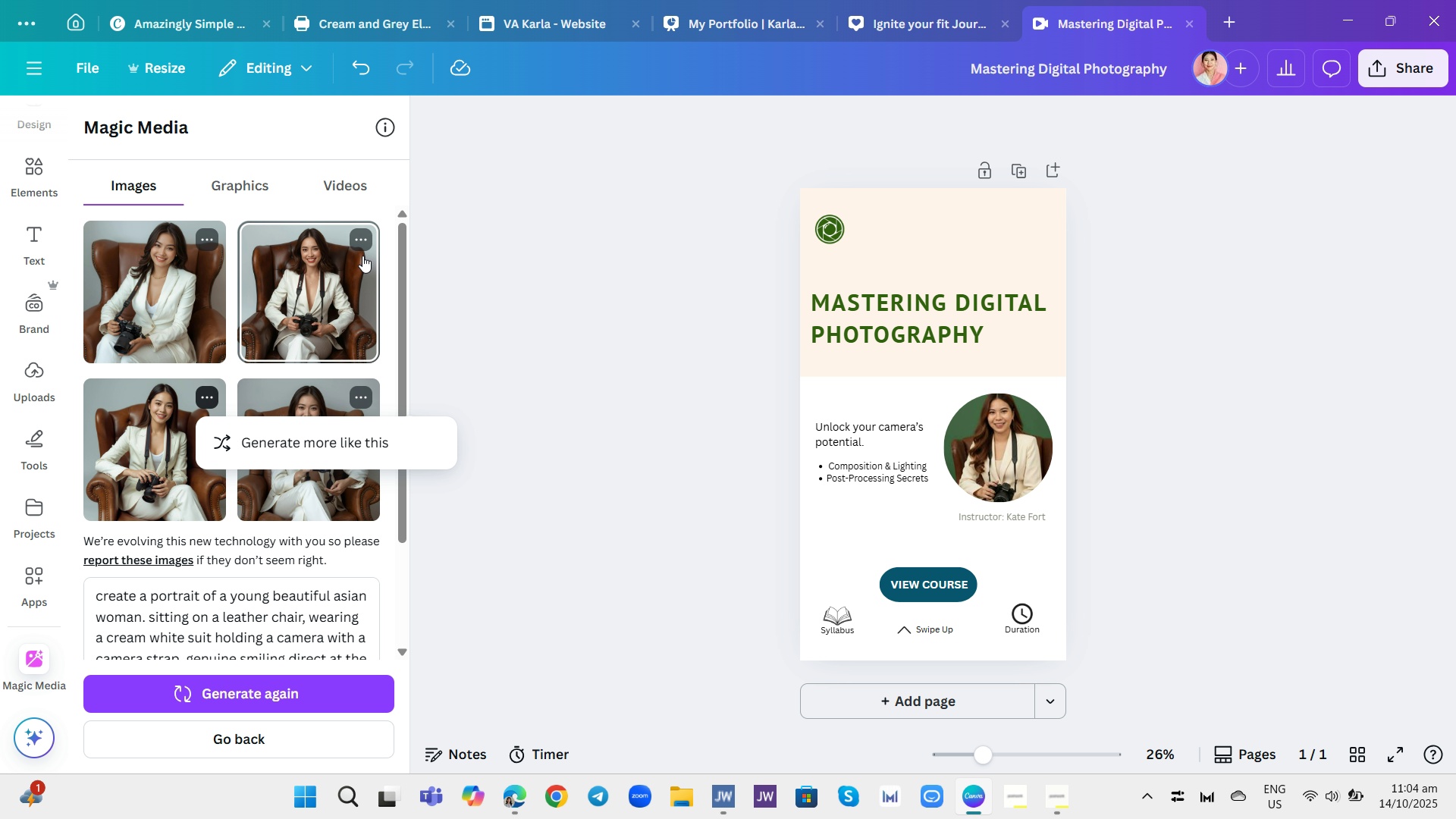 
wait(5.1)
 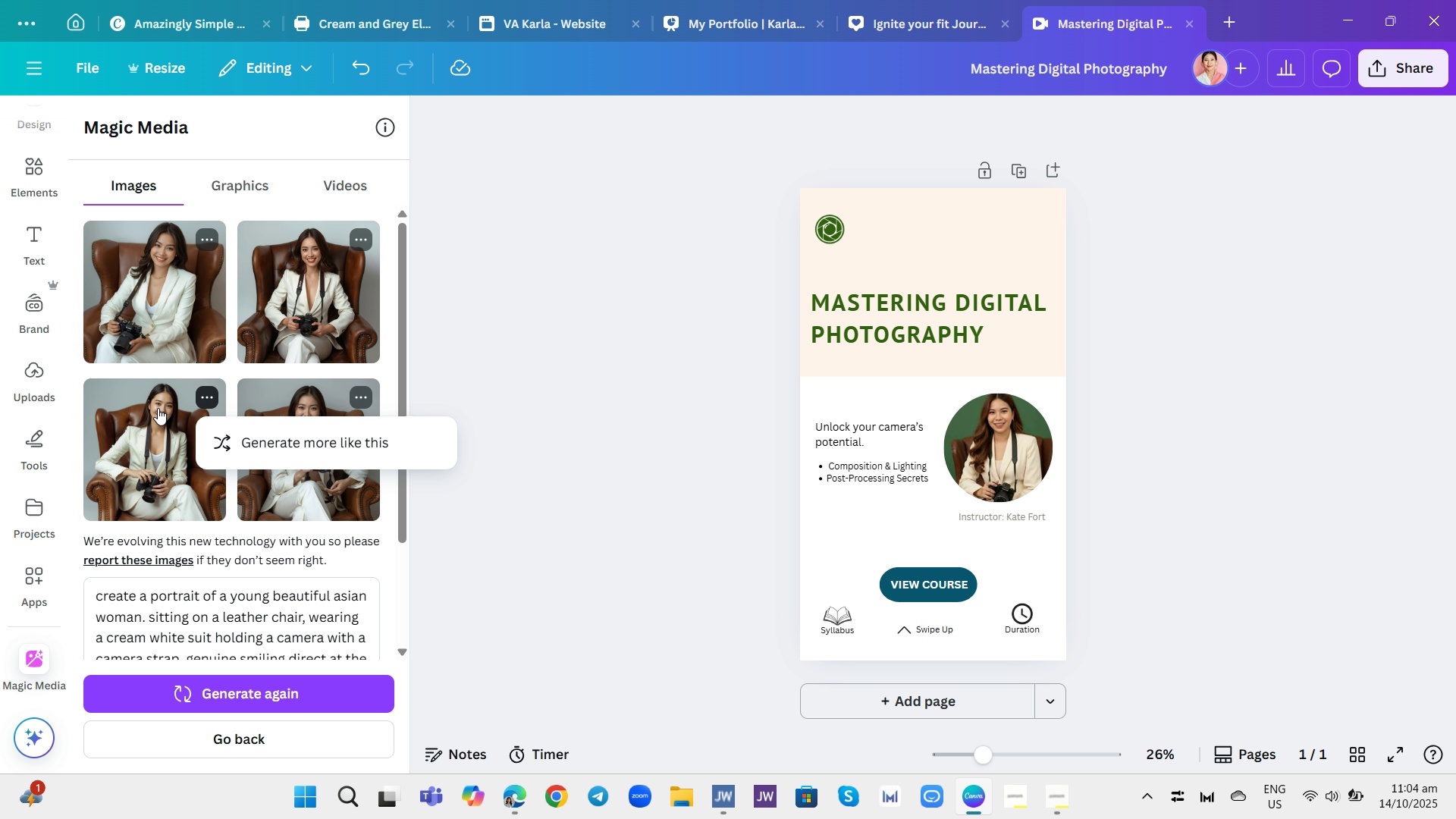 
left_click([423, 309])
 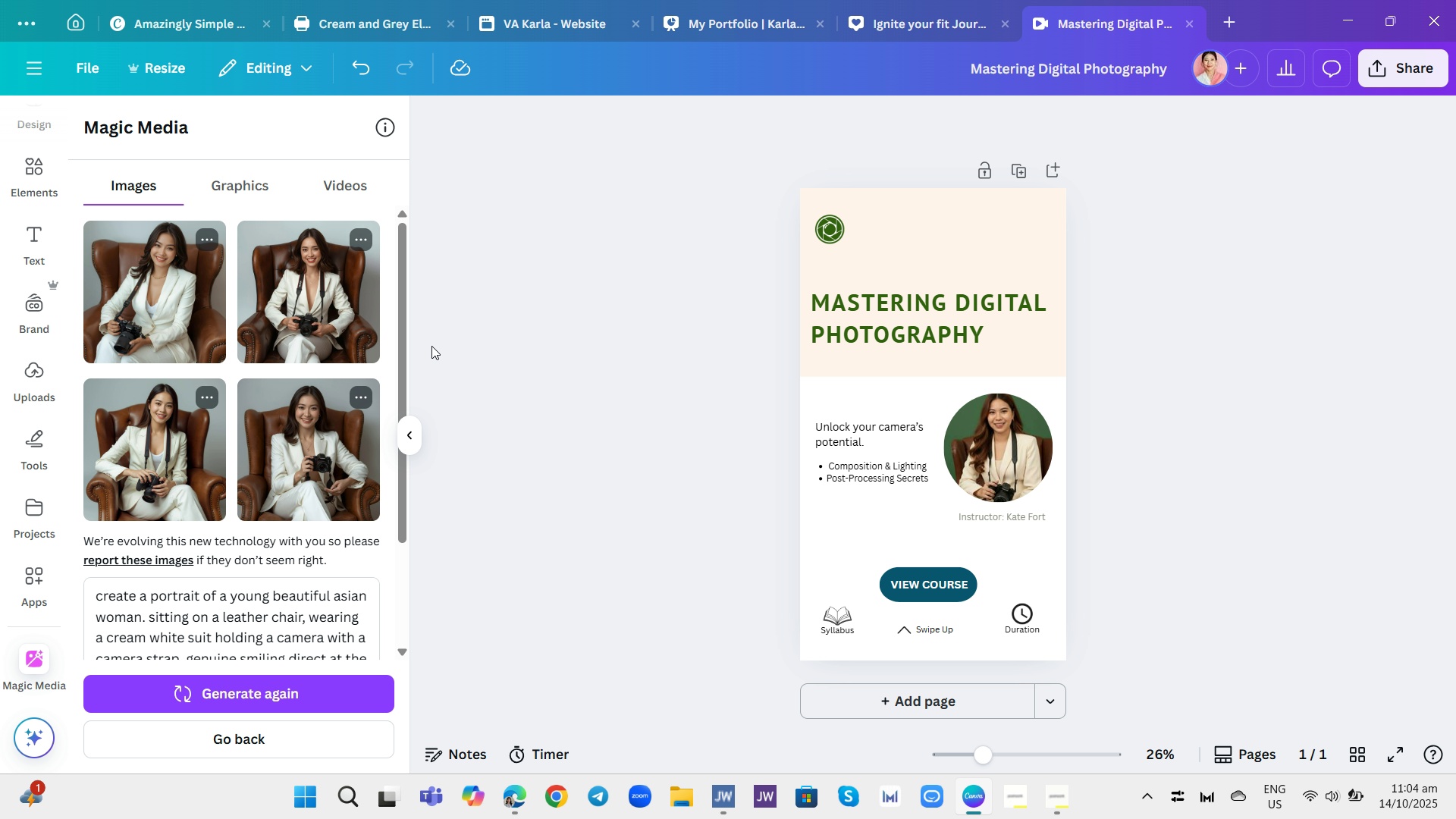 
mouse_move([445, 400])
 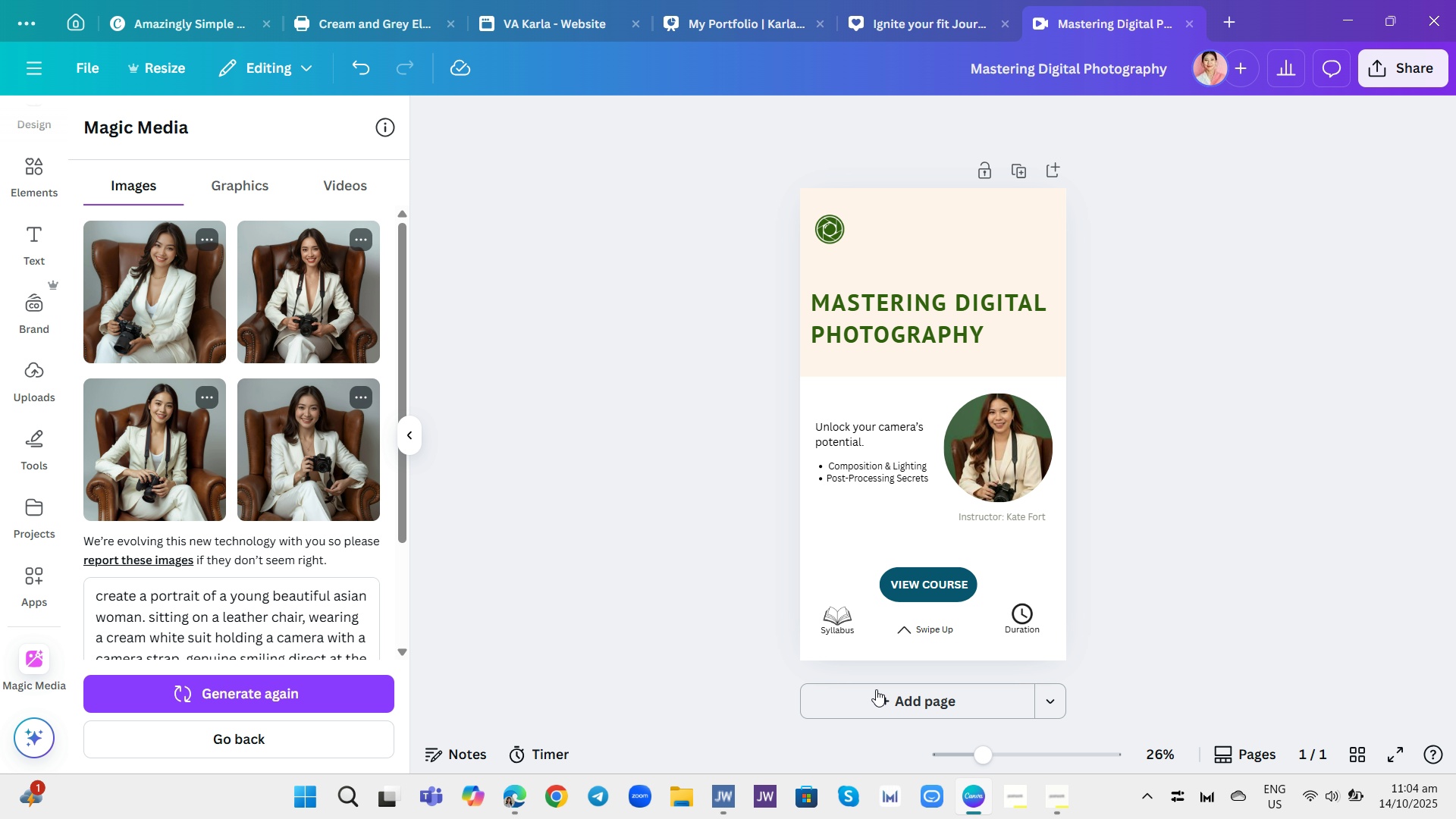 
left_click([1057, 795])